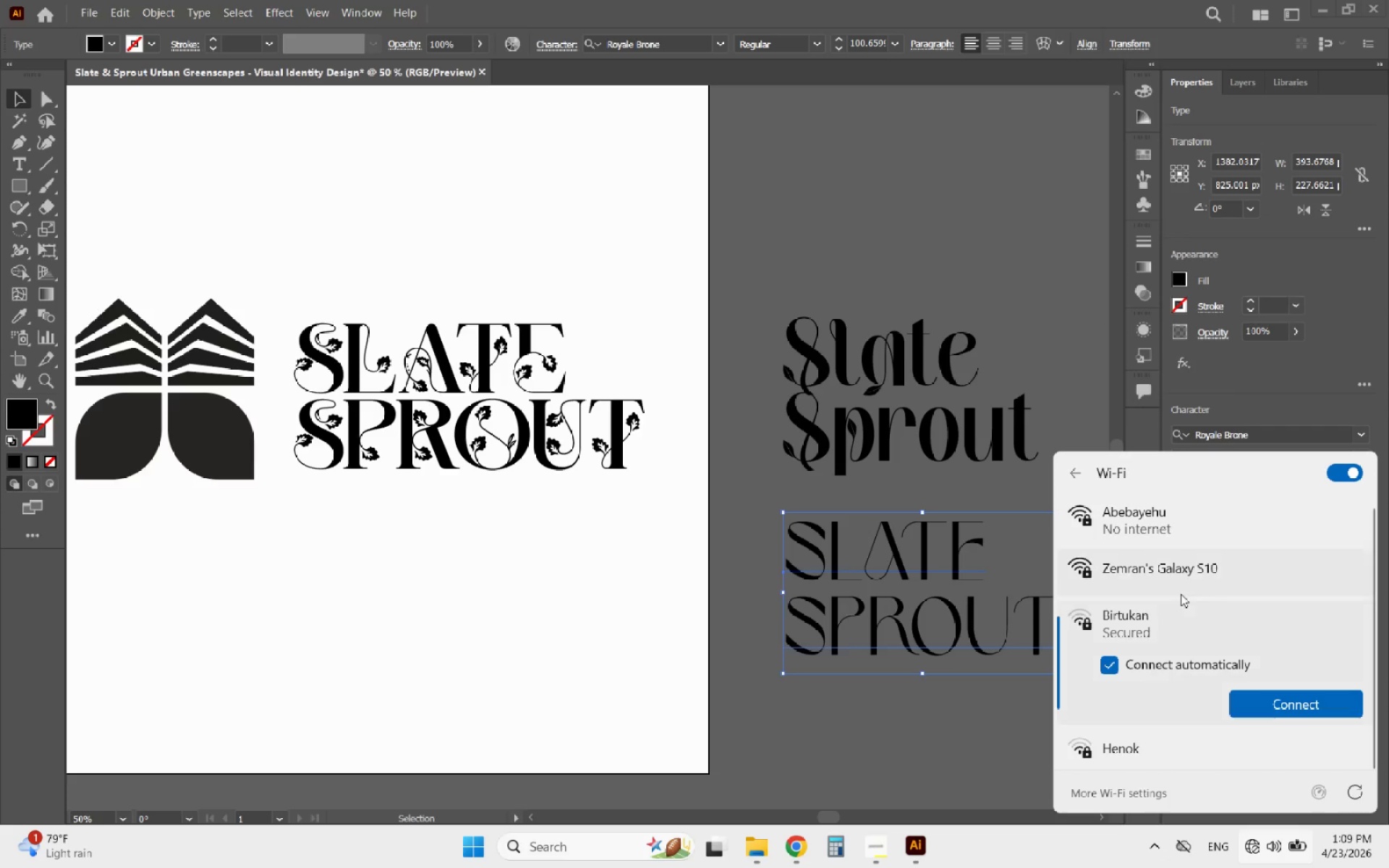 
left_click([1181, 592])
 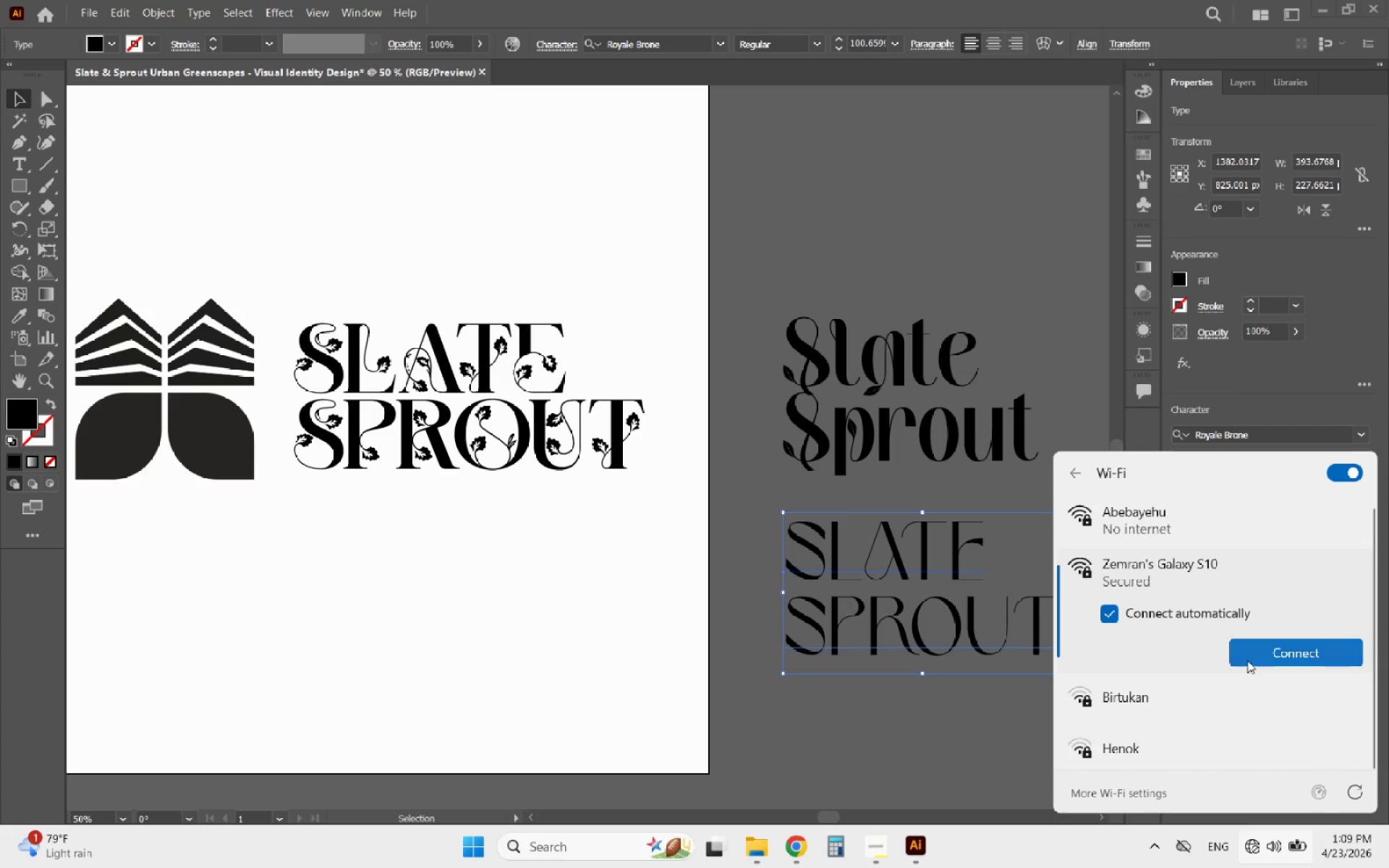 
left_click([1249, 657])
 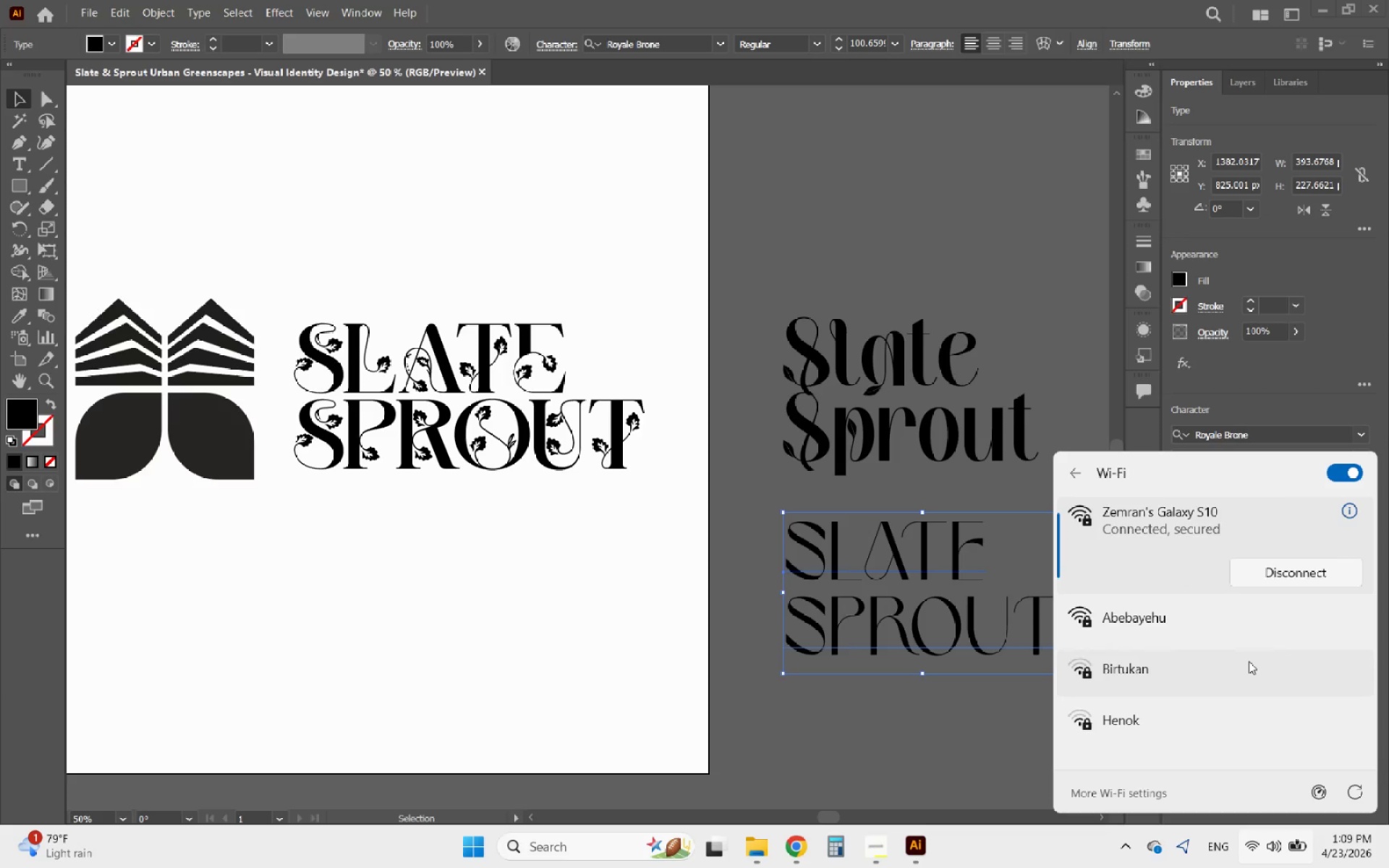 
left_click([753, 556])
 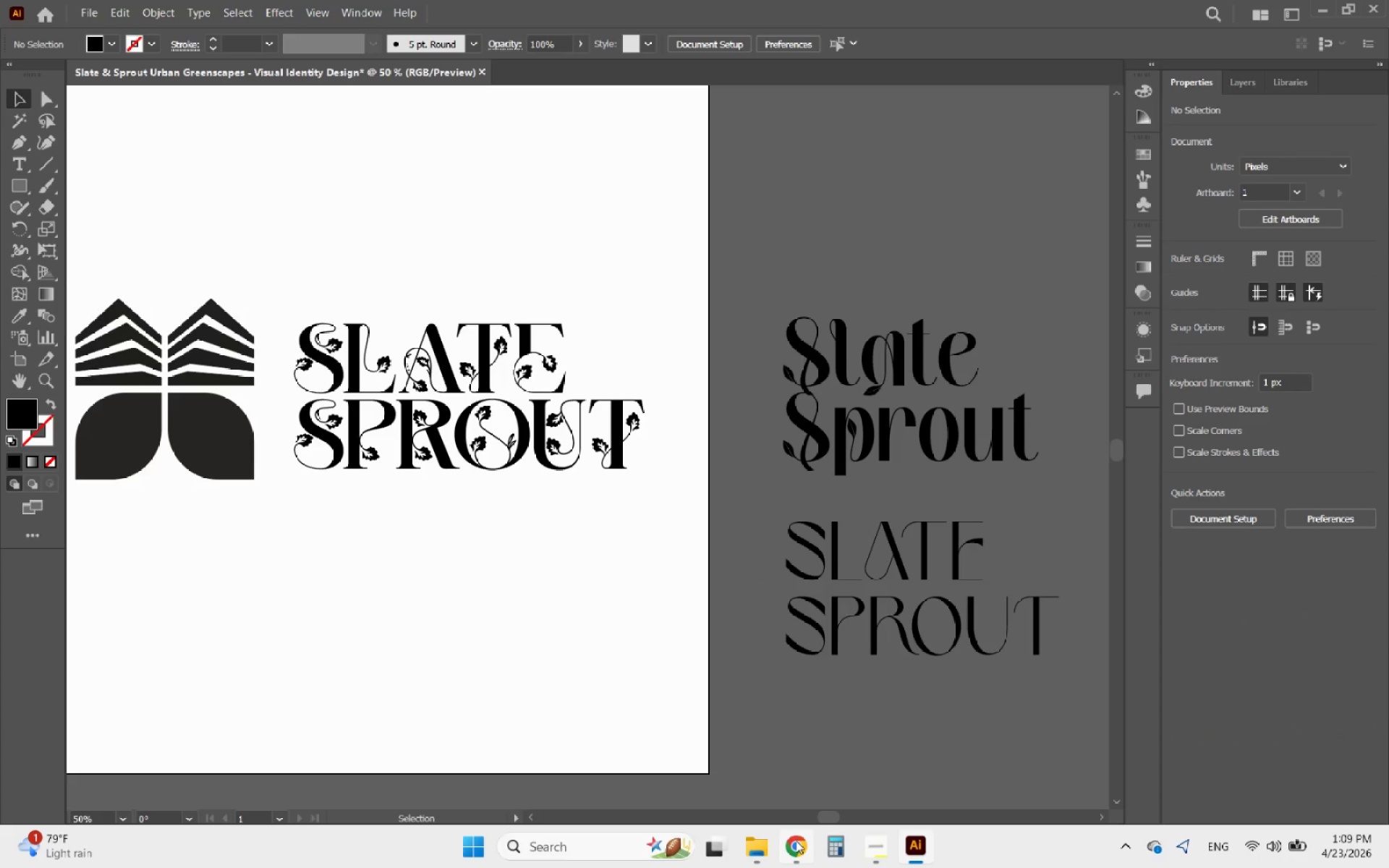 
left_click([796, 841])
 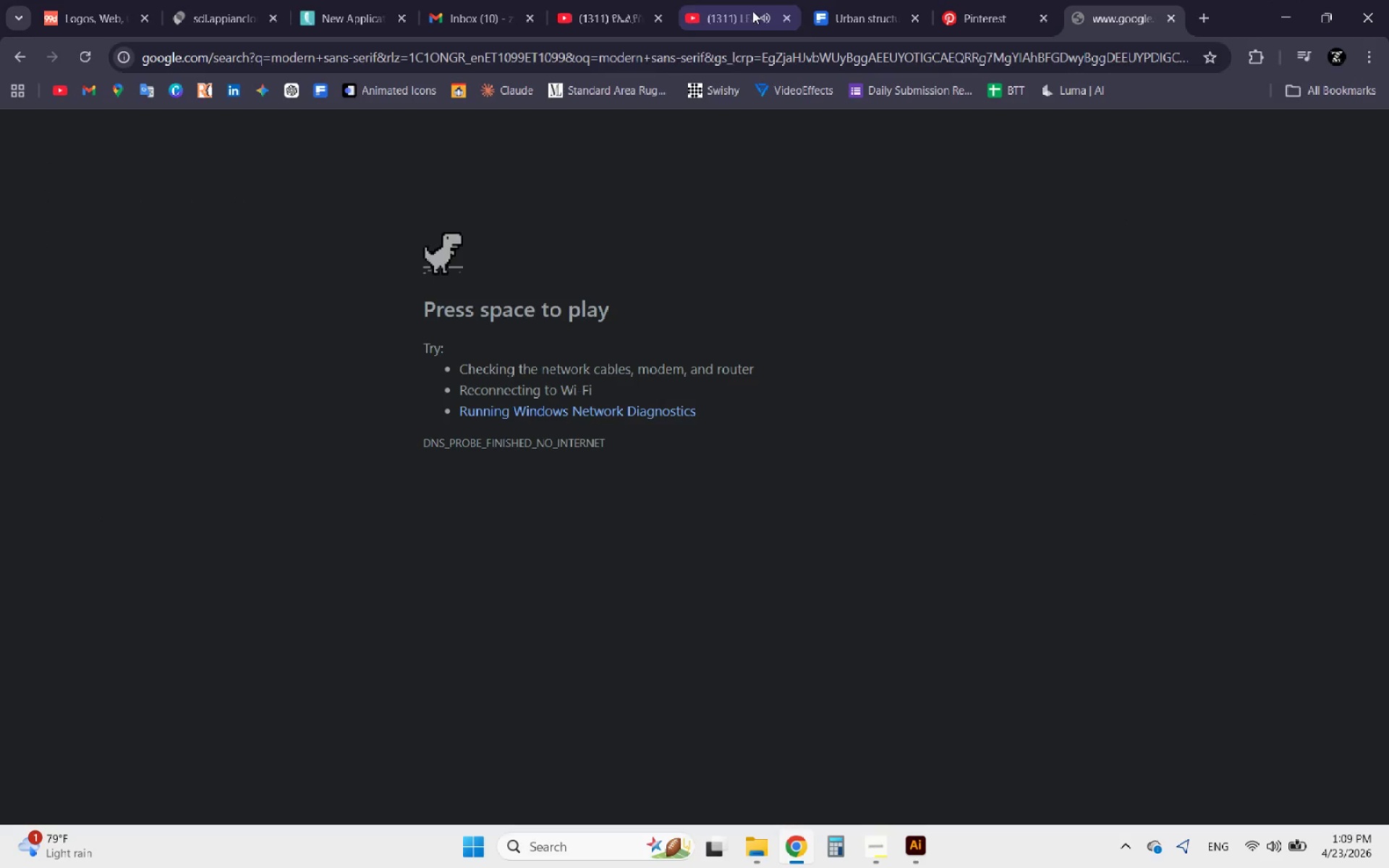 
left_click([718, 0])
 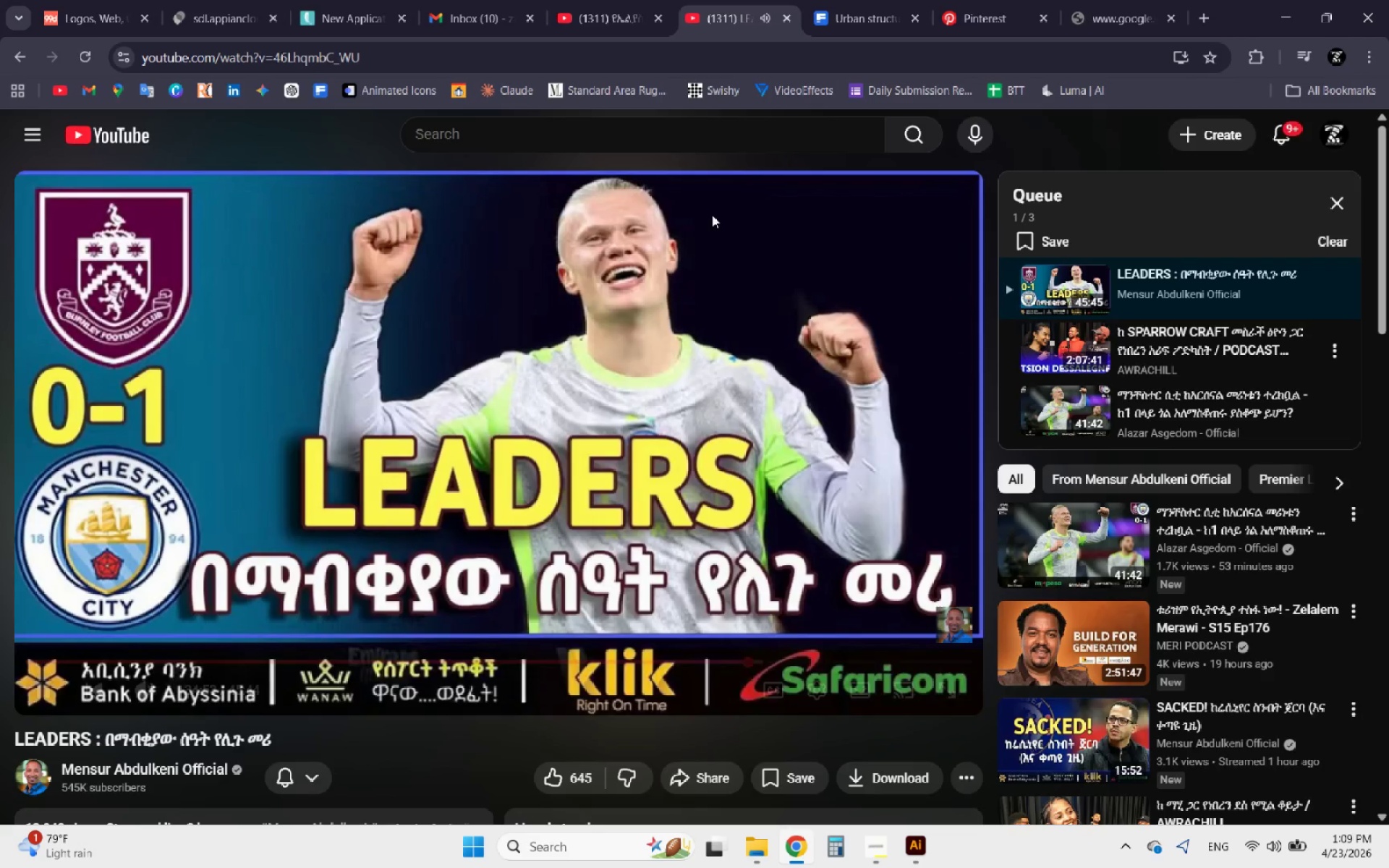 
left_click([710, 256])
 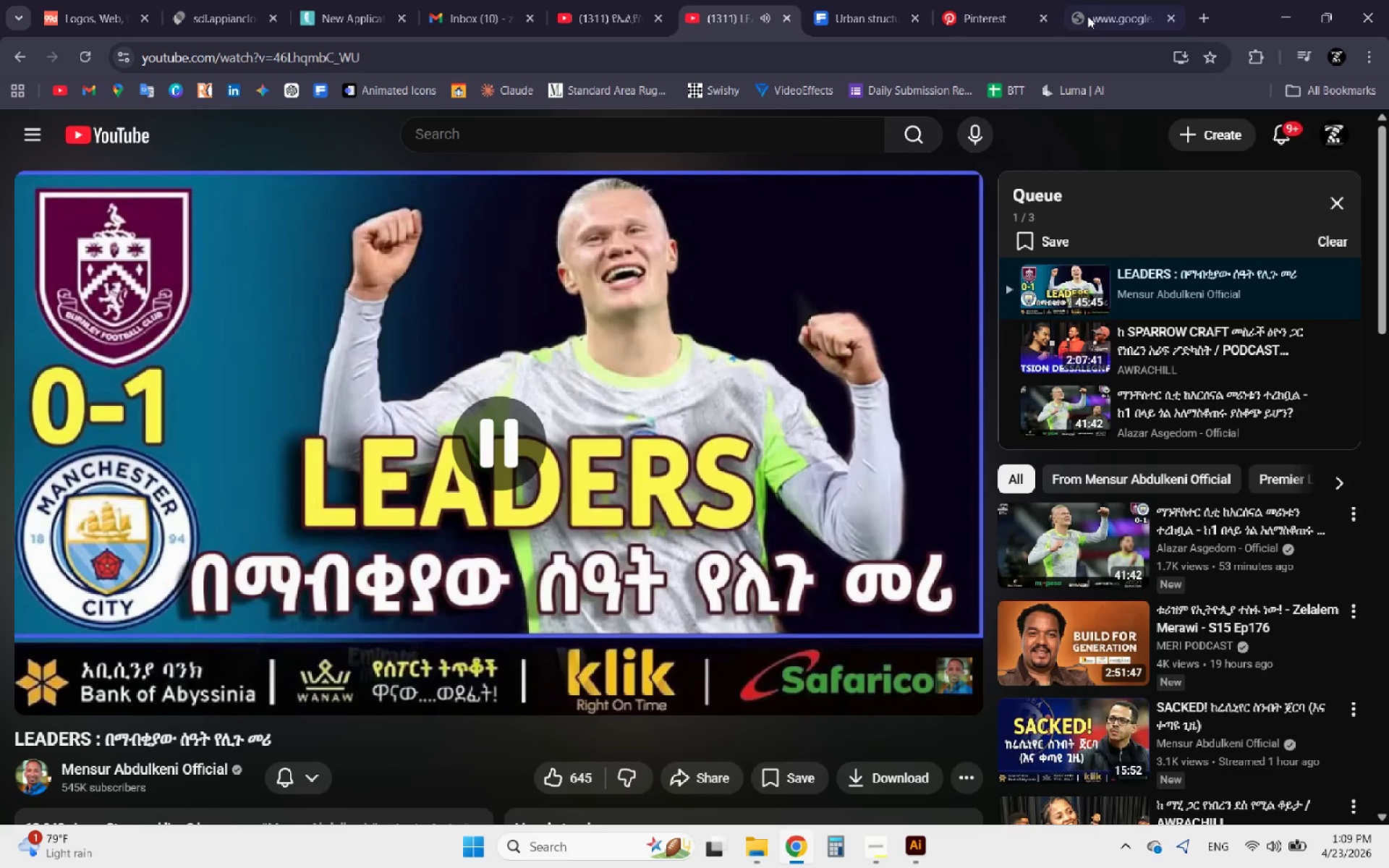 
left_click([1105, 0])
 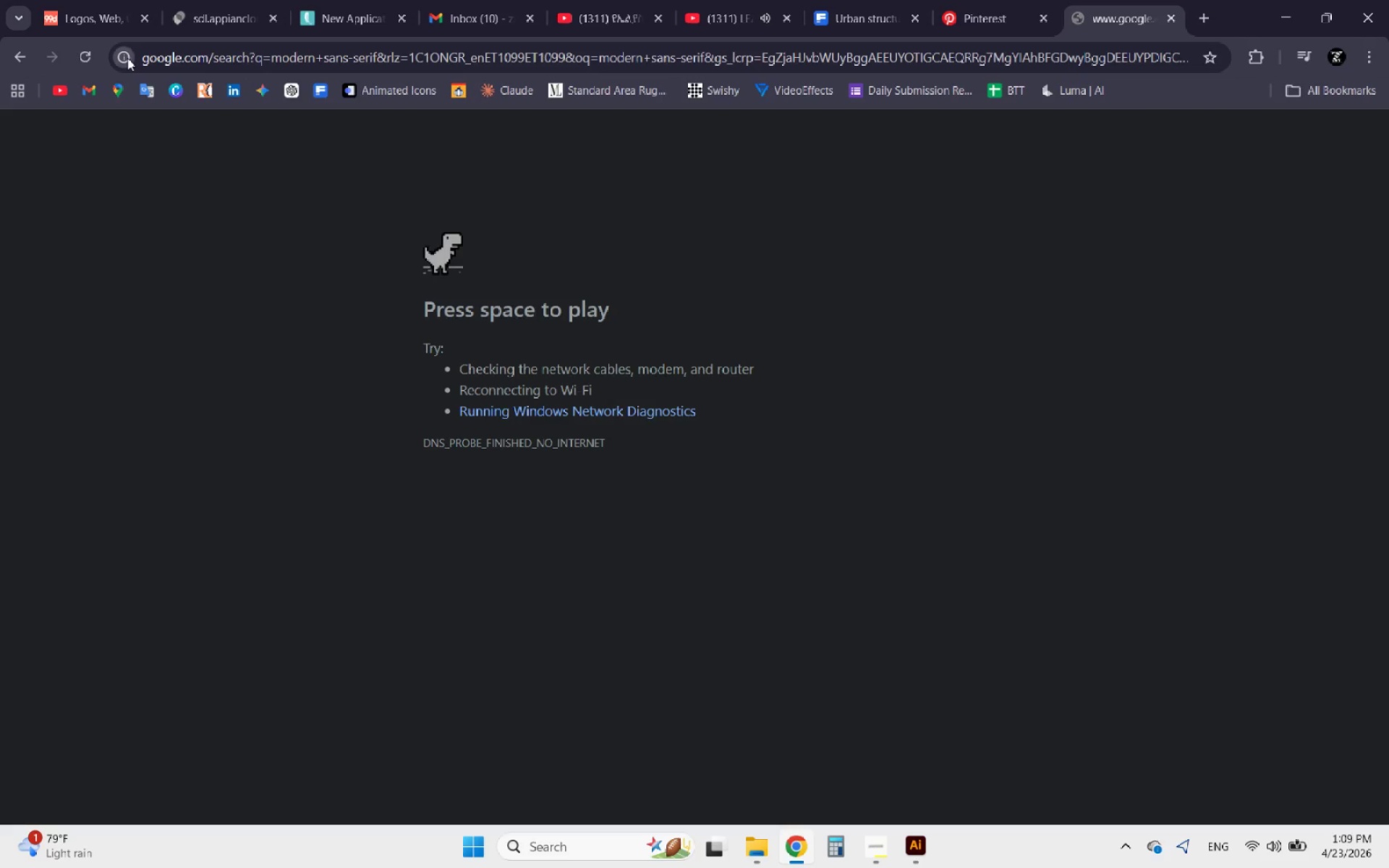 
left_click([85, 59])
 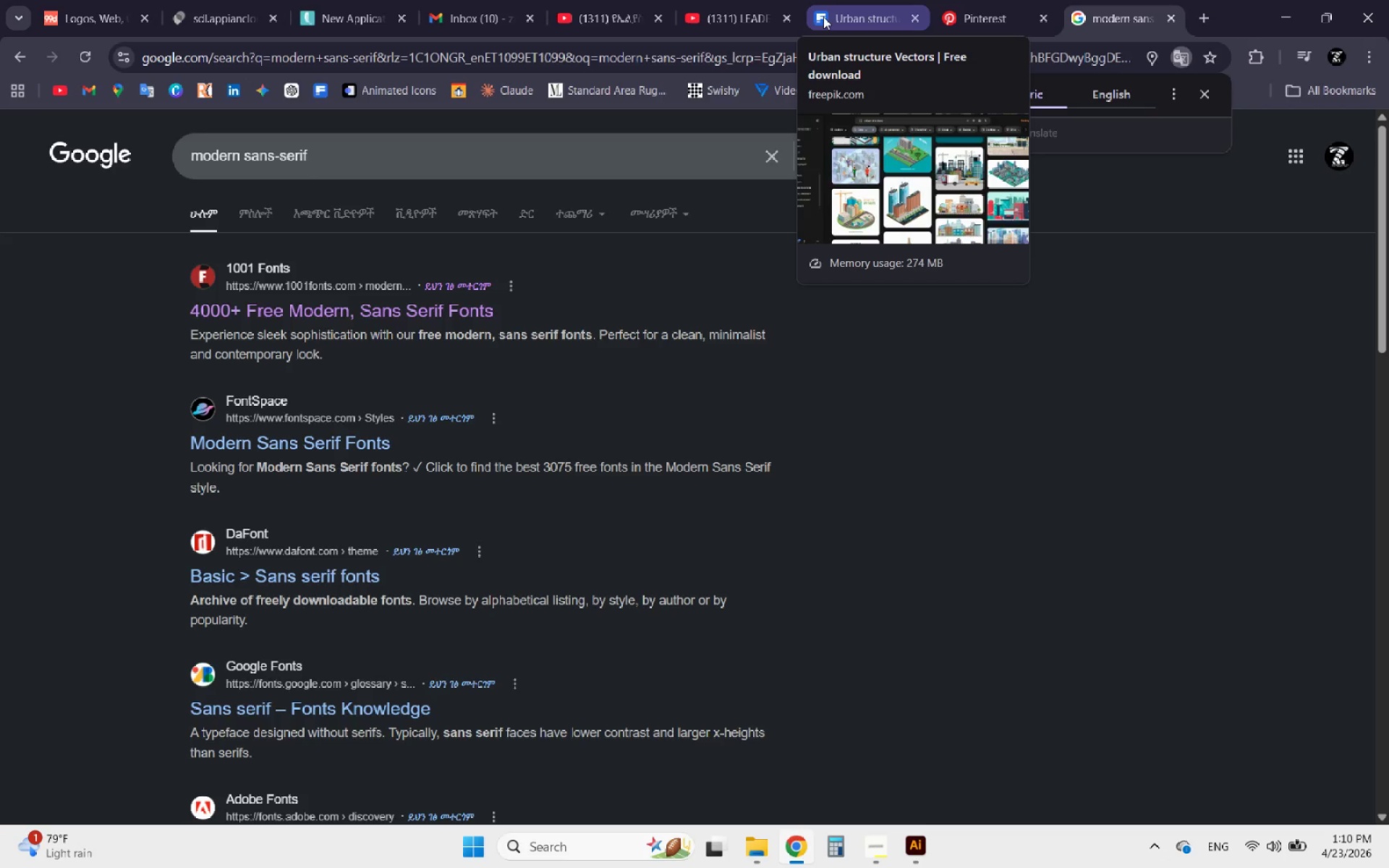 
wait(56.78)
 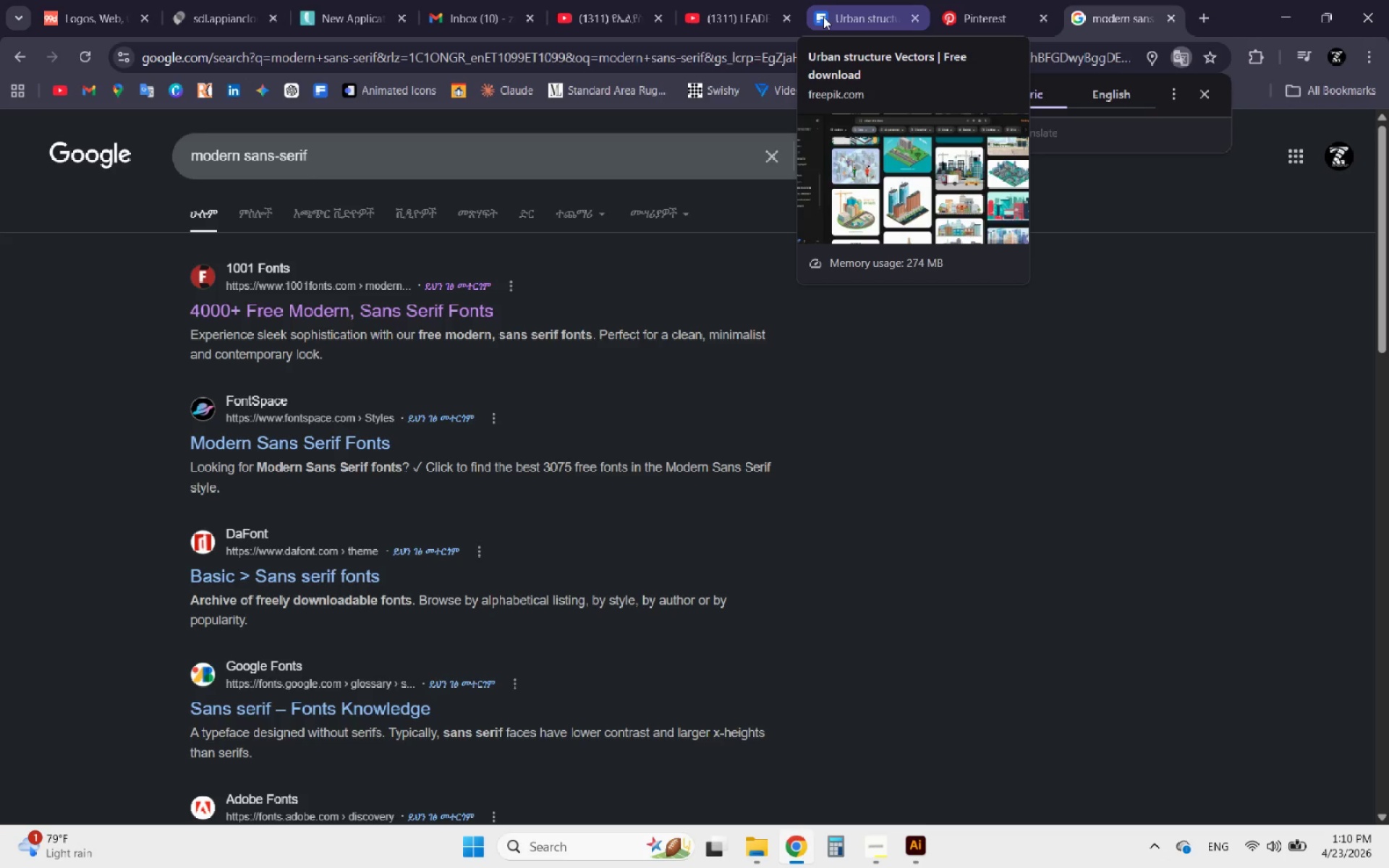 
left_click([912, 856])
 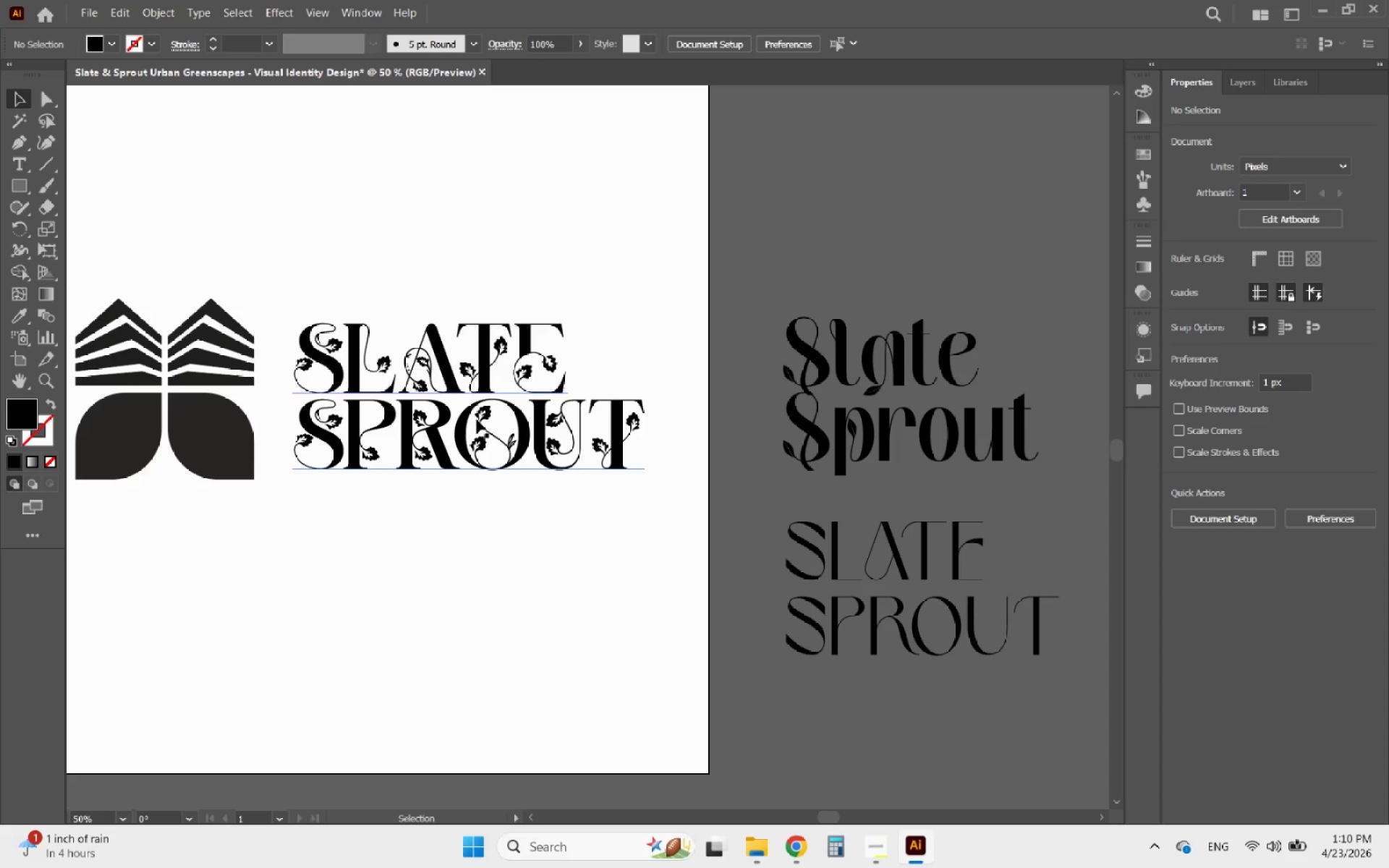 
hold_key(key=AltLeft, duration=0.8)
scroll: coordinate [510, 493], scroll_direction: down, amount: 3.0
 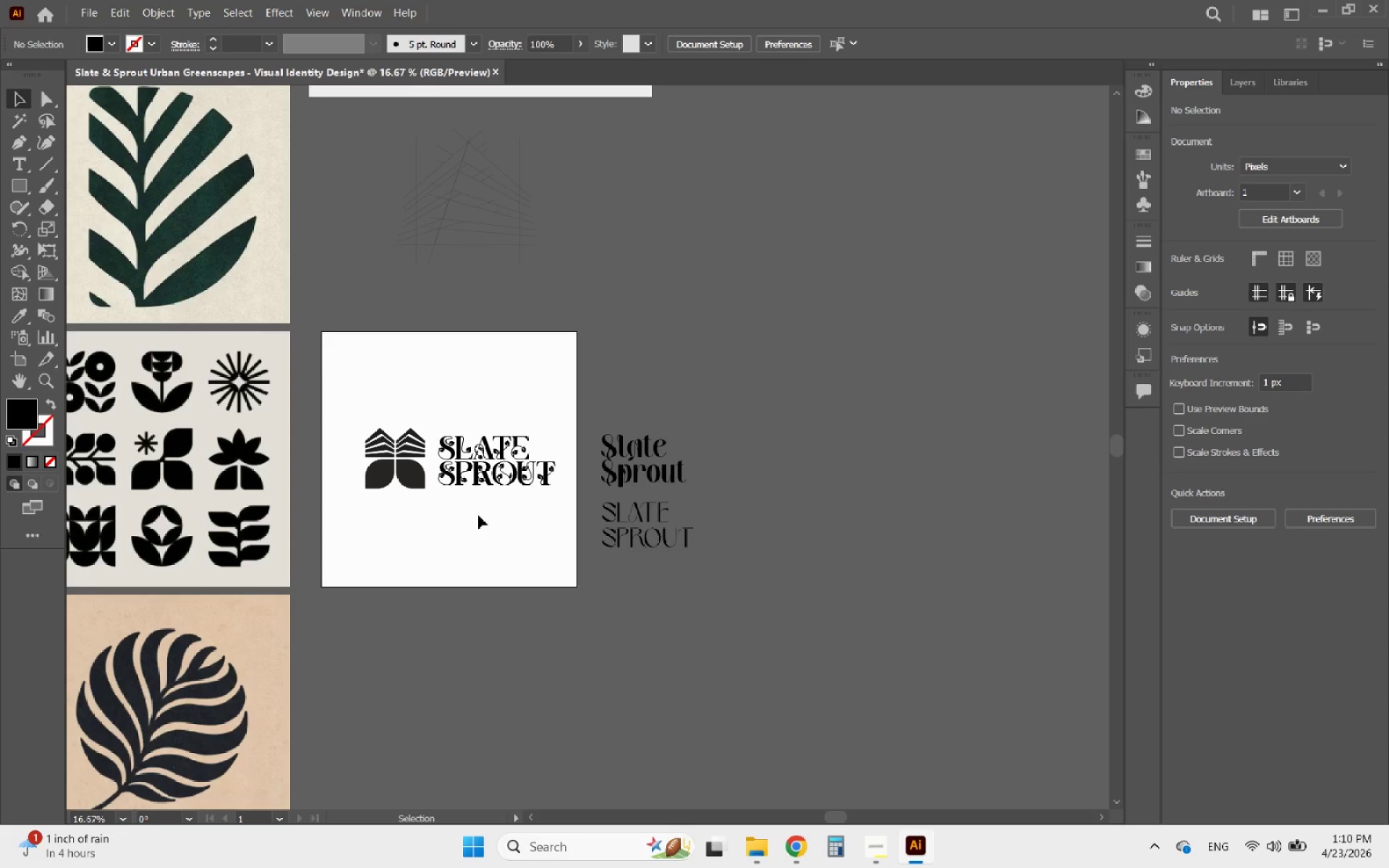 
hold_key(key=AltLeft, duration=1.48)
scroll: coordinate [404, 482], scroll_direction: up, amount: 2.0
 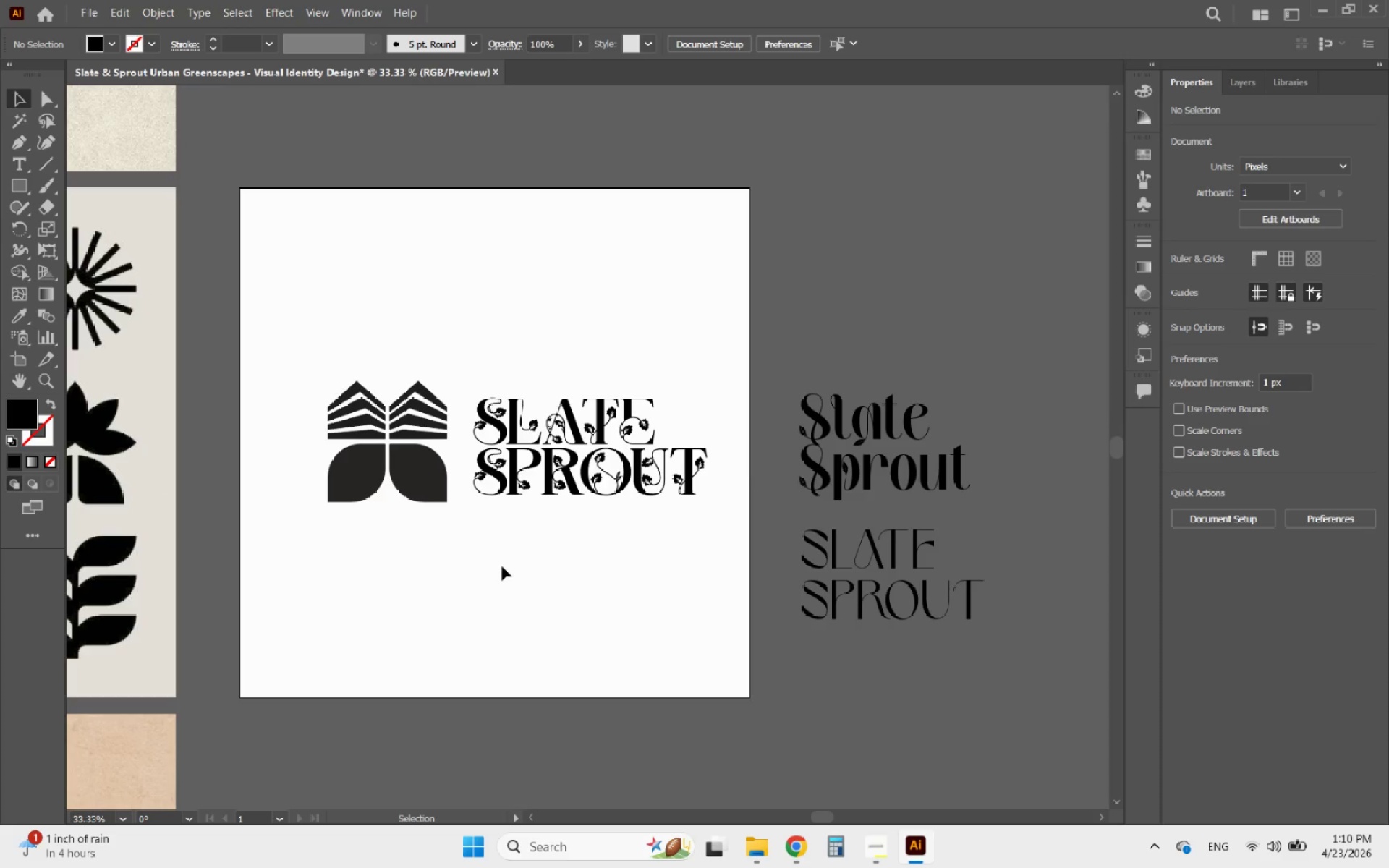 
left_click_drag(start_coordinate=[504, 574], to_coordinate=[357, 373])
 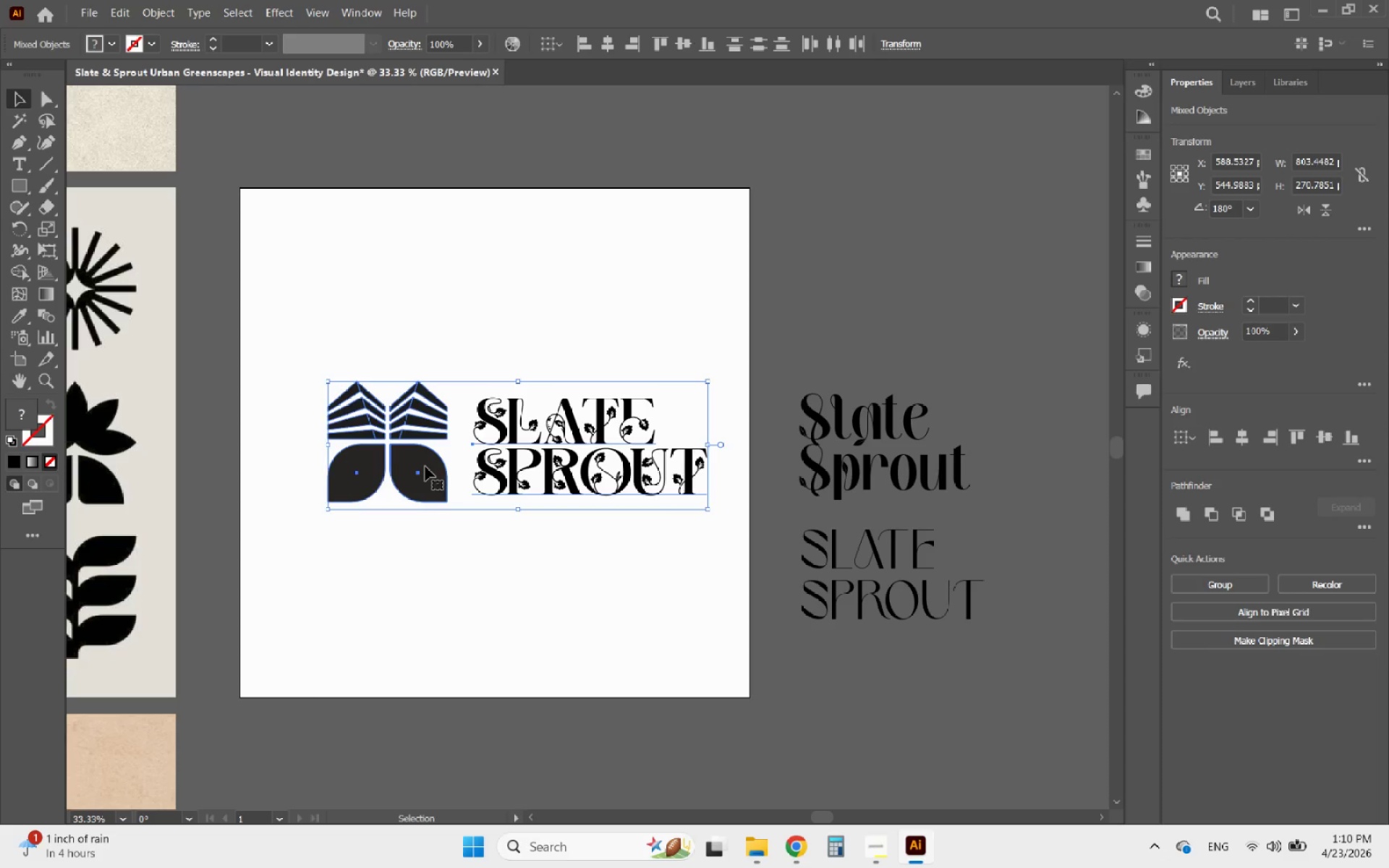 
left_click_drag(start_coordinate=[425, 467], to_coordinate=[396, 468])
 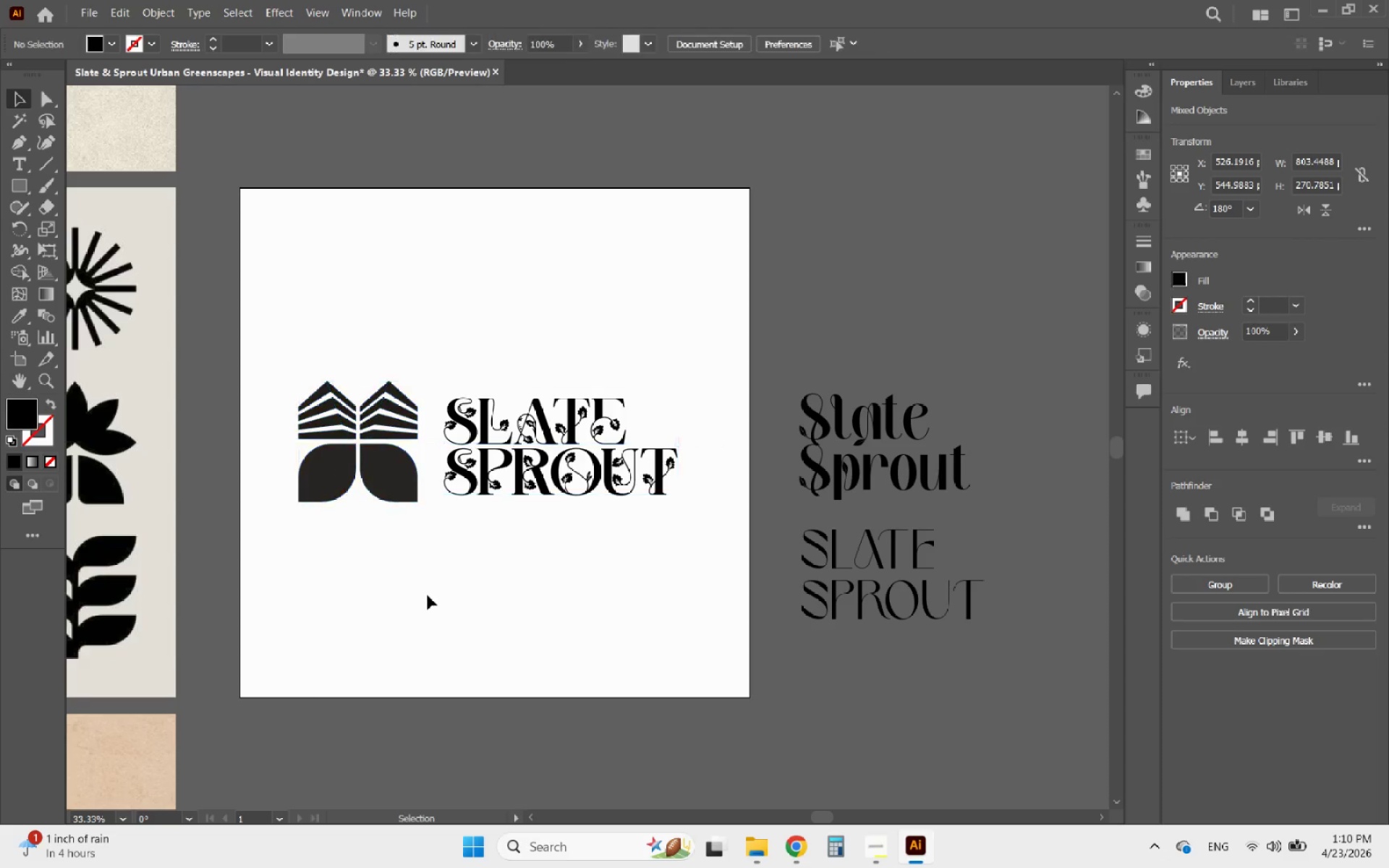 
hold_key(key=ShiftLeft, duration=1.24)
 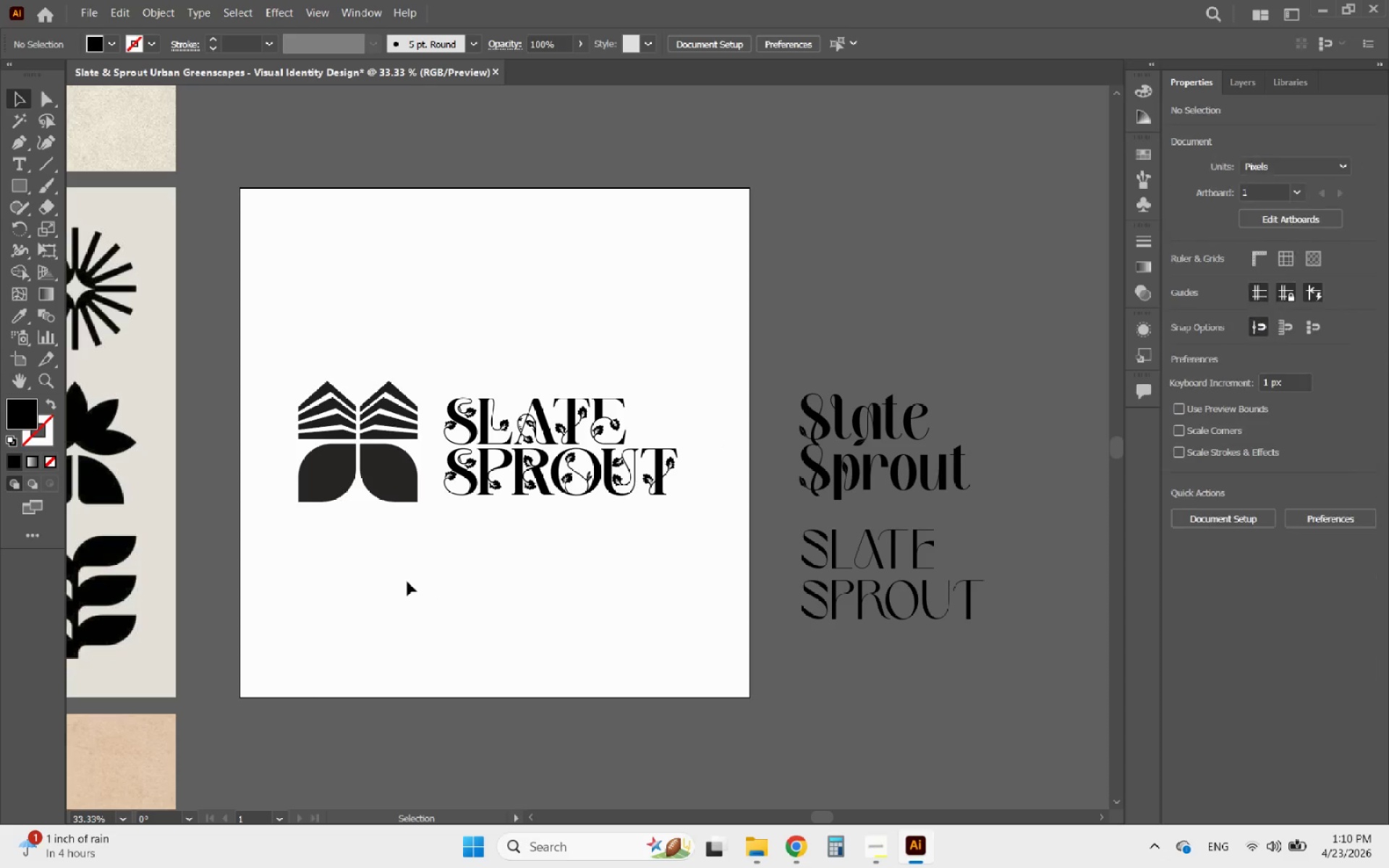 
left_click_drag(start_coordinate=[407, 582], to_coordinate=[290, 377])
 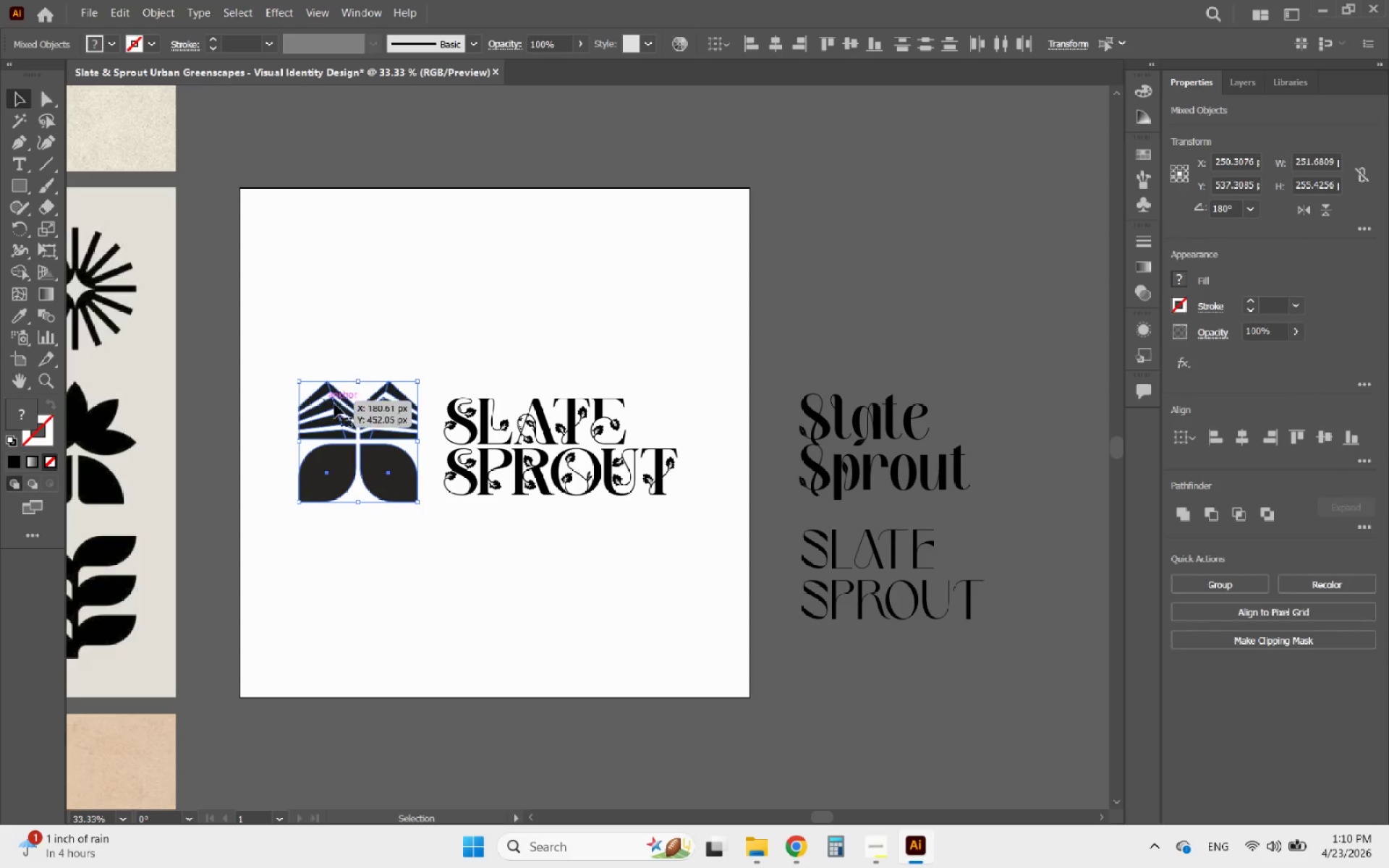 
hold_key(key=ShiftLeft, duration=1.98)
left_click_drag(start_coordinate=[354, 381], to_coordinate=[369, 420])
 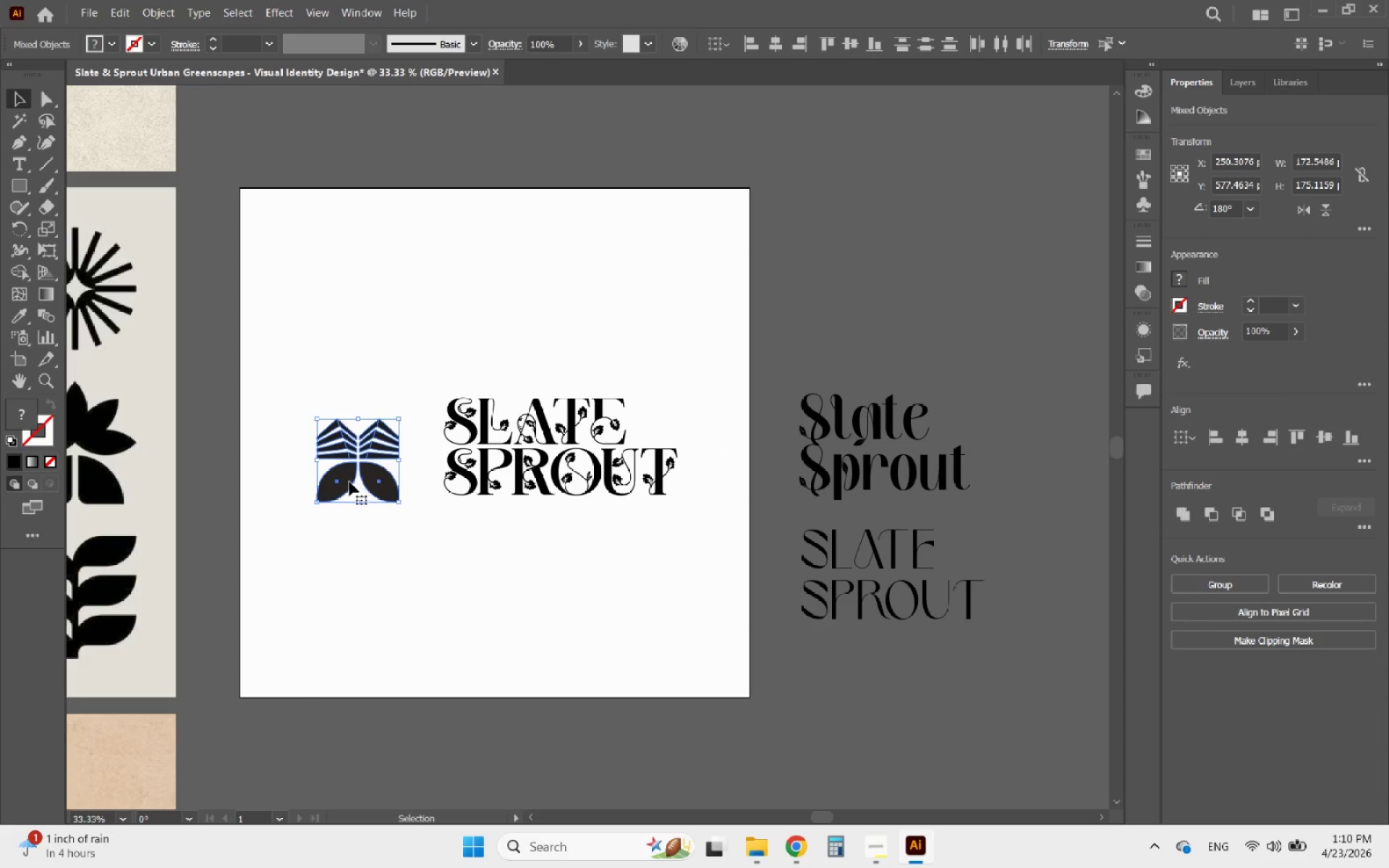 
hold_key(key=AltLeft, duration=1.06)
scroll: coordinate [353, 482], scroll_direction: up, amount: 3.0
 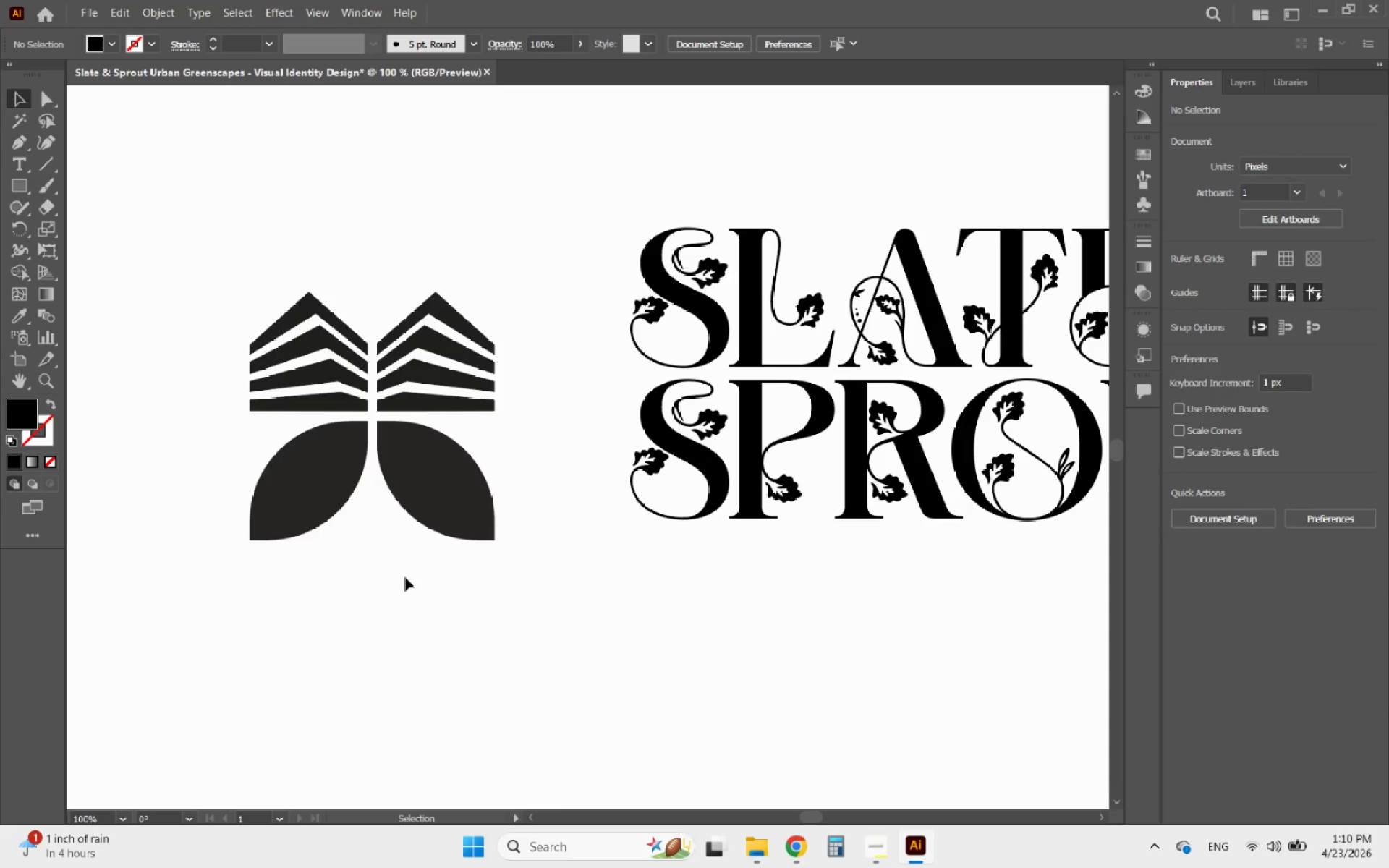 
hold_key(key=AltLeft, duration=1.25)
scroll: coordinate [317, 471], scroll_direction: up, amount: 2.0
 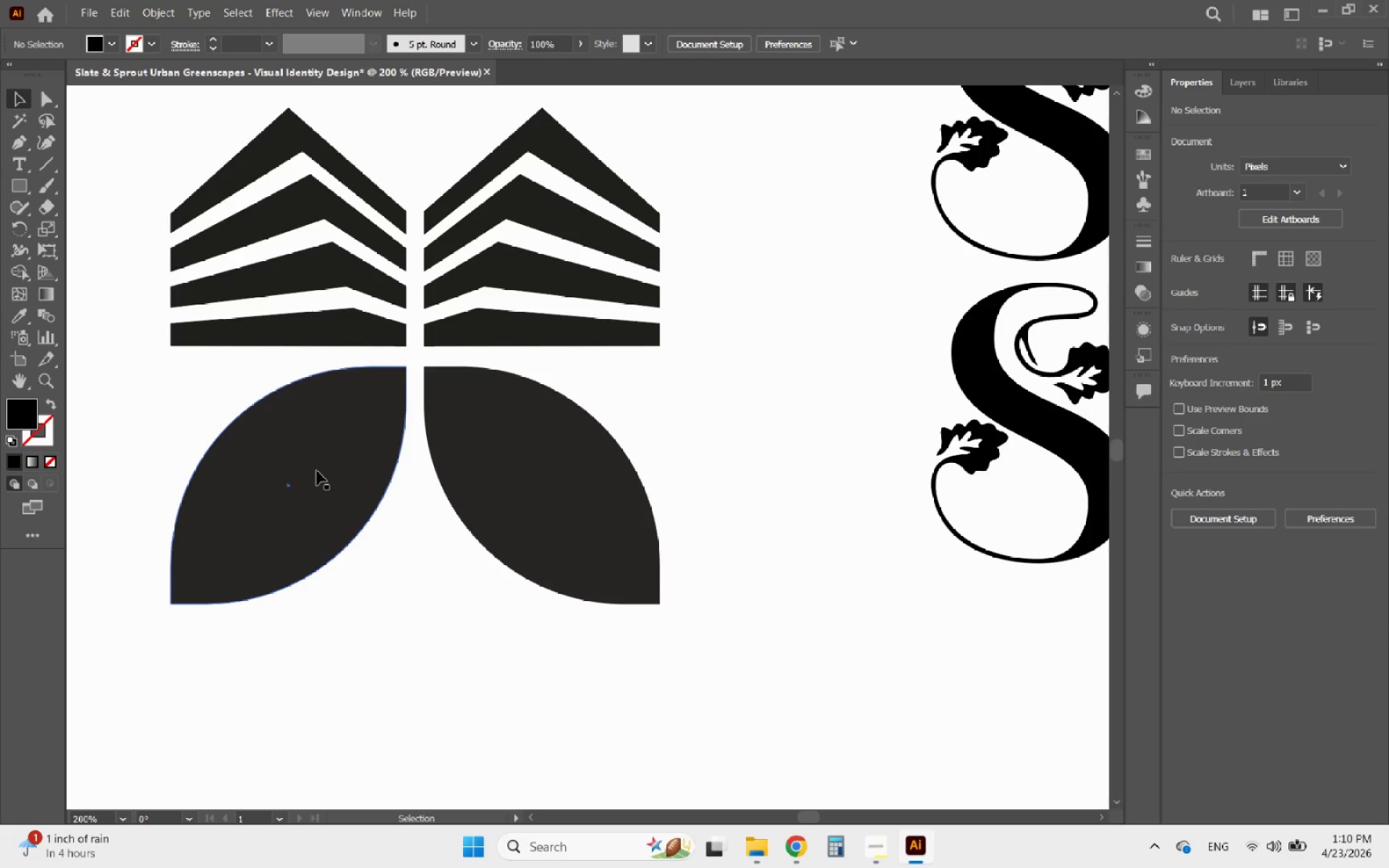 
hold_key(key=AltLeft, duration=1.73)
scroll: coordinate [409, 495], scroll_direction: down, amount: 2.0
 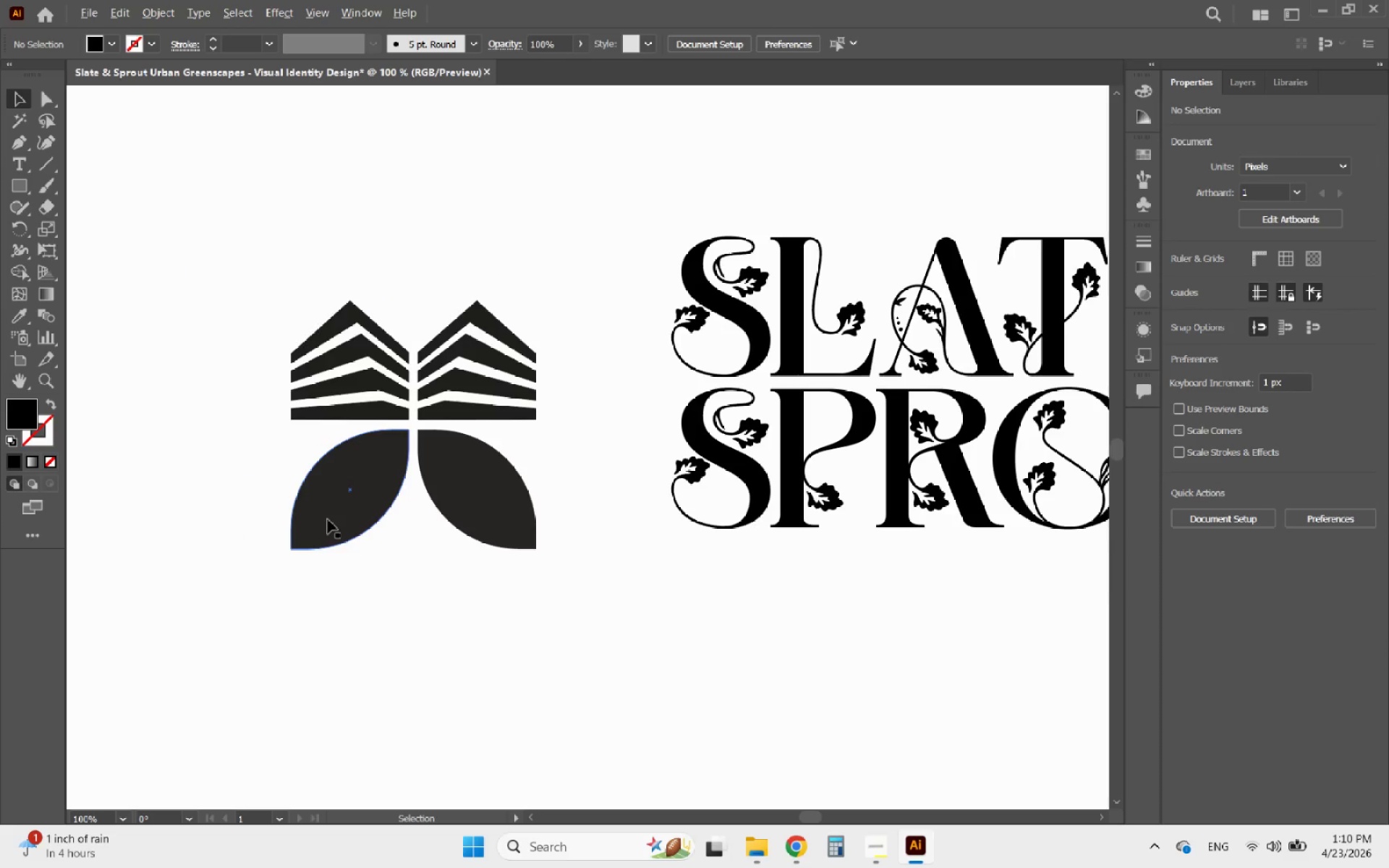 
scroll: coordinate [328, 519], scroll_direction: up, amount: 3.0
 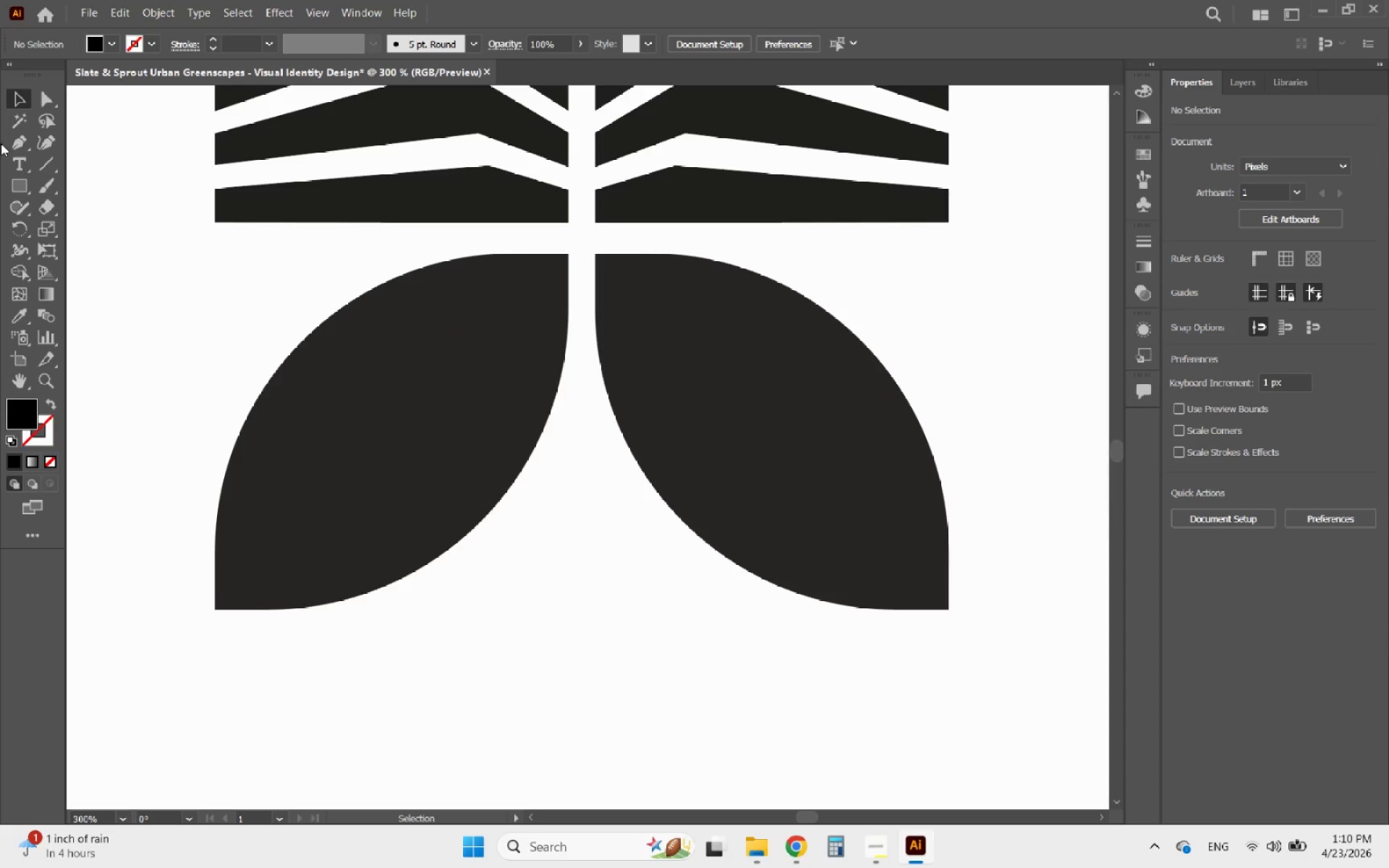 
left_click([47, 143])
 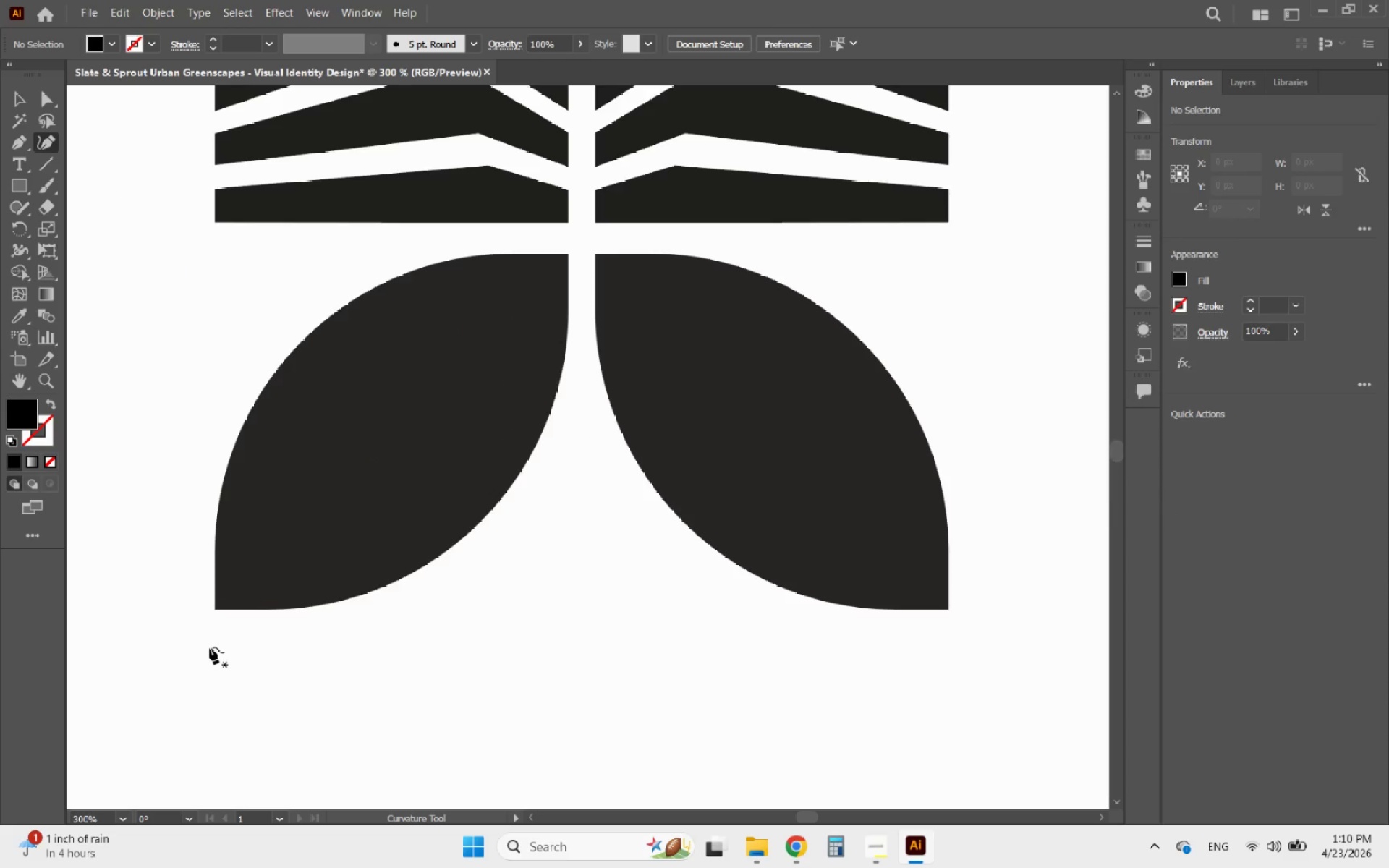 
left_click([197, 642])
 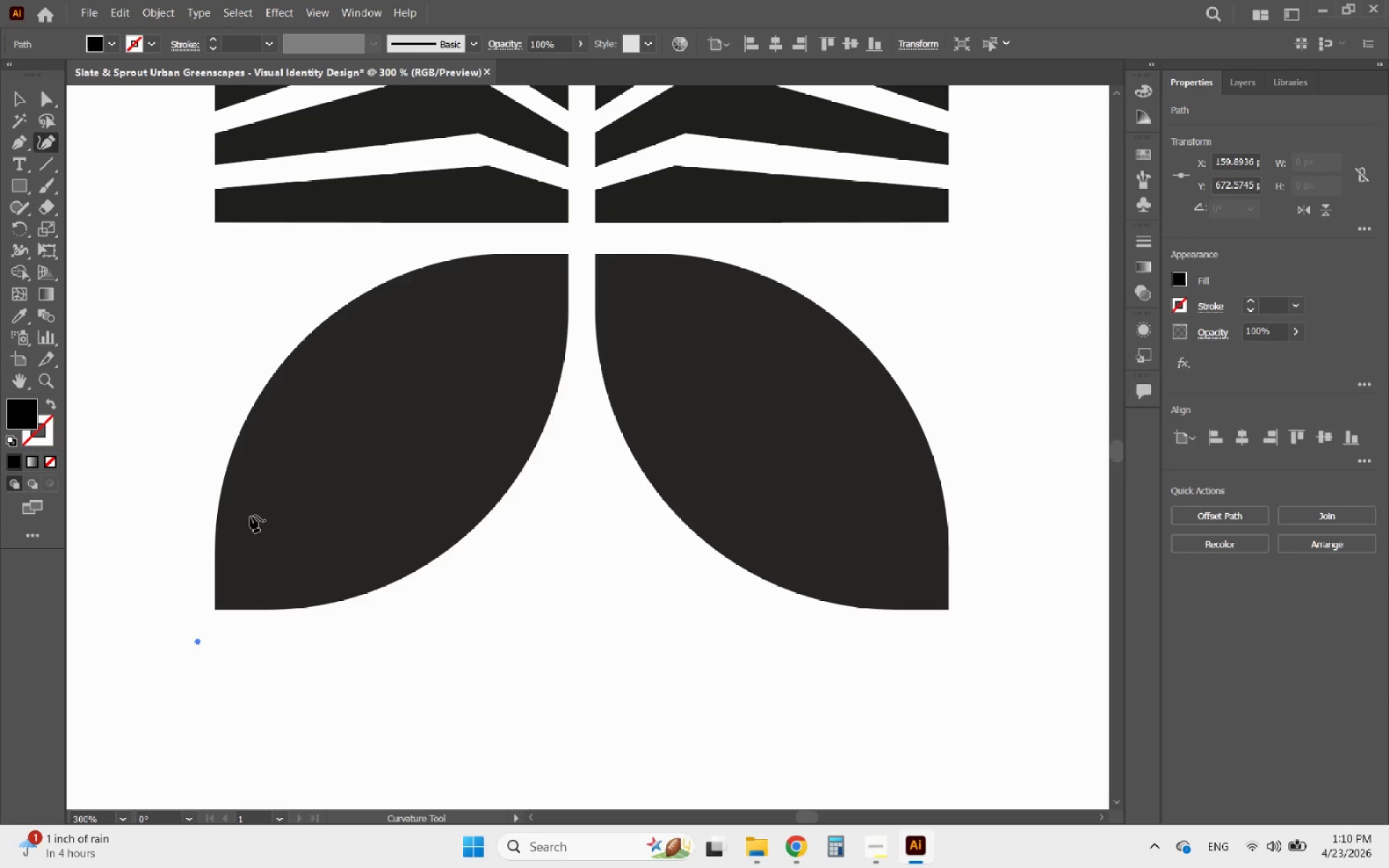 
left_click([250, 512])
 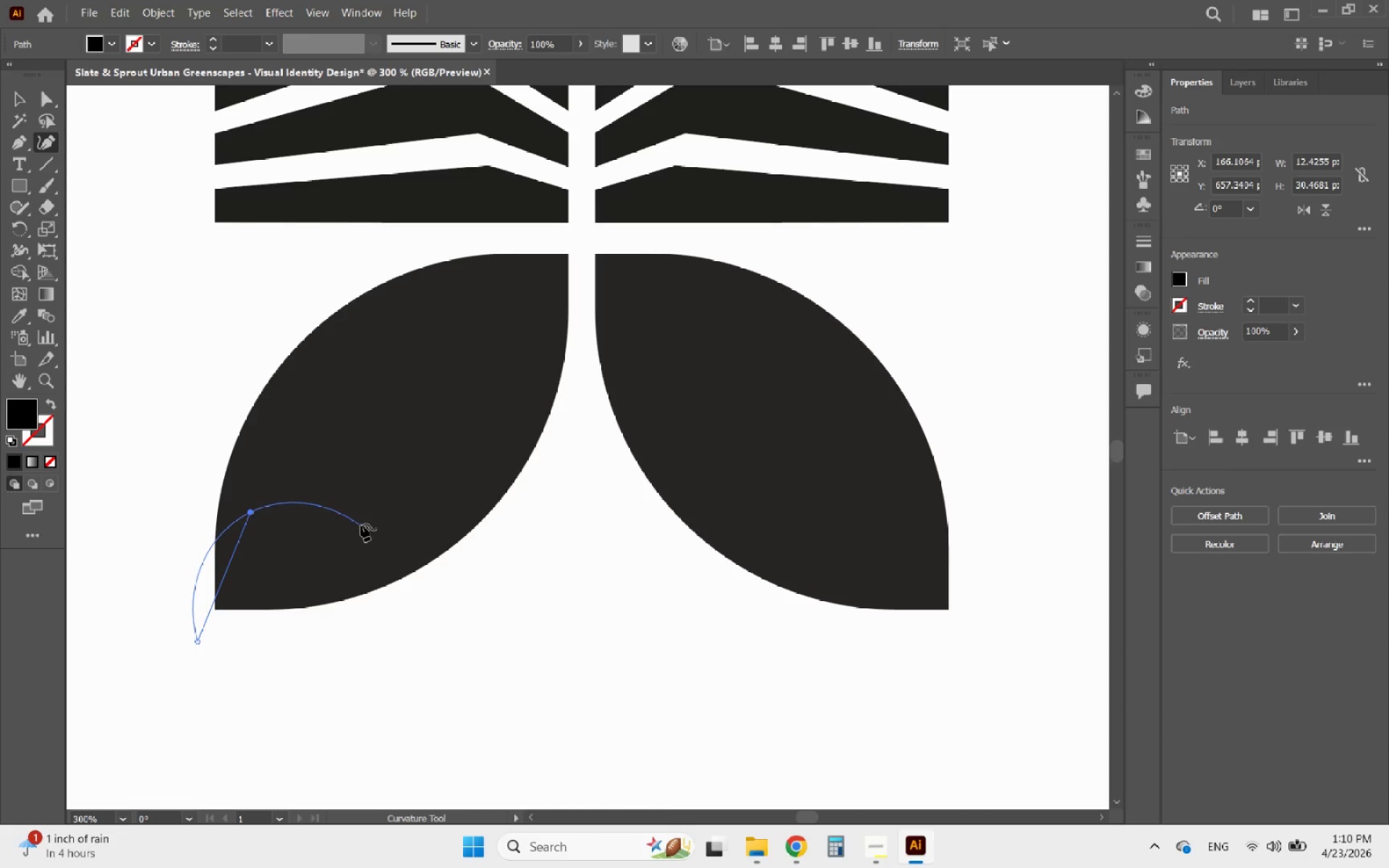 
left_click([370, 511])
 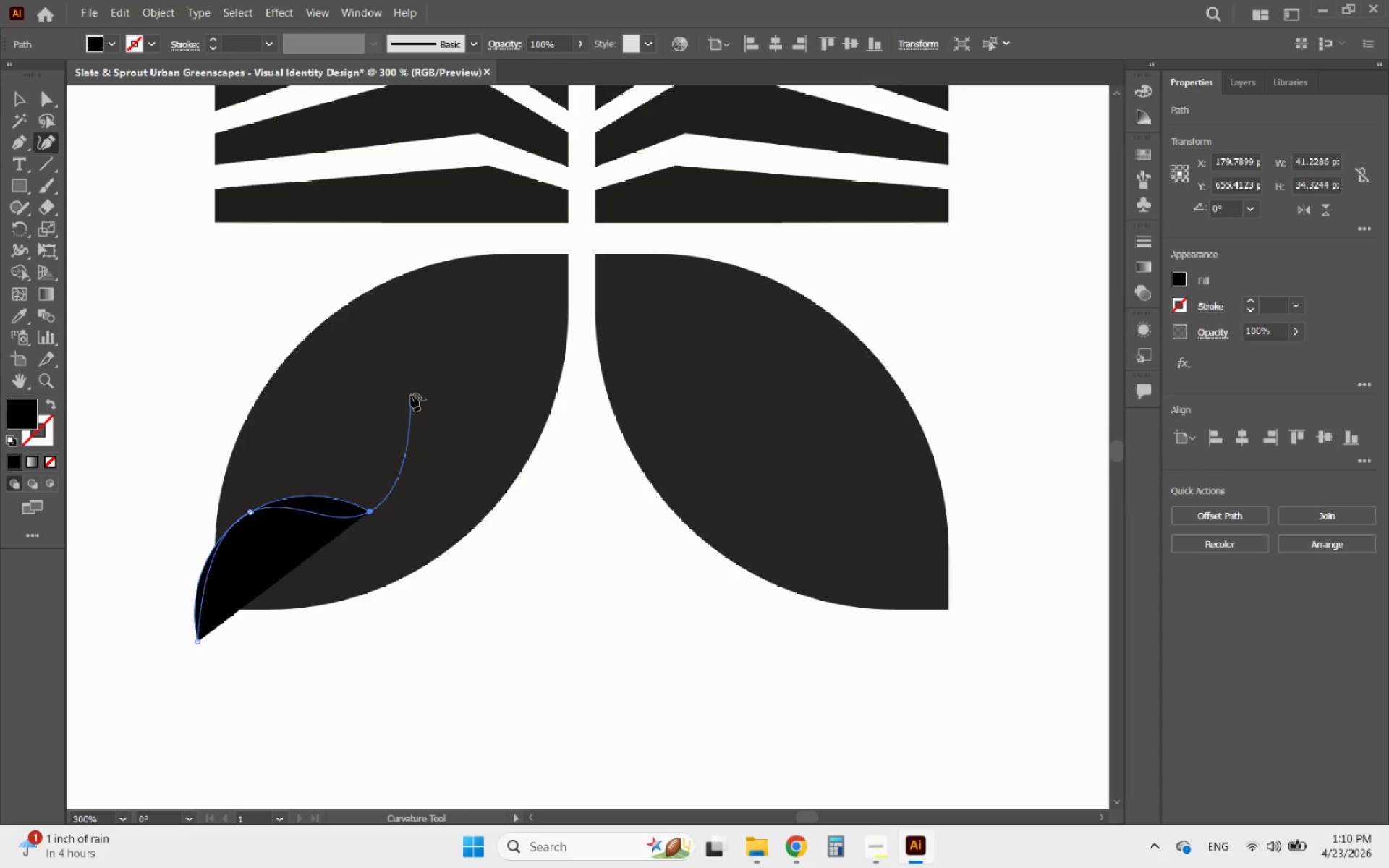 
left_click([411, 394])
 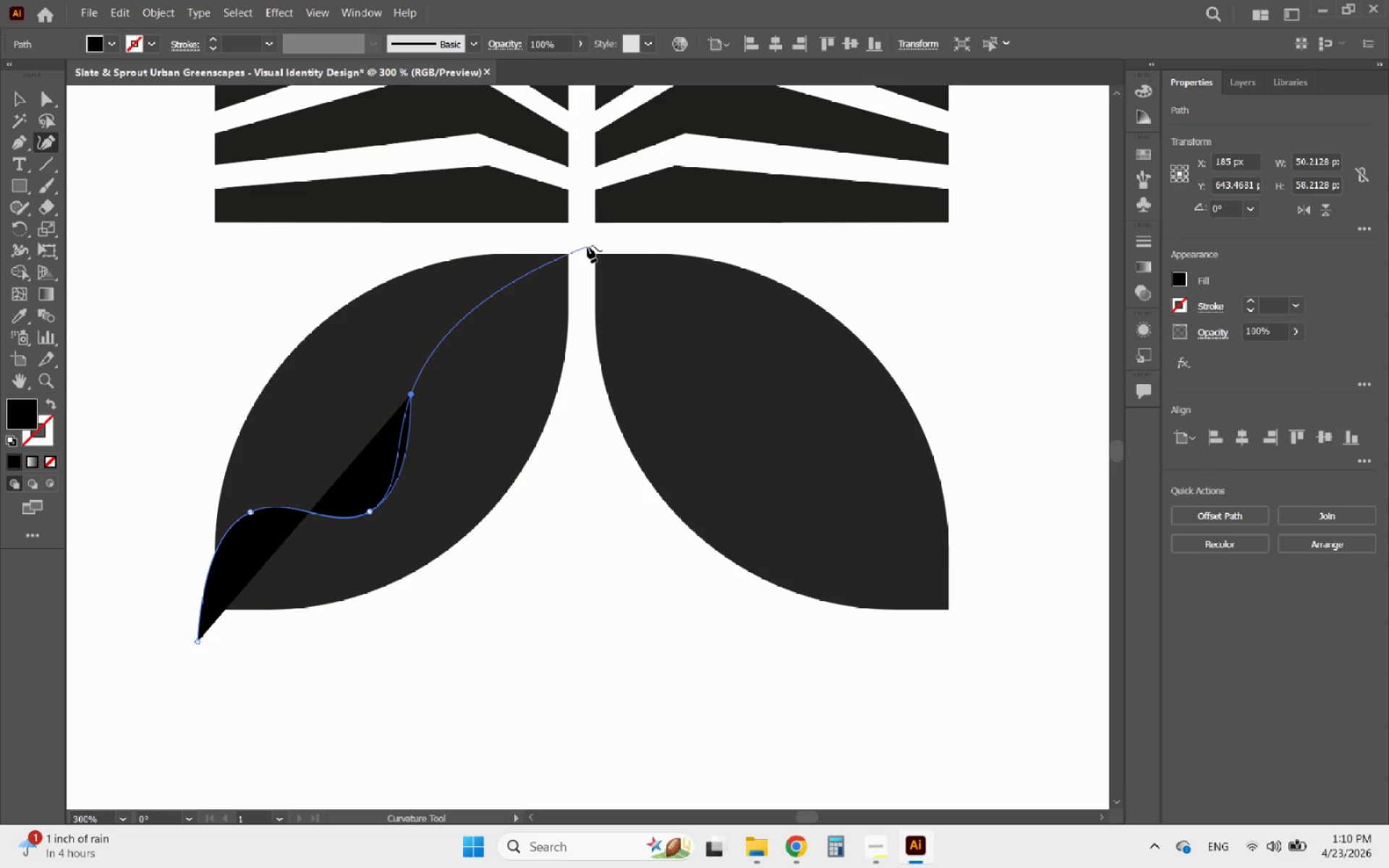 
left_click([587, 246])
 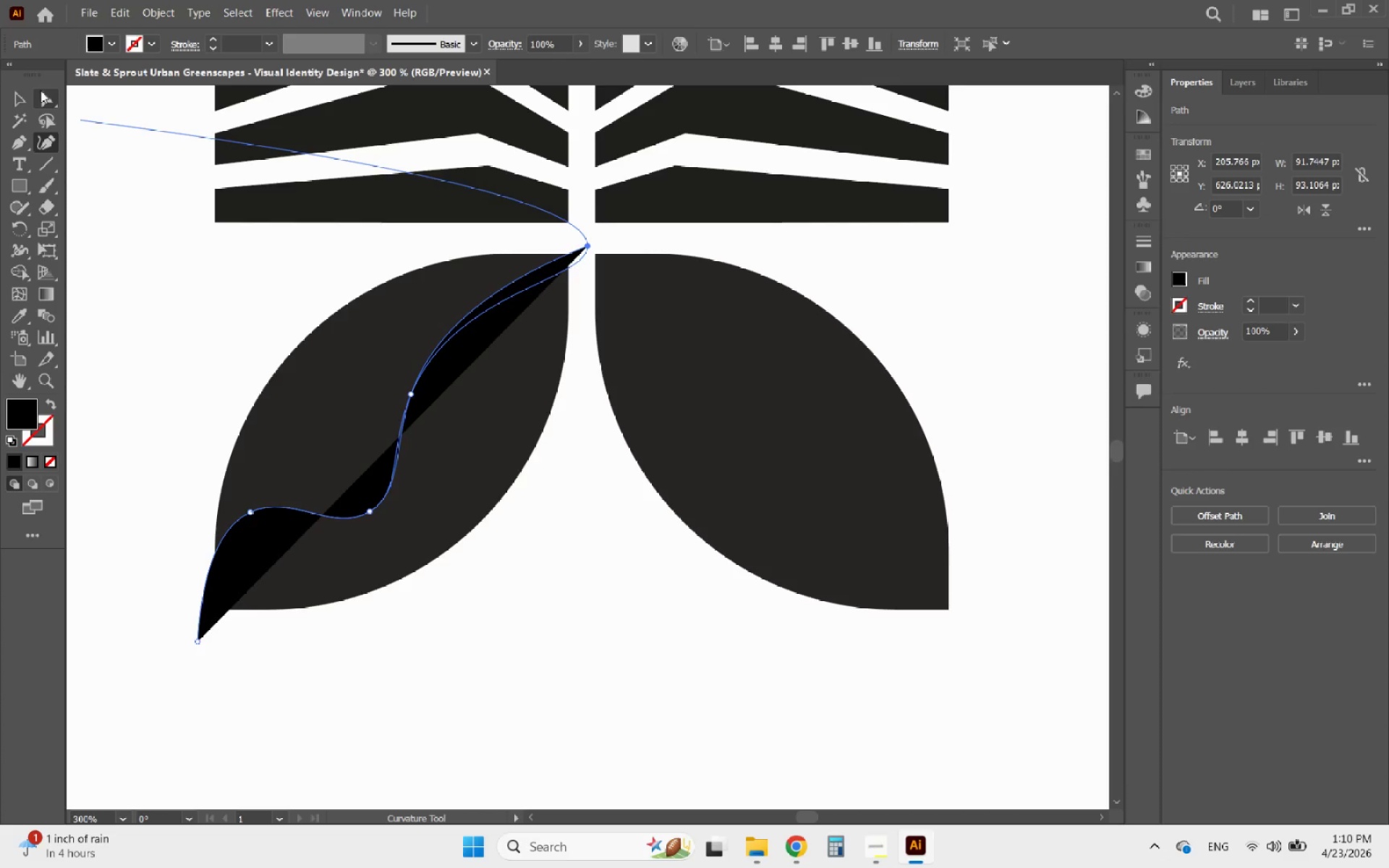 
left_click([21, 93])
 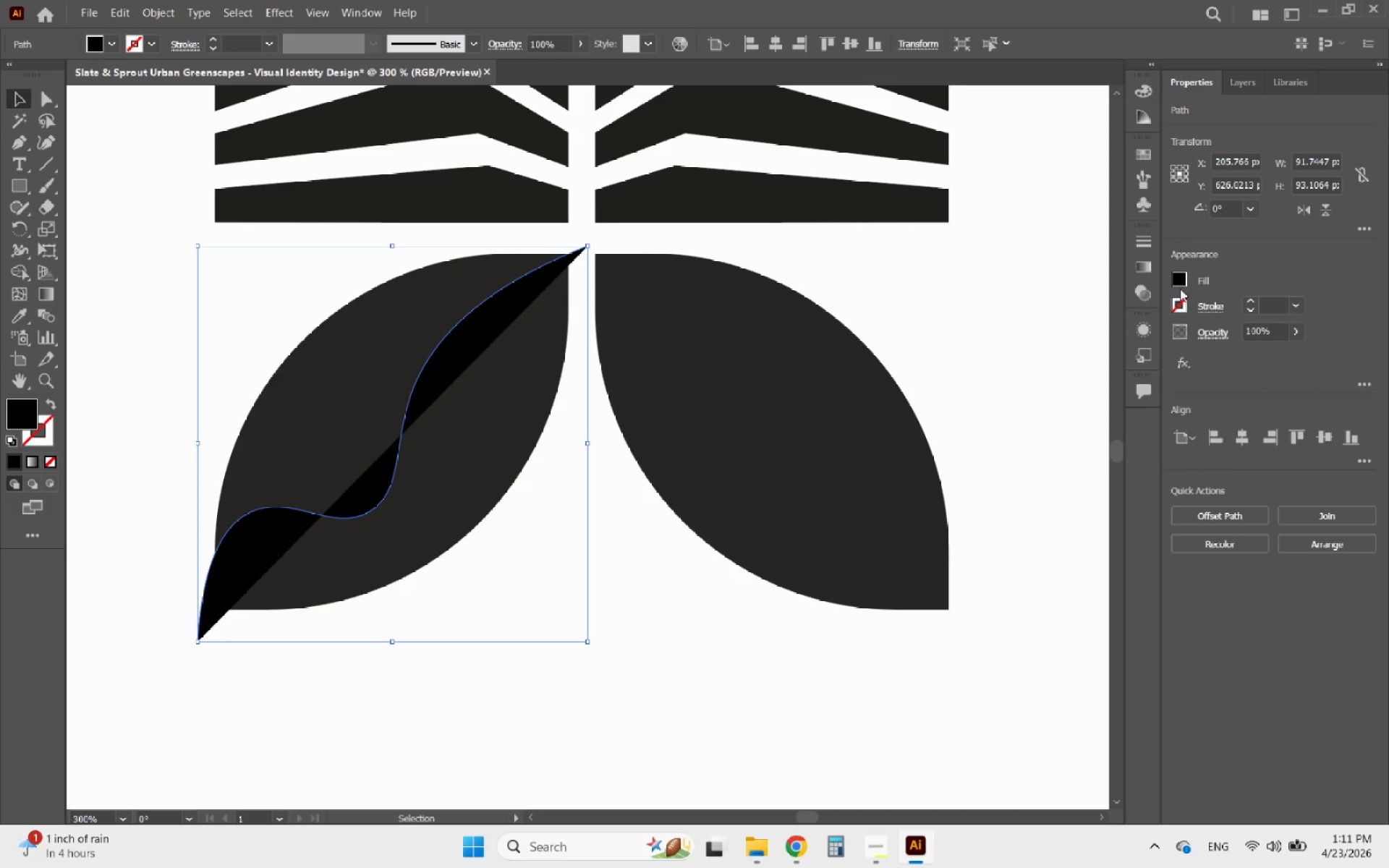 
left_click([1182, 274])
 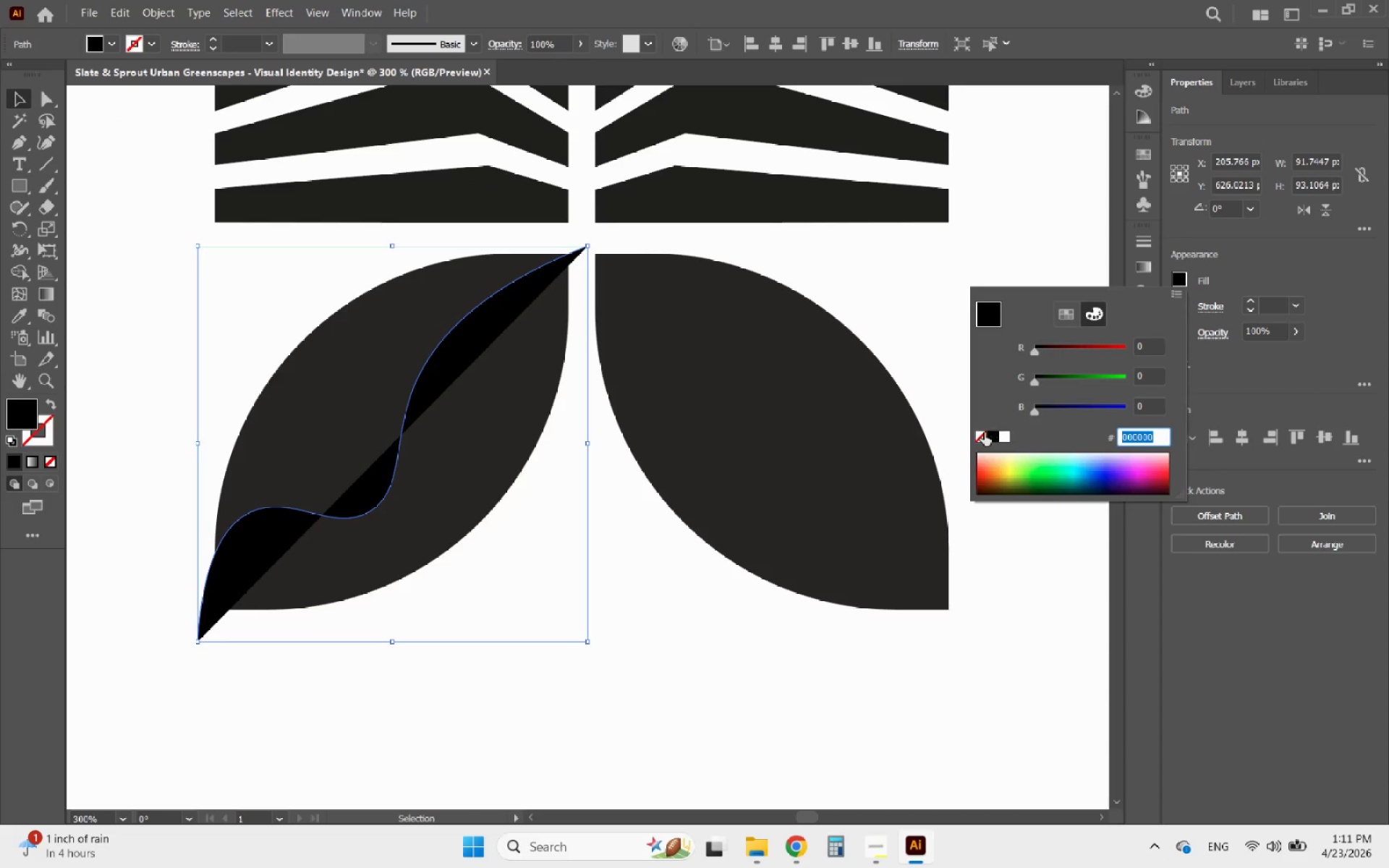 
left_click([982, 435])
 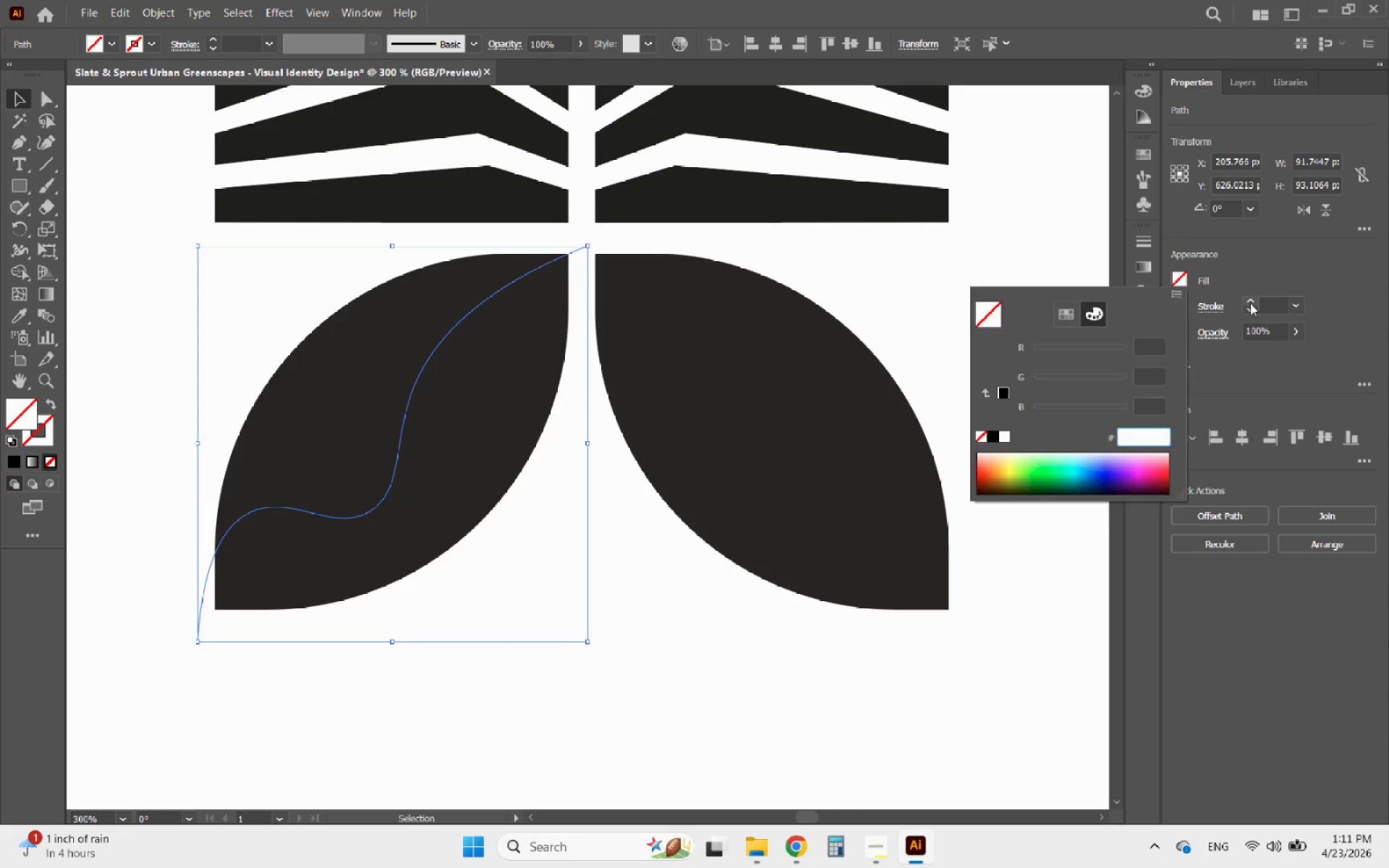 
double_click([1252, 303])
 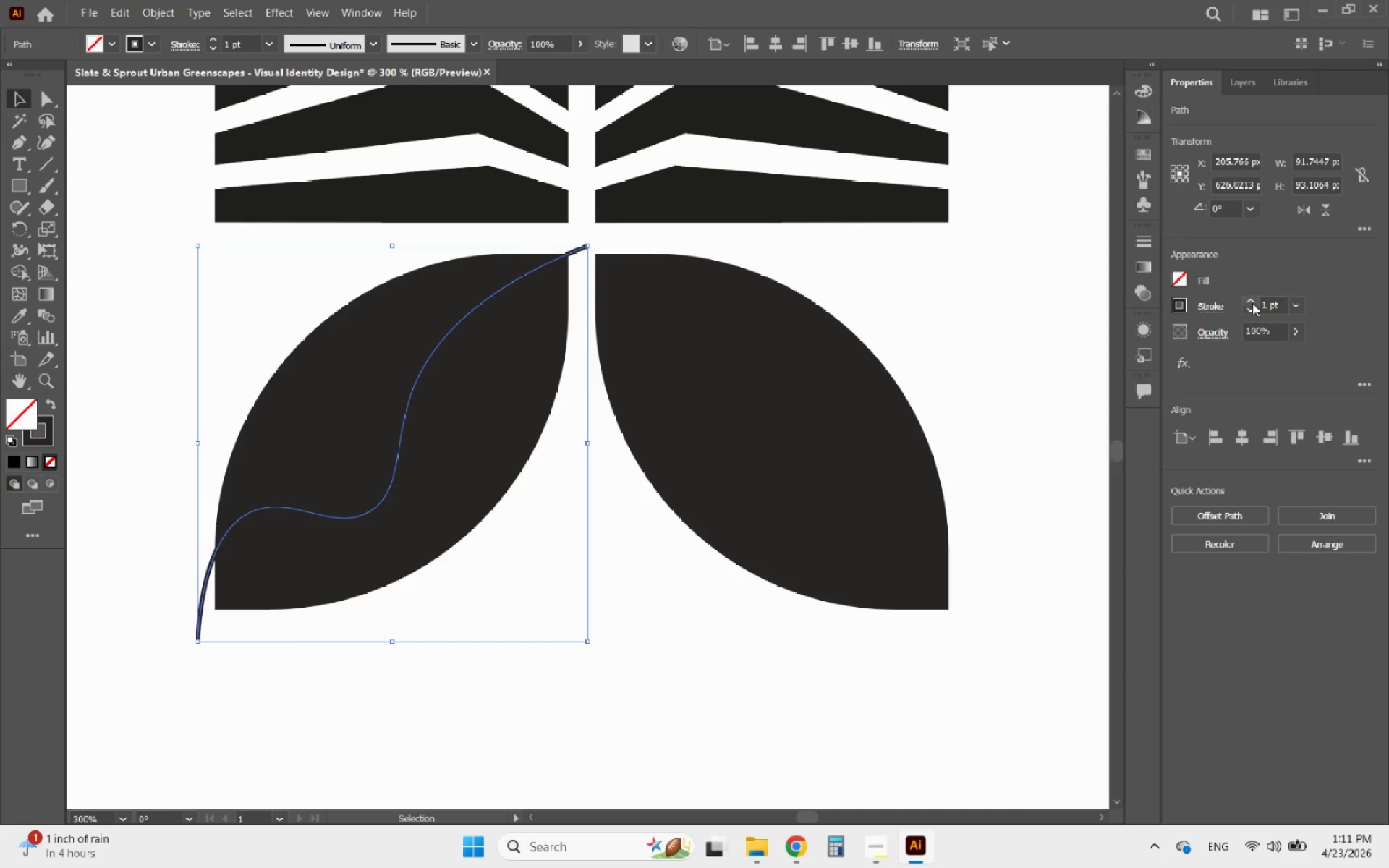 
left_click([1252, 303])
 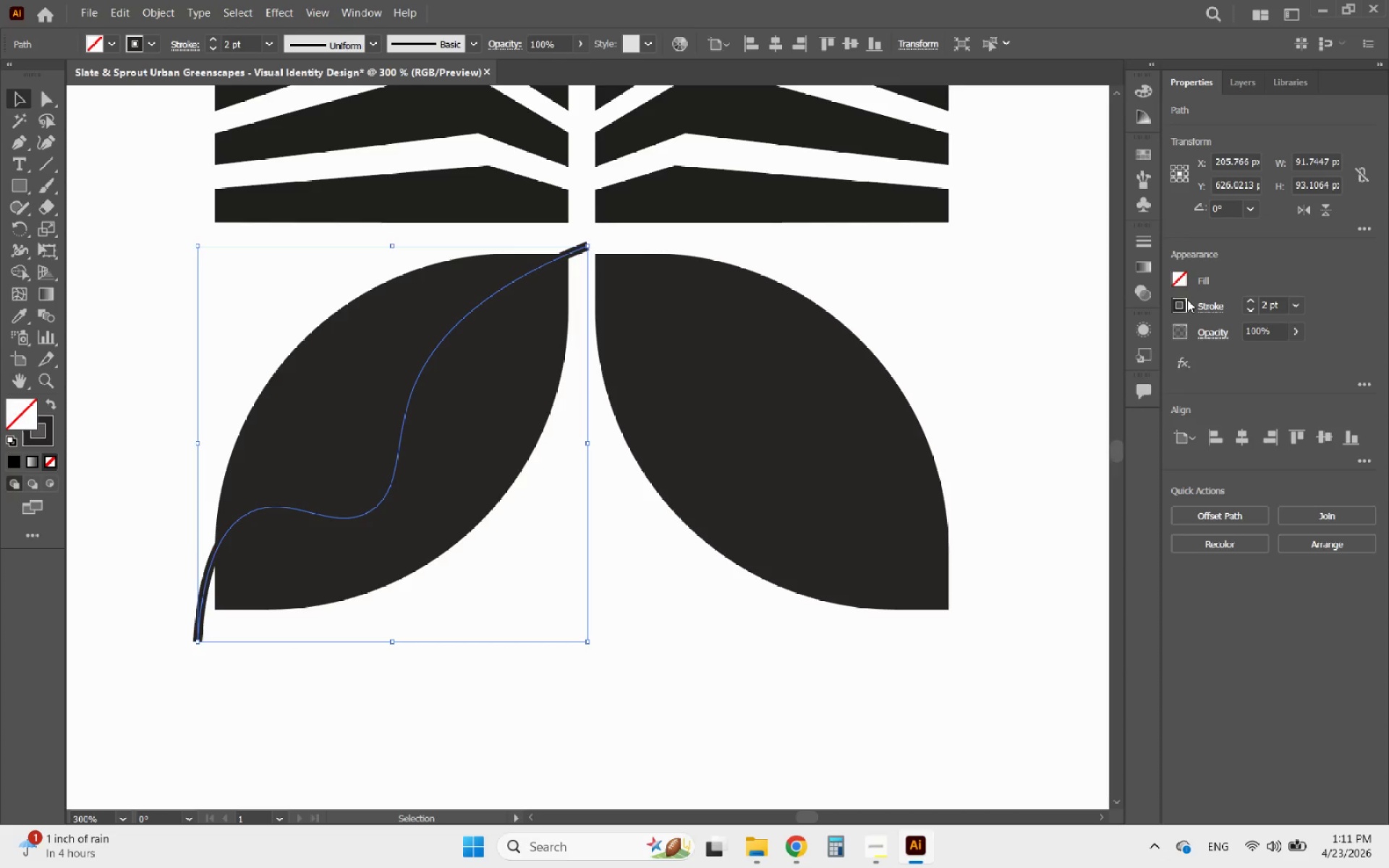 
left_click([1187, 299])
 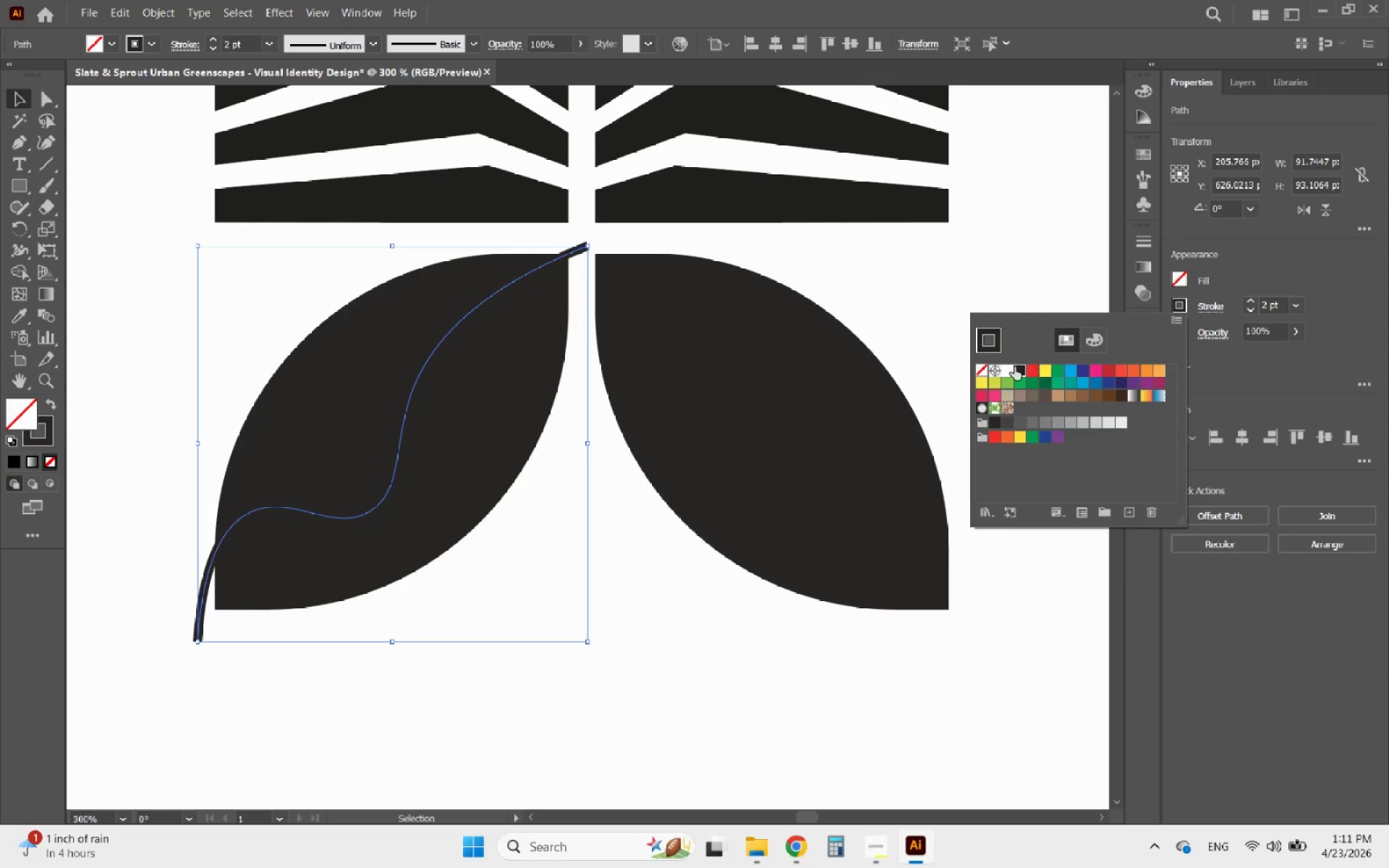 
left_click([1012, 368])
 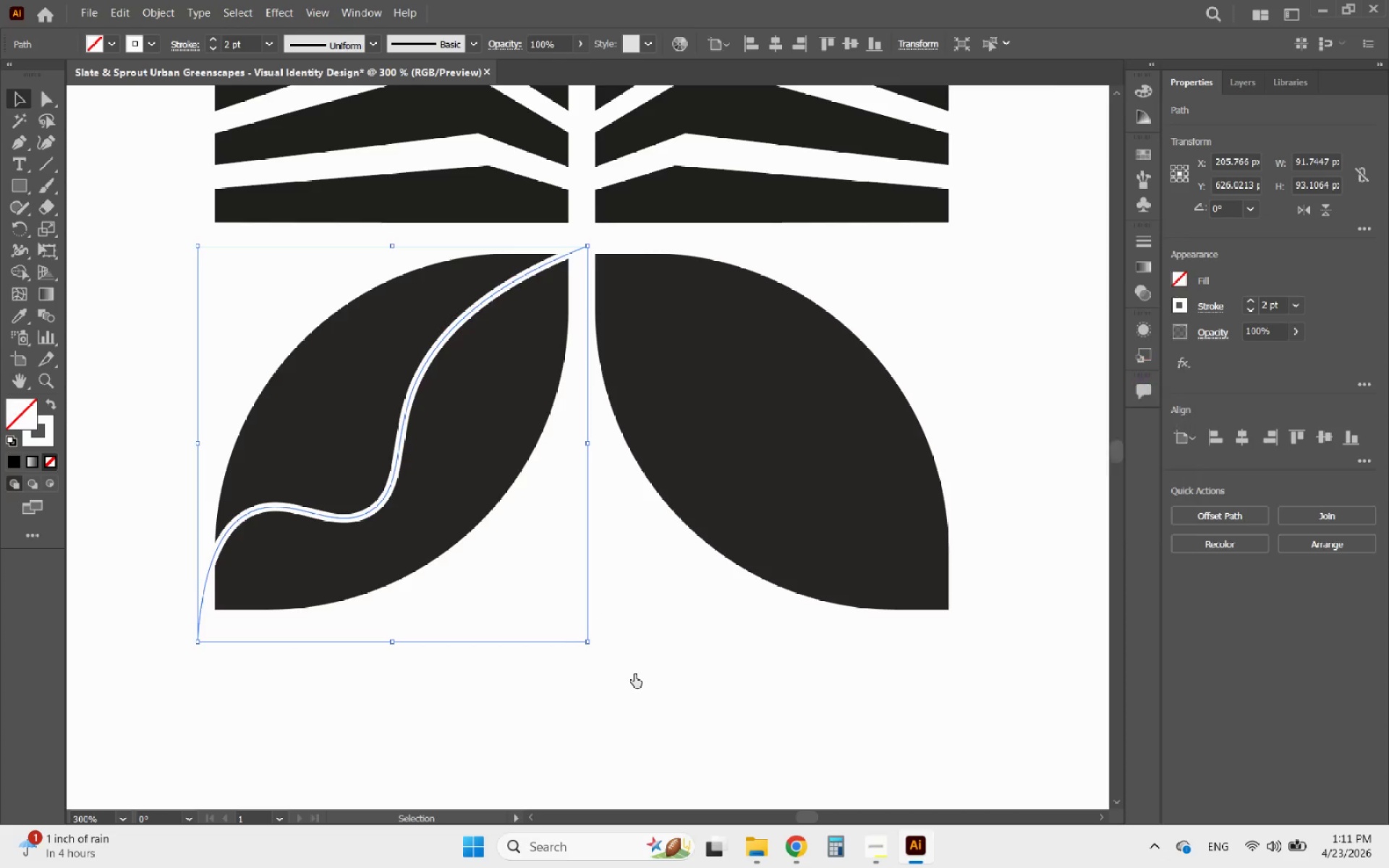 
left_click([687, 659])
 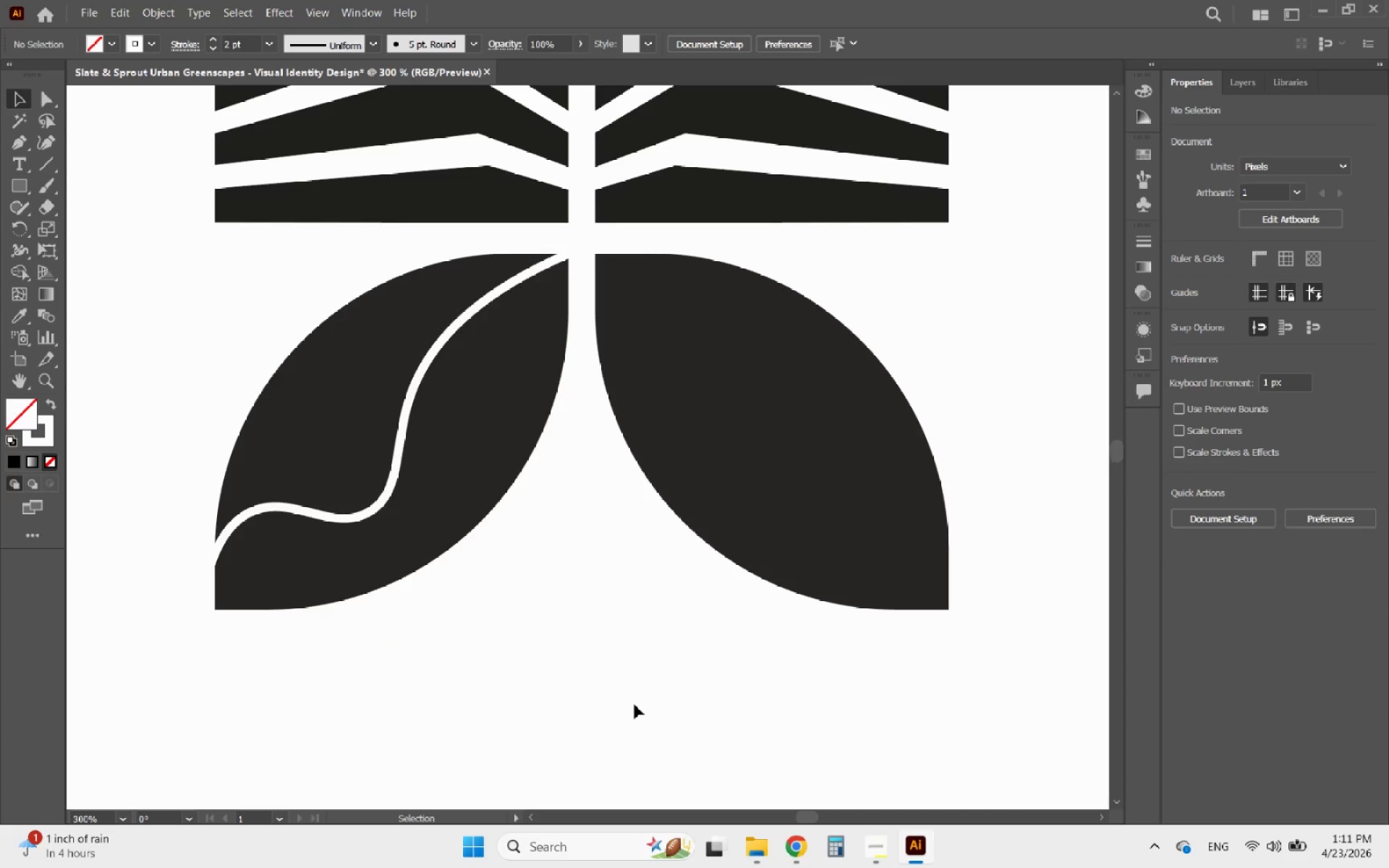 
key(Alt+AltLeft)
 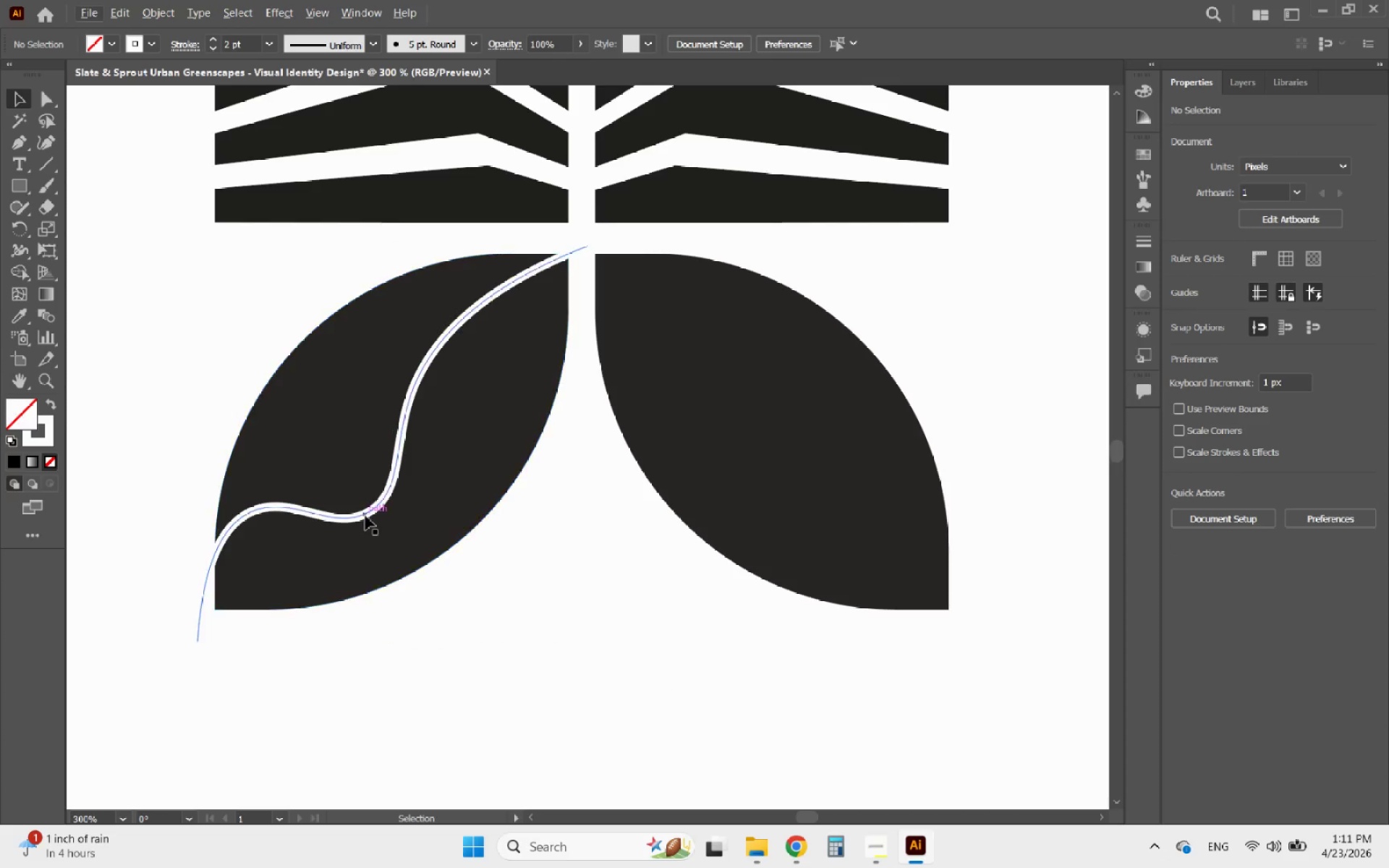 
left_click([365, 515])
 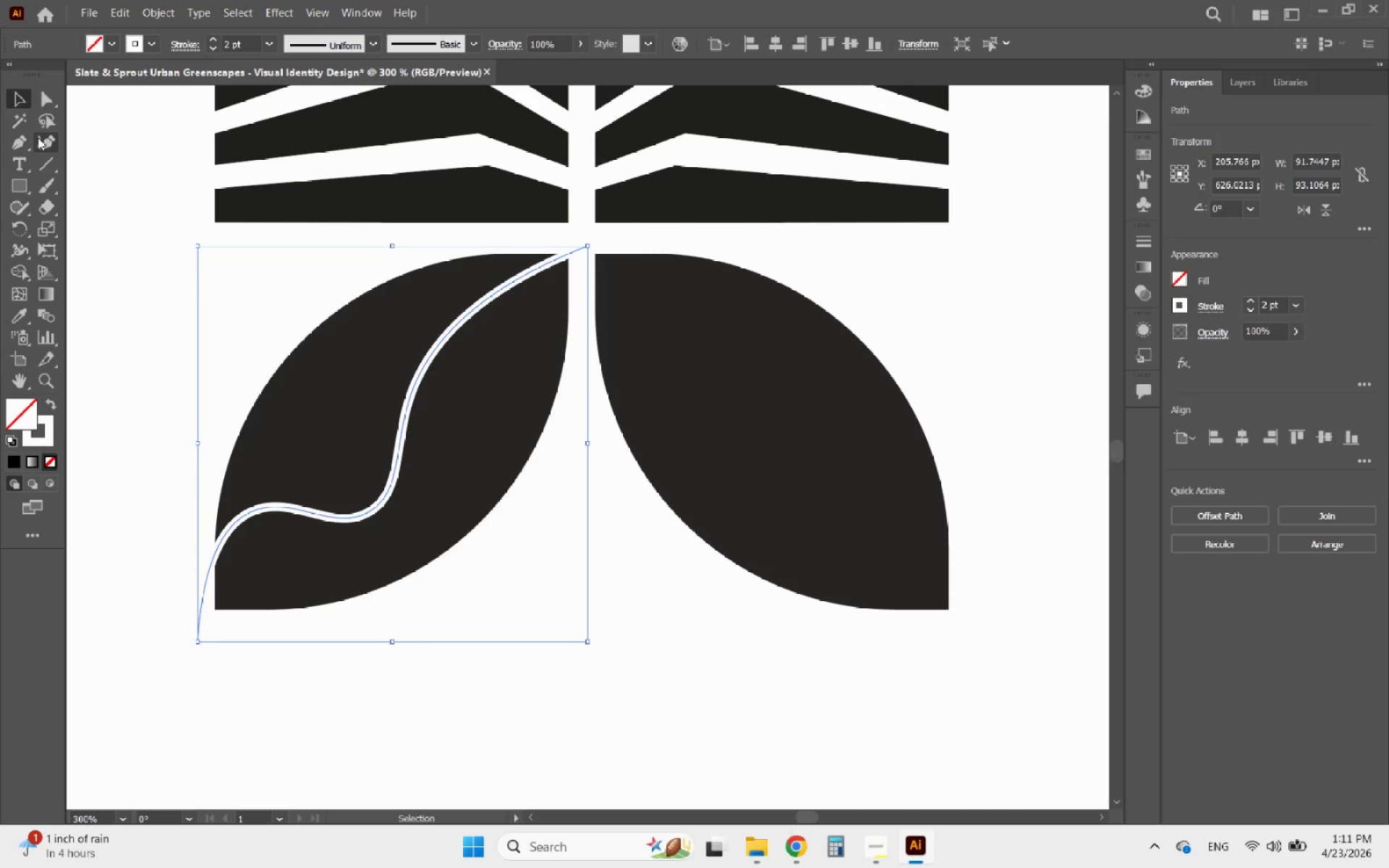 
left_click([44, 143])
 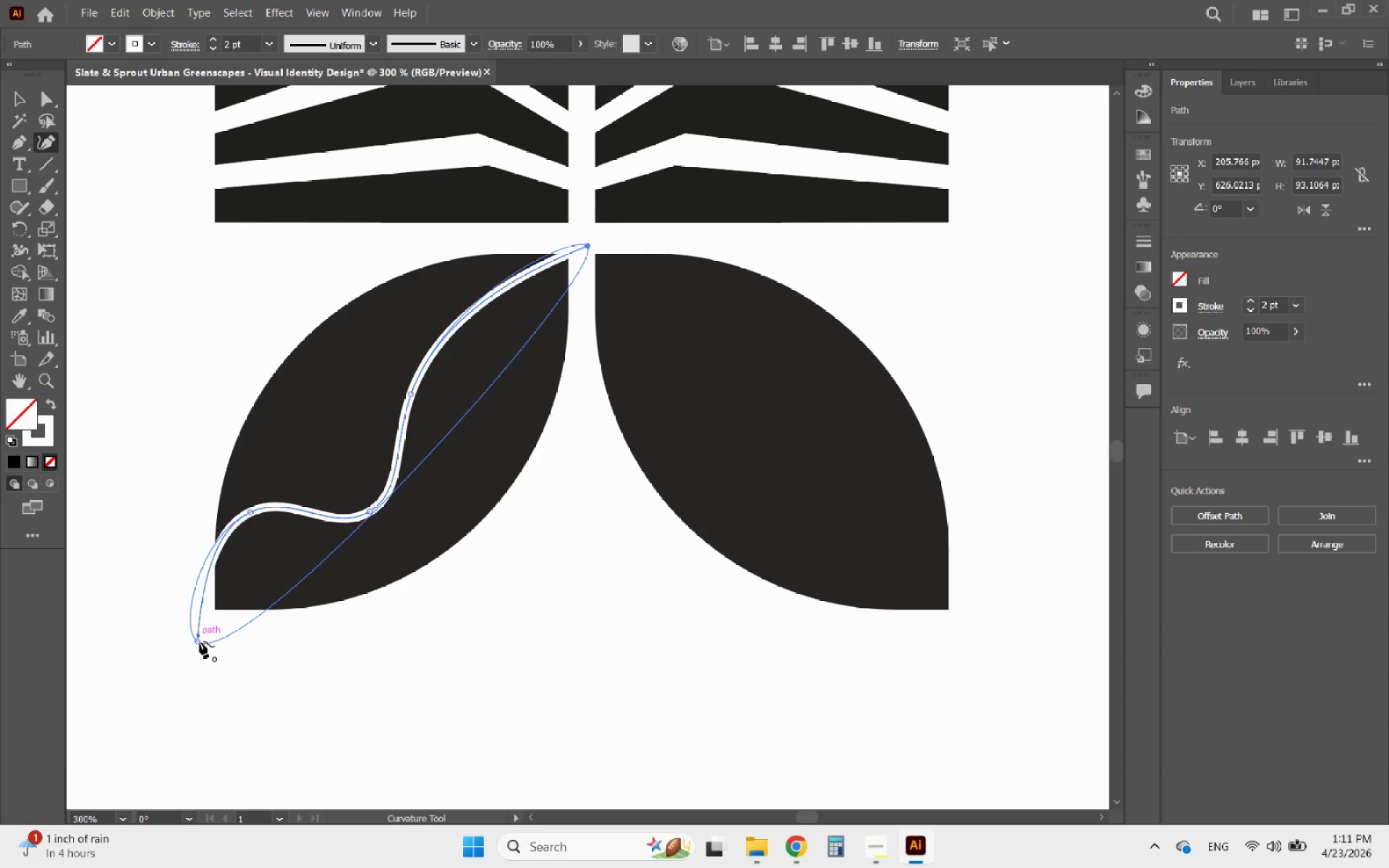 
left_click_drag(start_coordinate=[199, 639], to_coordinate=[217, 639])
 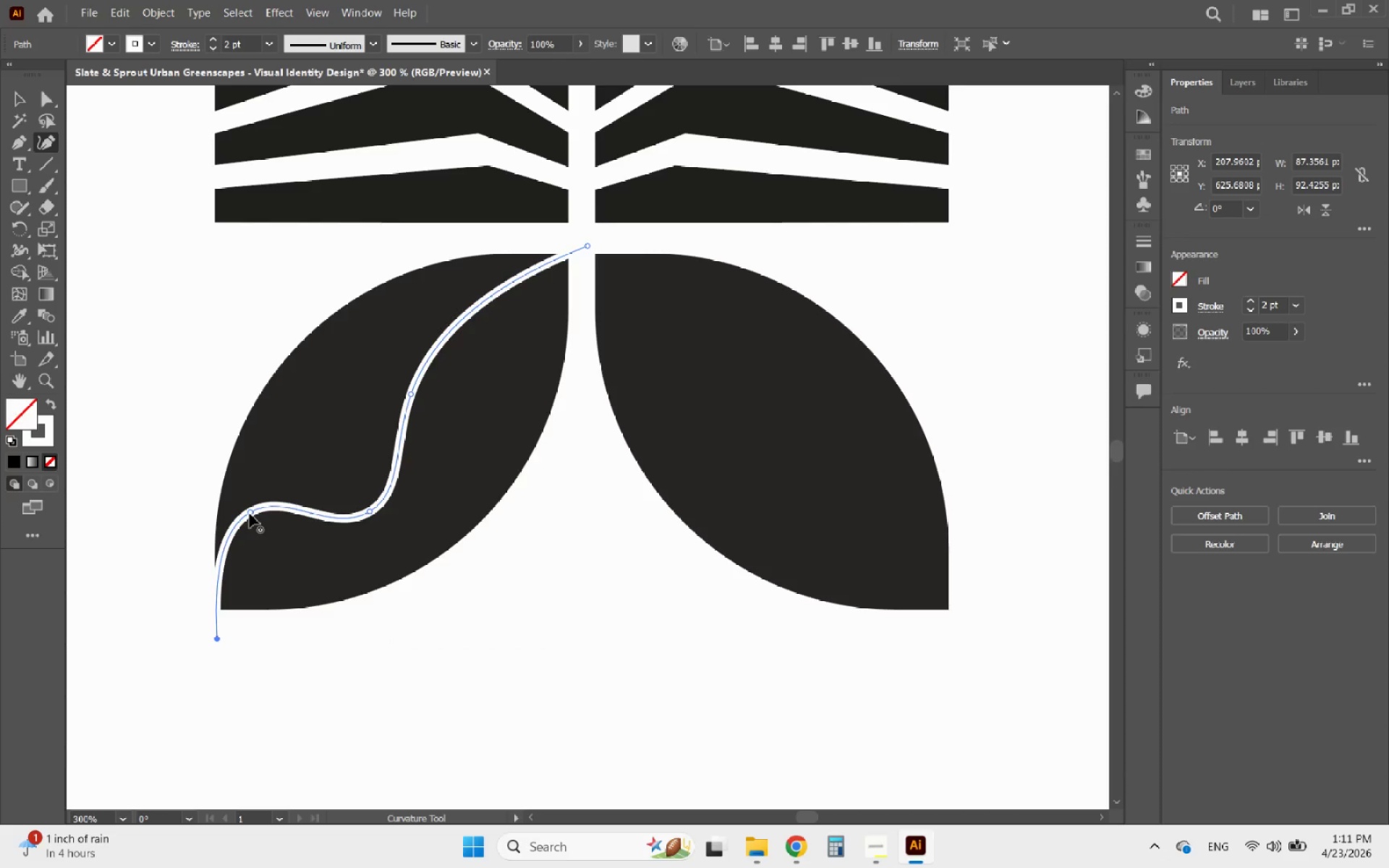 
left_click_drag(start_coordinate=[250, 513], to_coordinate=[265, 535])
 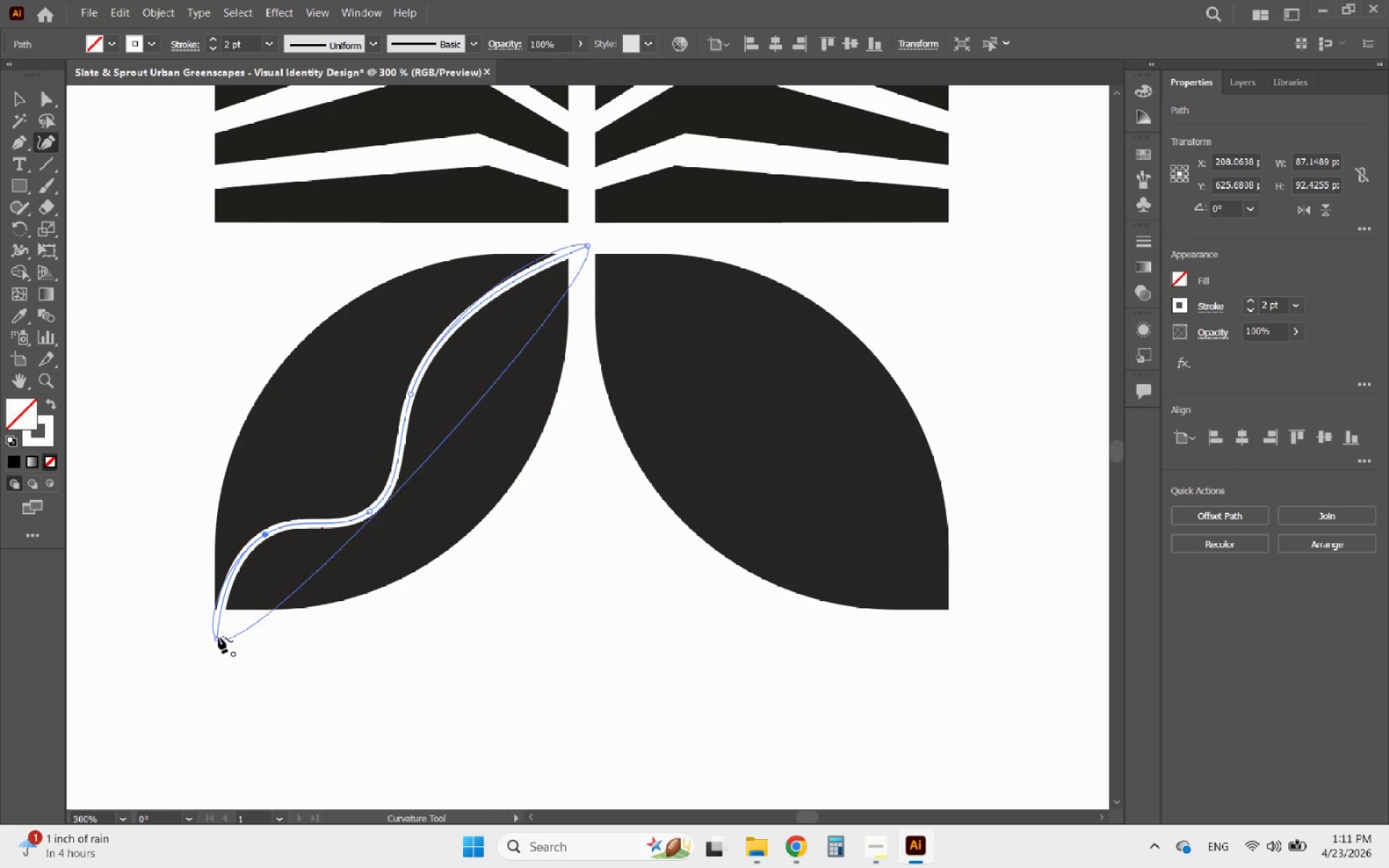 
left_click_drag(start_coordinate=[217, 638], to_coordinate=[213, 636])
 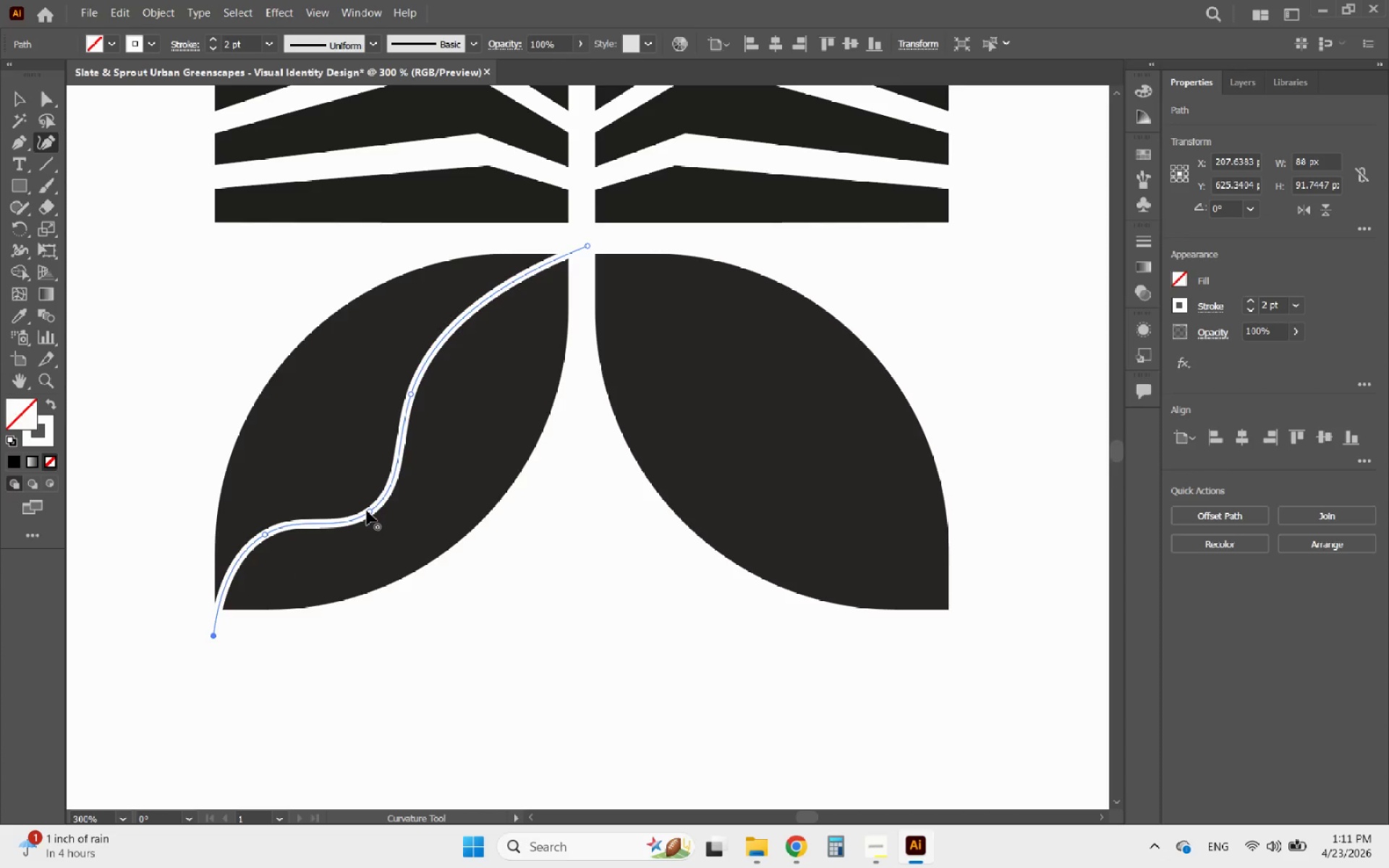 
left_click_drag(start_coordinate=[367, 511], to_coordinate=[384, 471])
 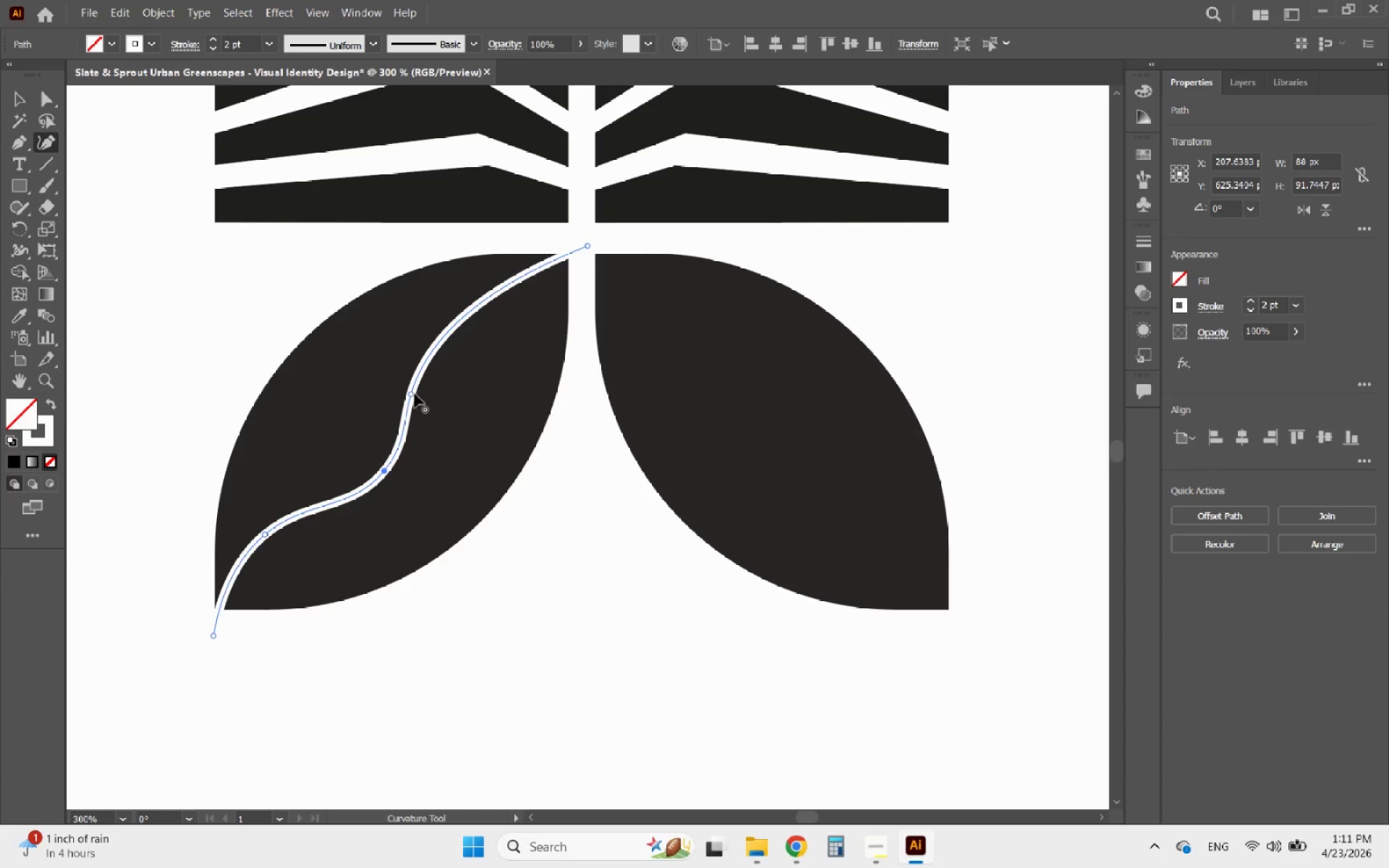 
left_click_drag(start_coordinate=[412, 391], to_coordinate=[444, 354])
 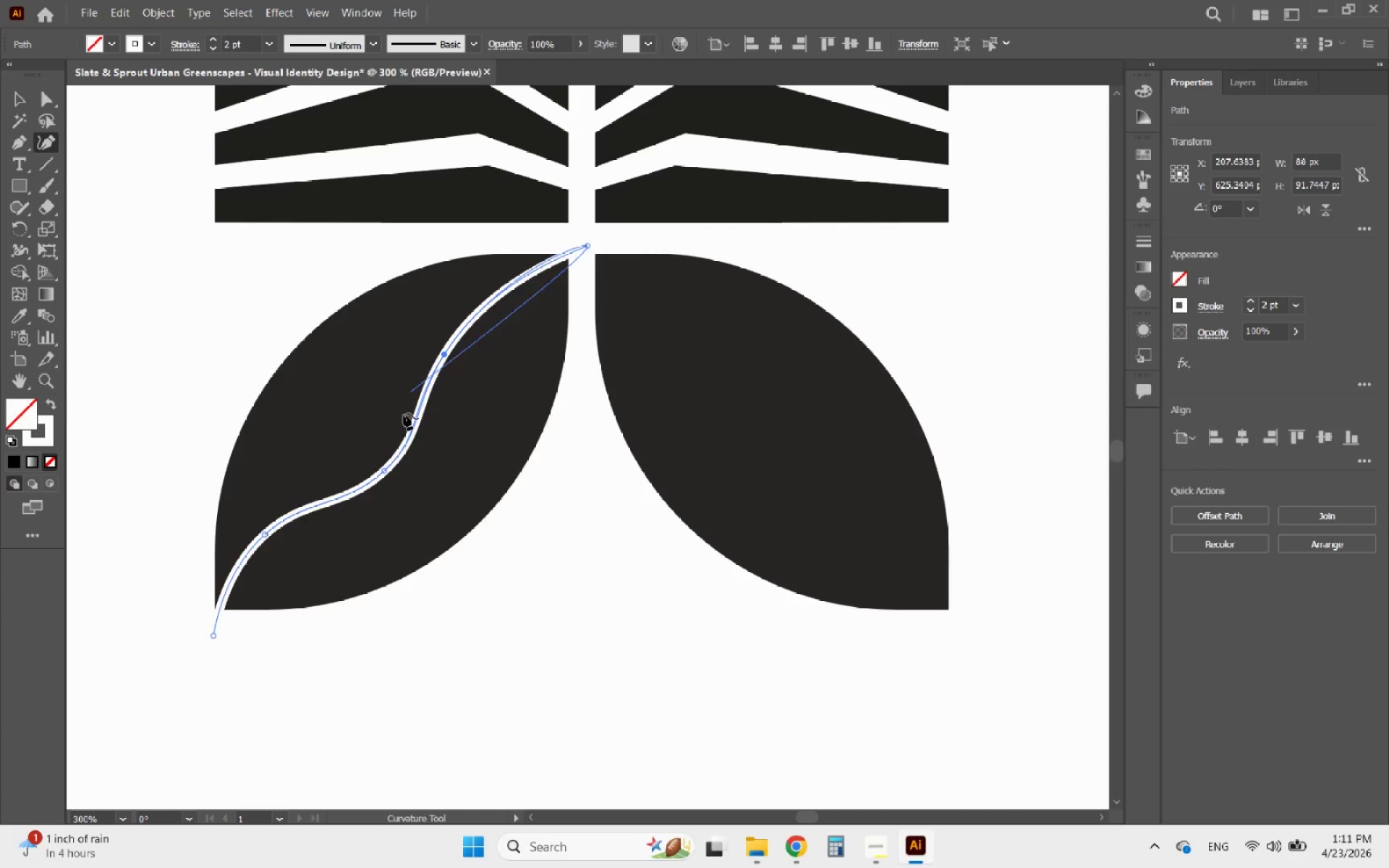 
hold_key(key=AltLeft, duration=0.45)
scroll: coordinate [388, 477], scroll_direction: down, amount: 3.0
 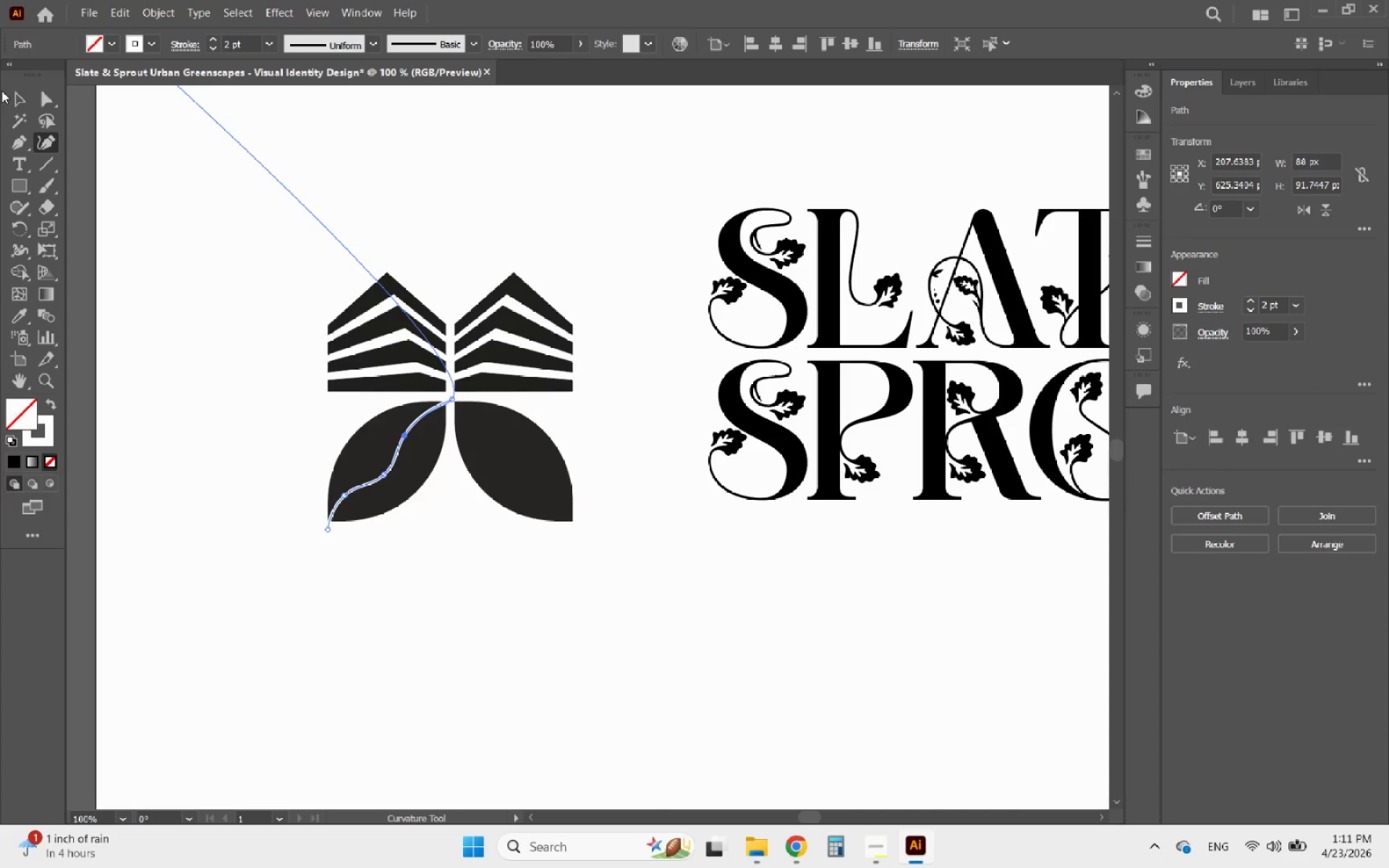 
left_click([22, 105])
 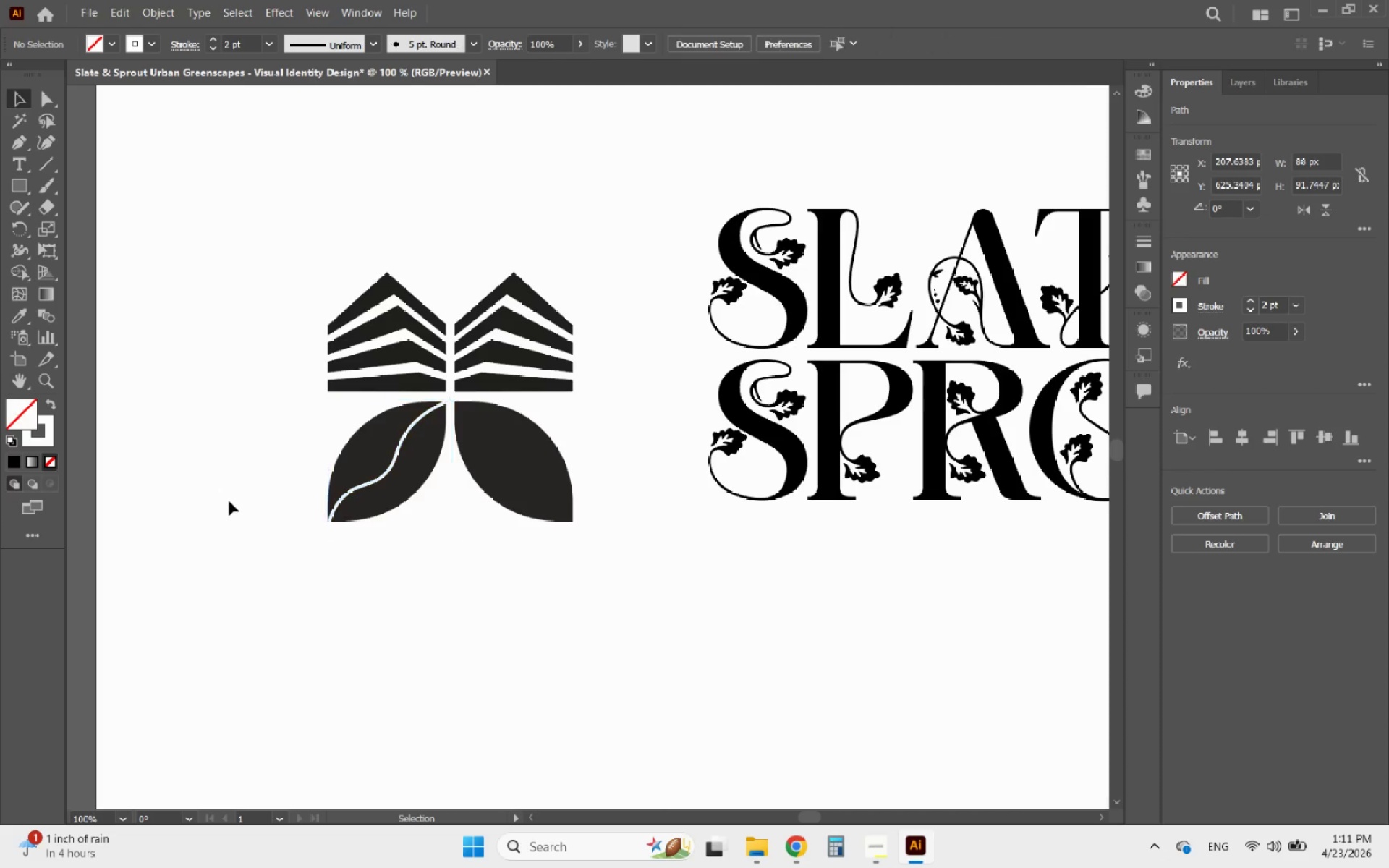 
hold_key(key=AltLeft, duration=0.91)
scroll: coordinate [341, 417], scroll_direction: up, amount: 2.0
 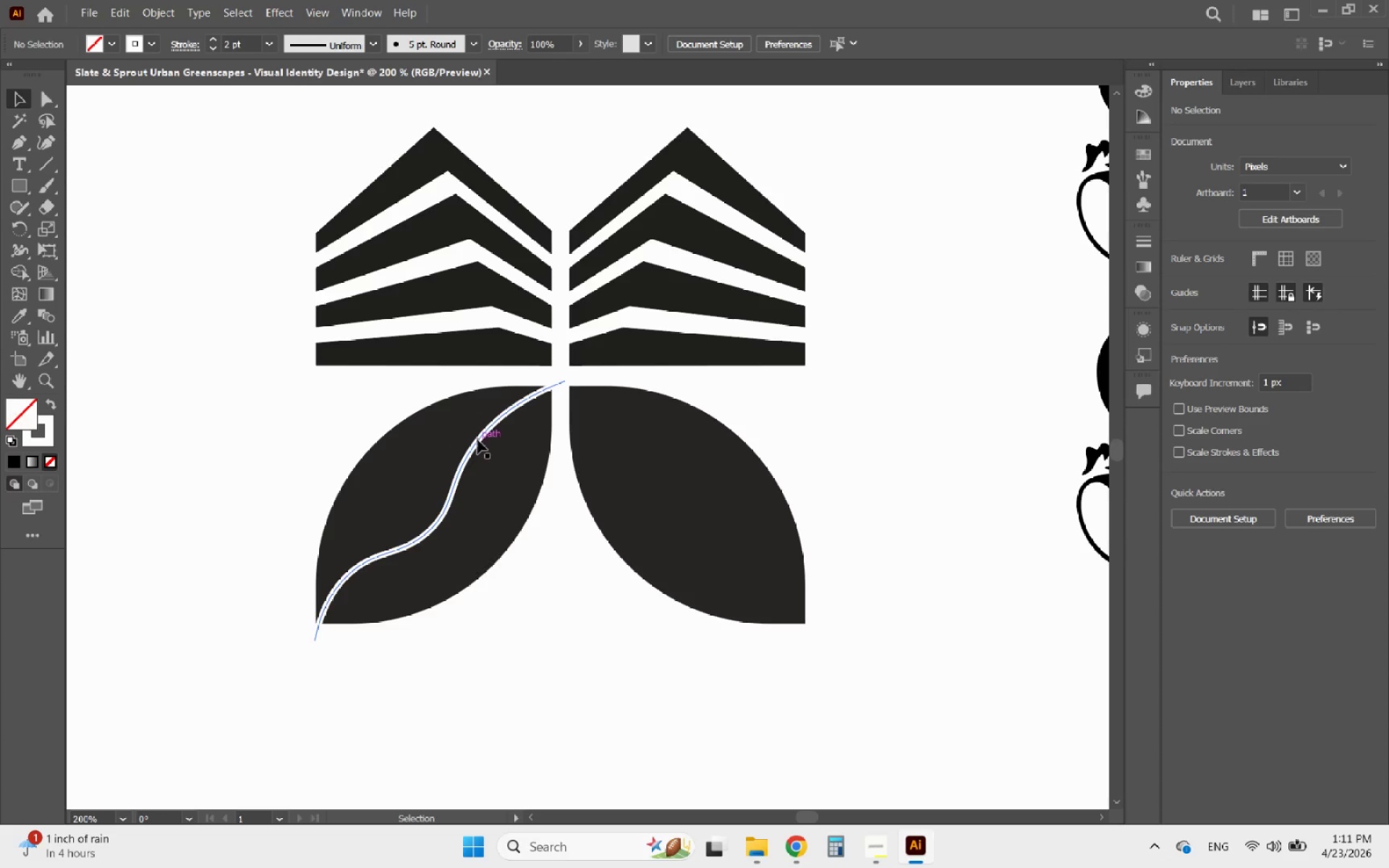 
left_click([476, 445])
 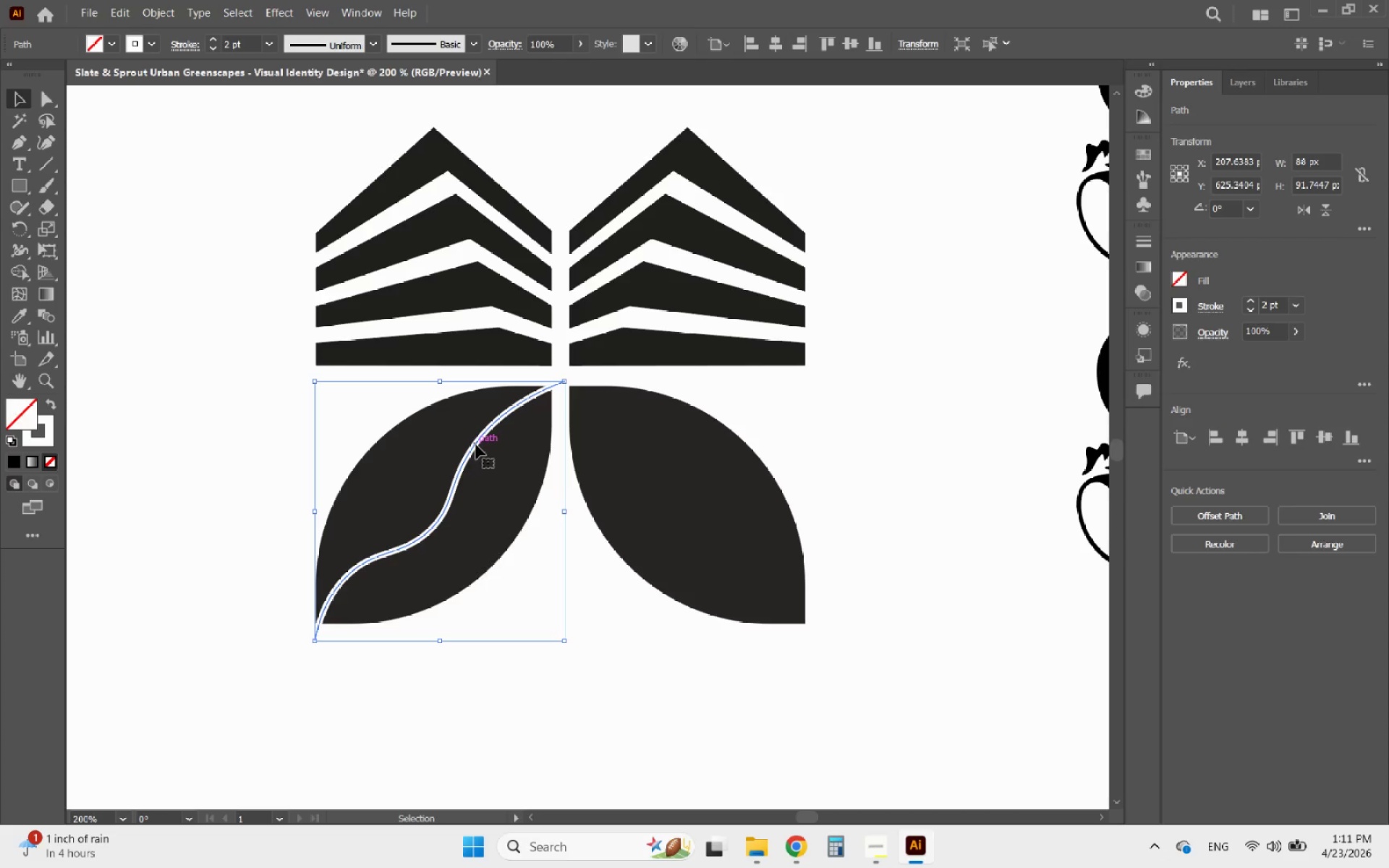 
hold_key(key=AltLeft, duration=3.5)
left_click_drag(start_coordinate=[476, 446], to_coordinate=[535, 446])
 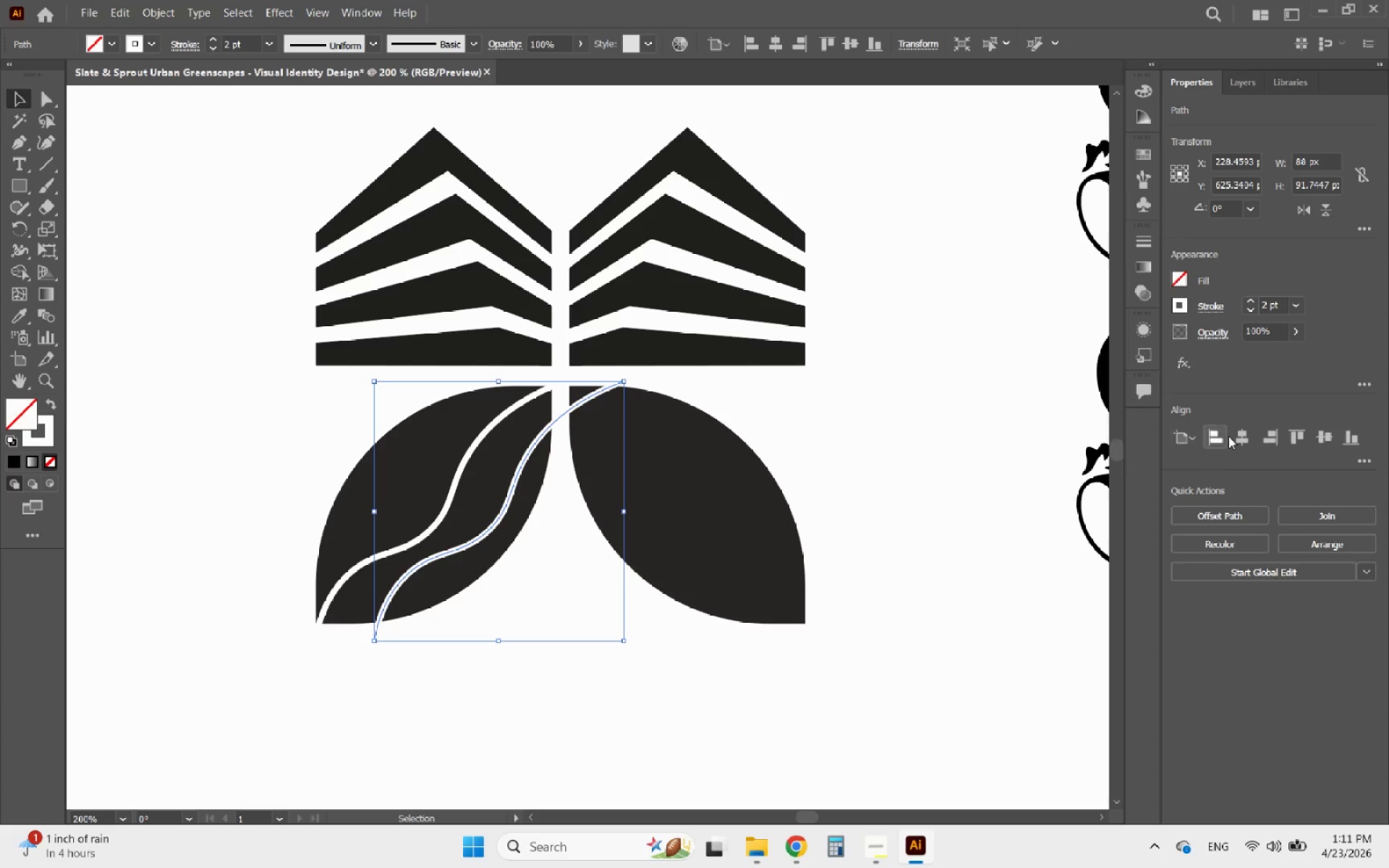 
hold_key(key=ShiftLeft, duration=0.8)
 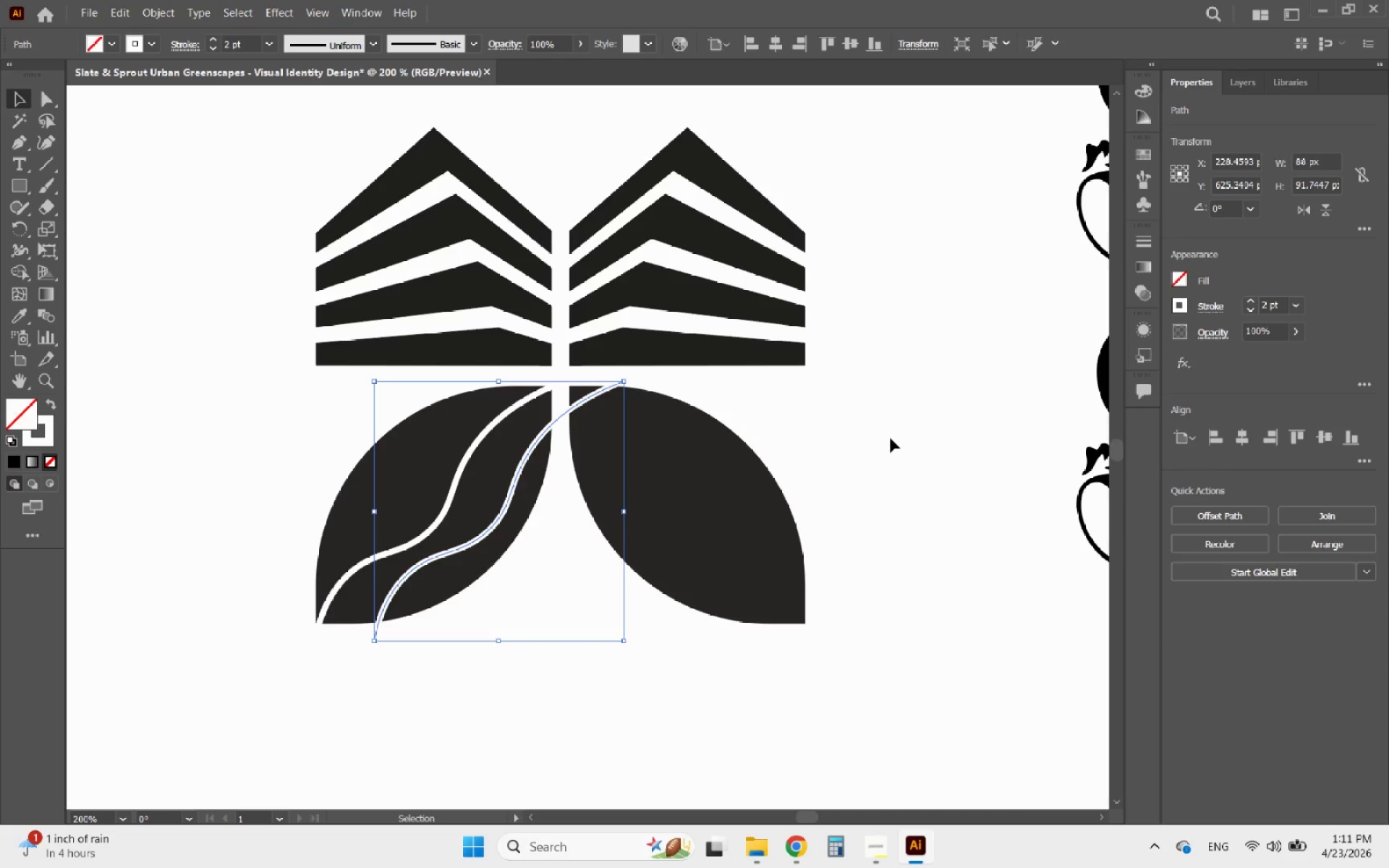 
key(Delete)
 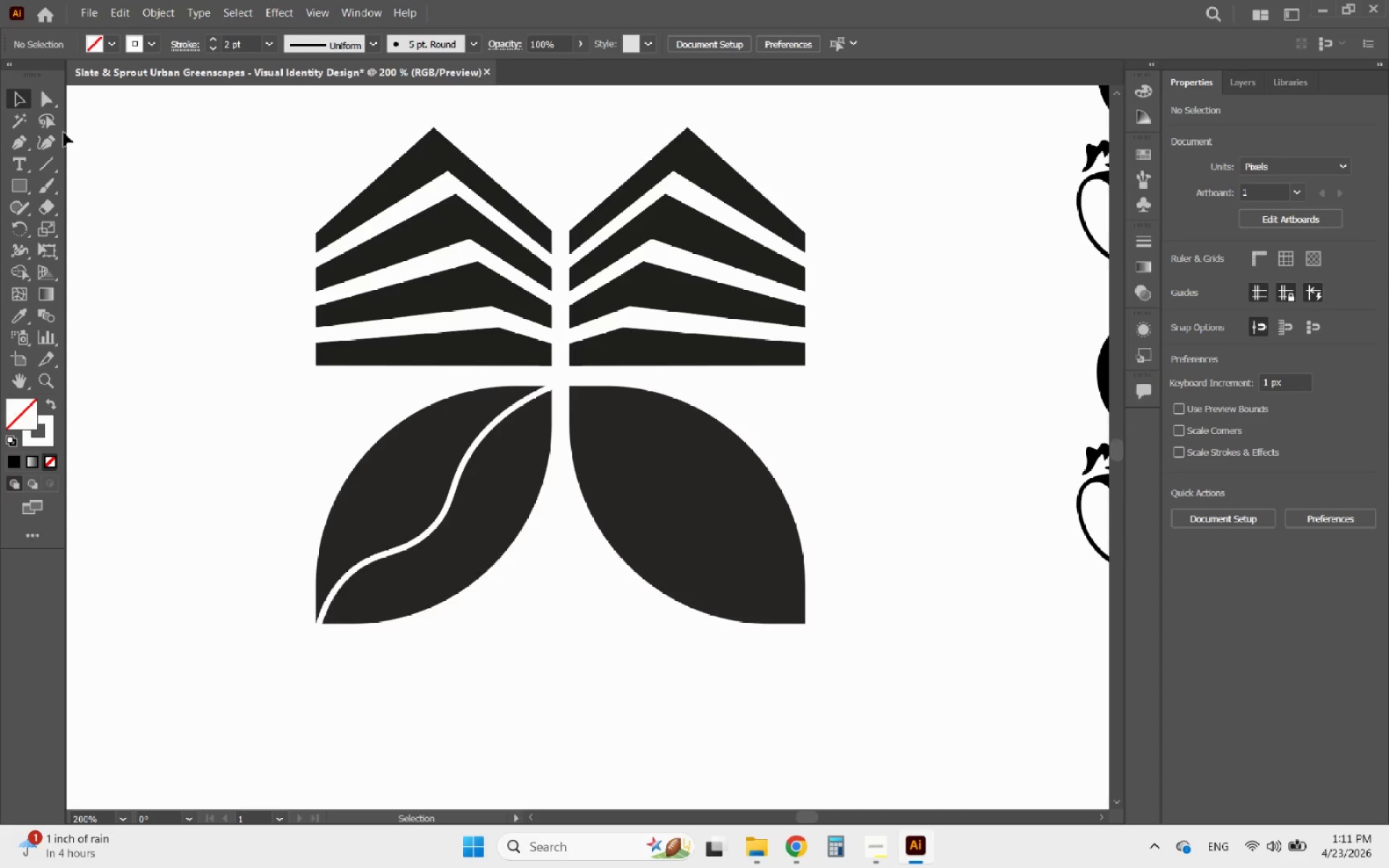 
left_click([22, 144])
 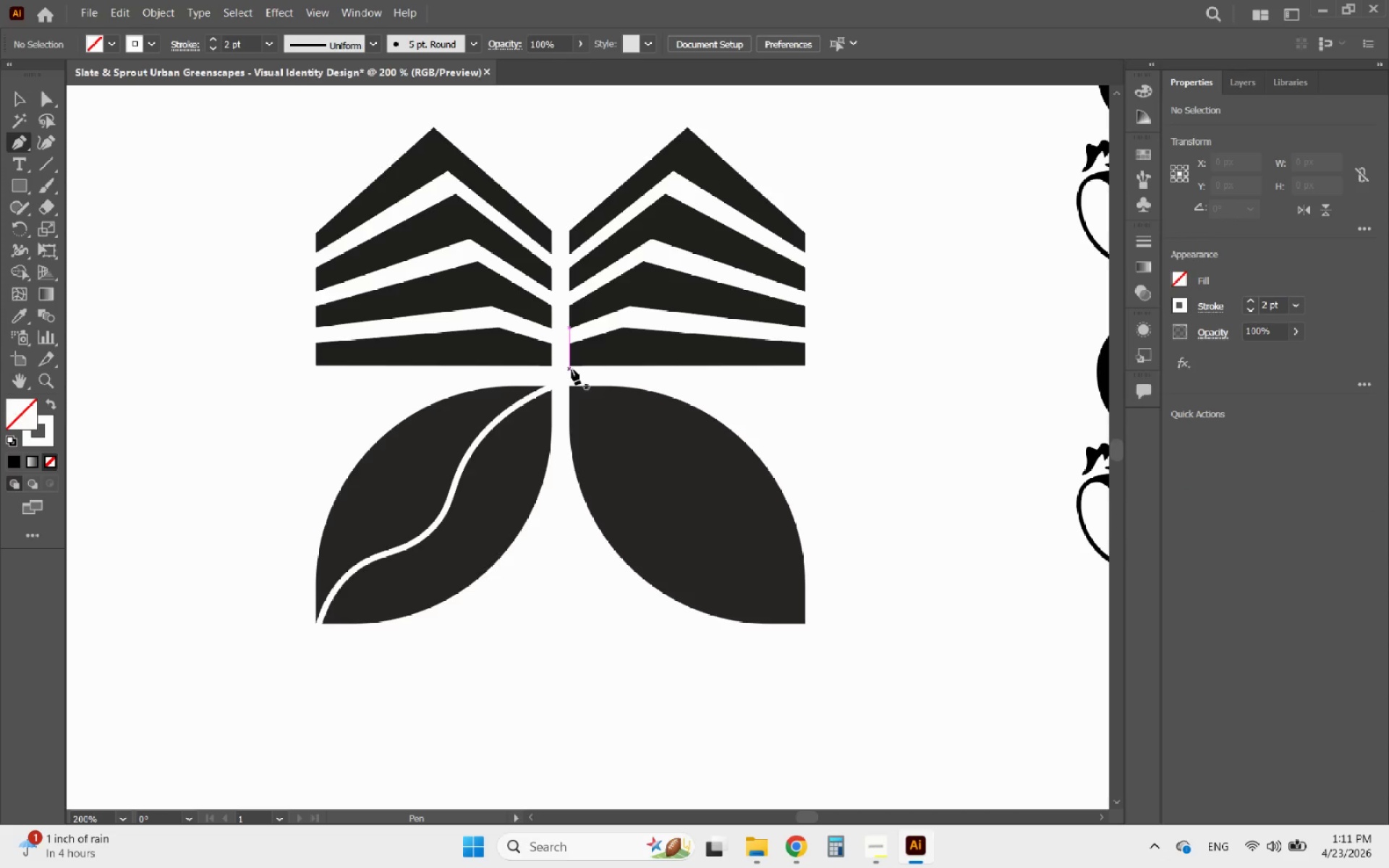 
left_click([571, 365])
 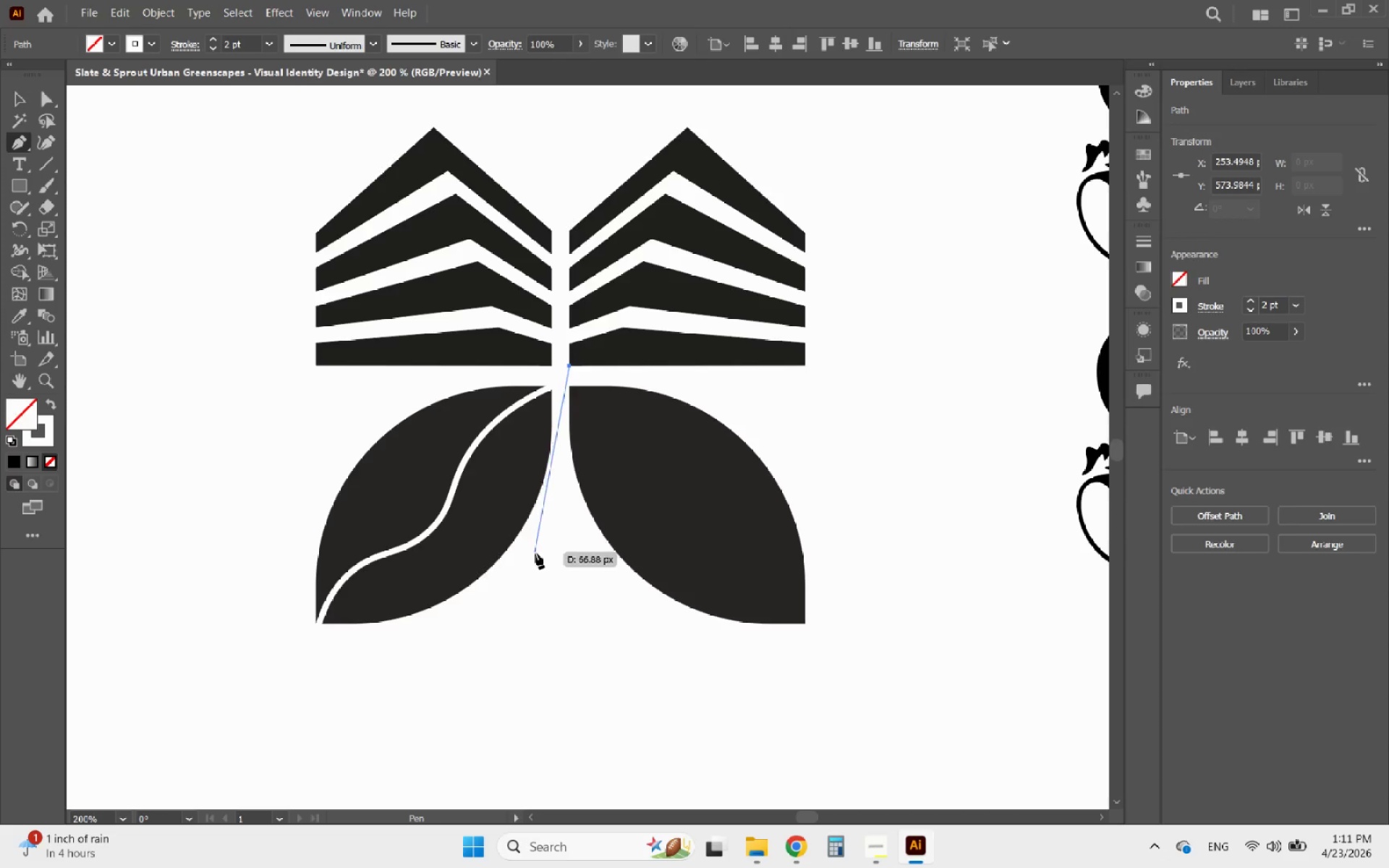 
hold_key(key=ShiftLeft, duration=0.81)
 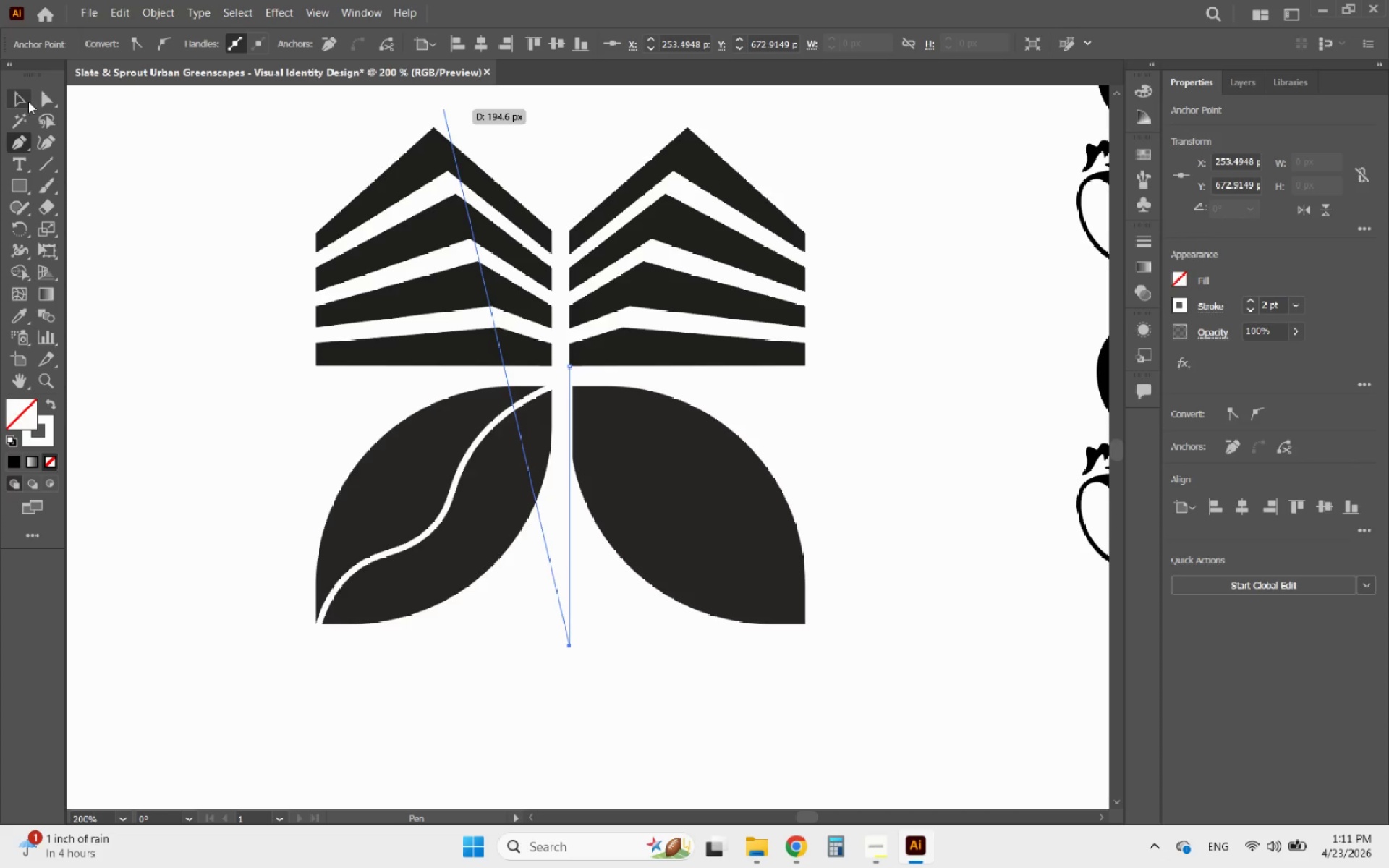 
left_click([27, 103])
 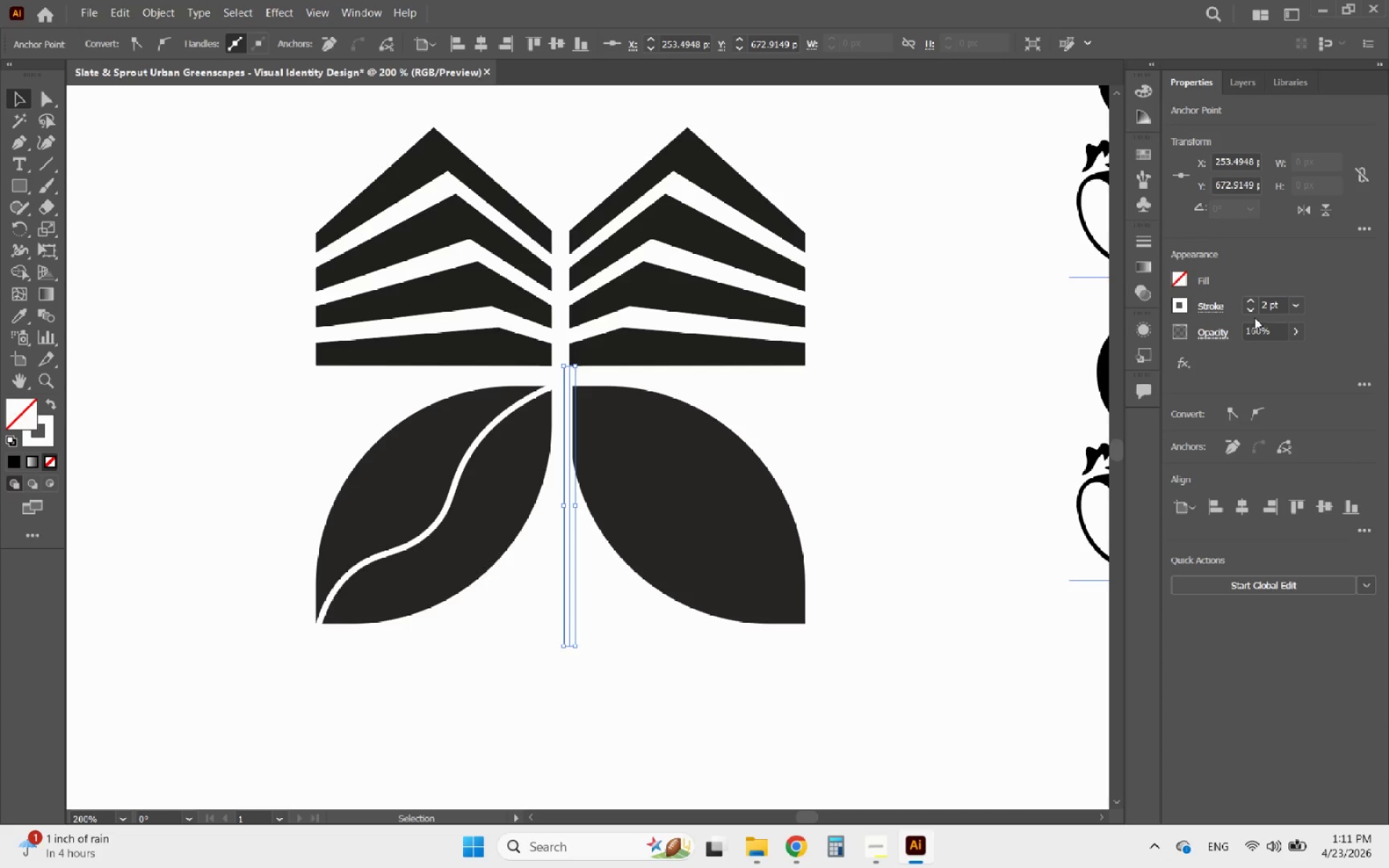 
double_click([1251, 309])
 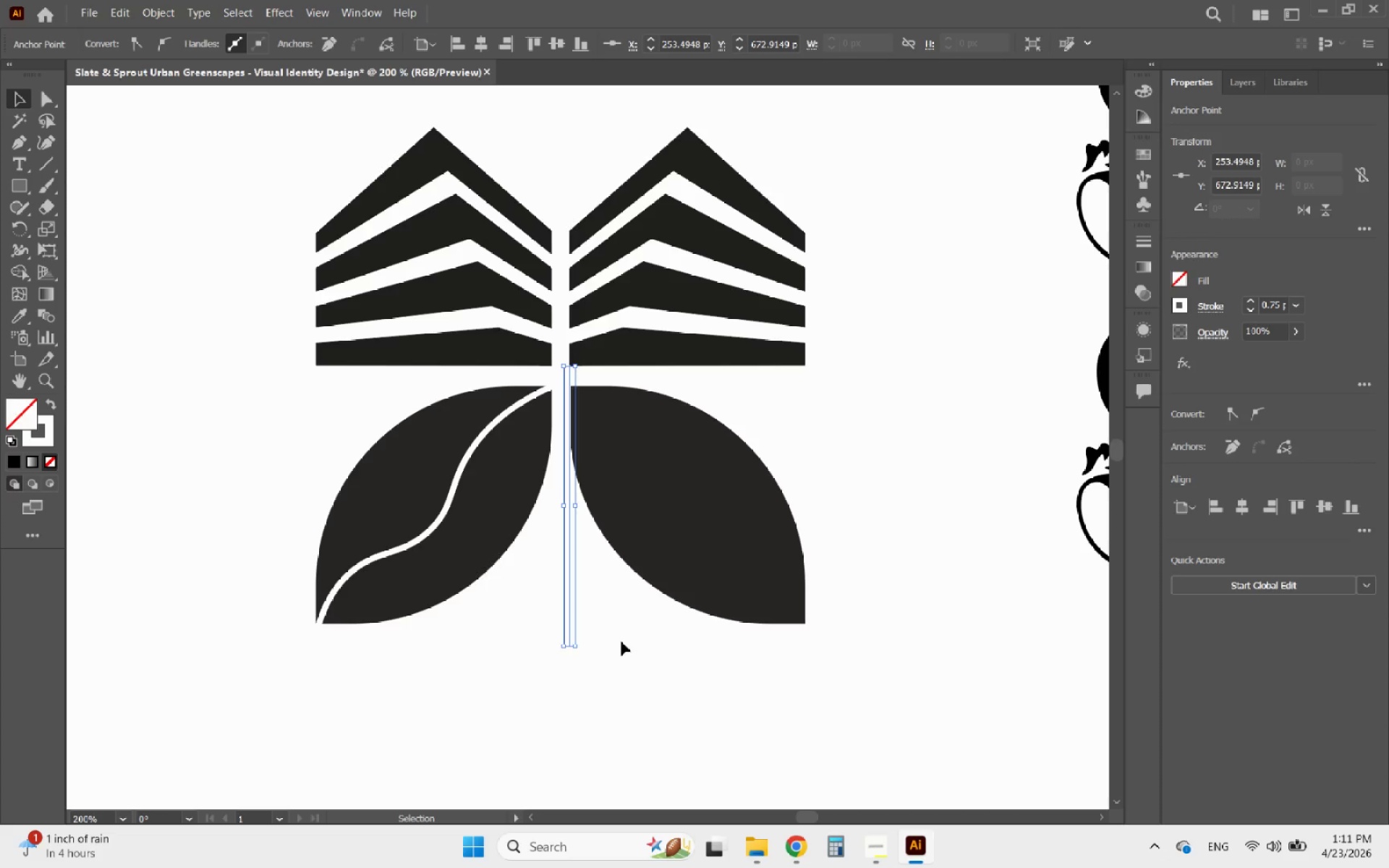 
left_click([621, 642])
 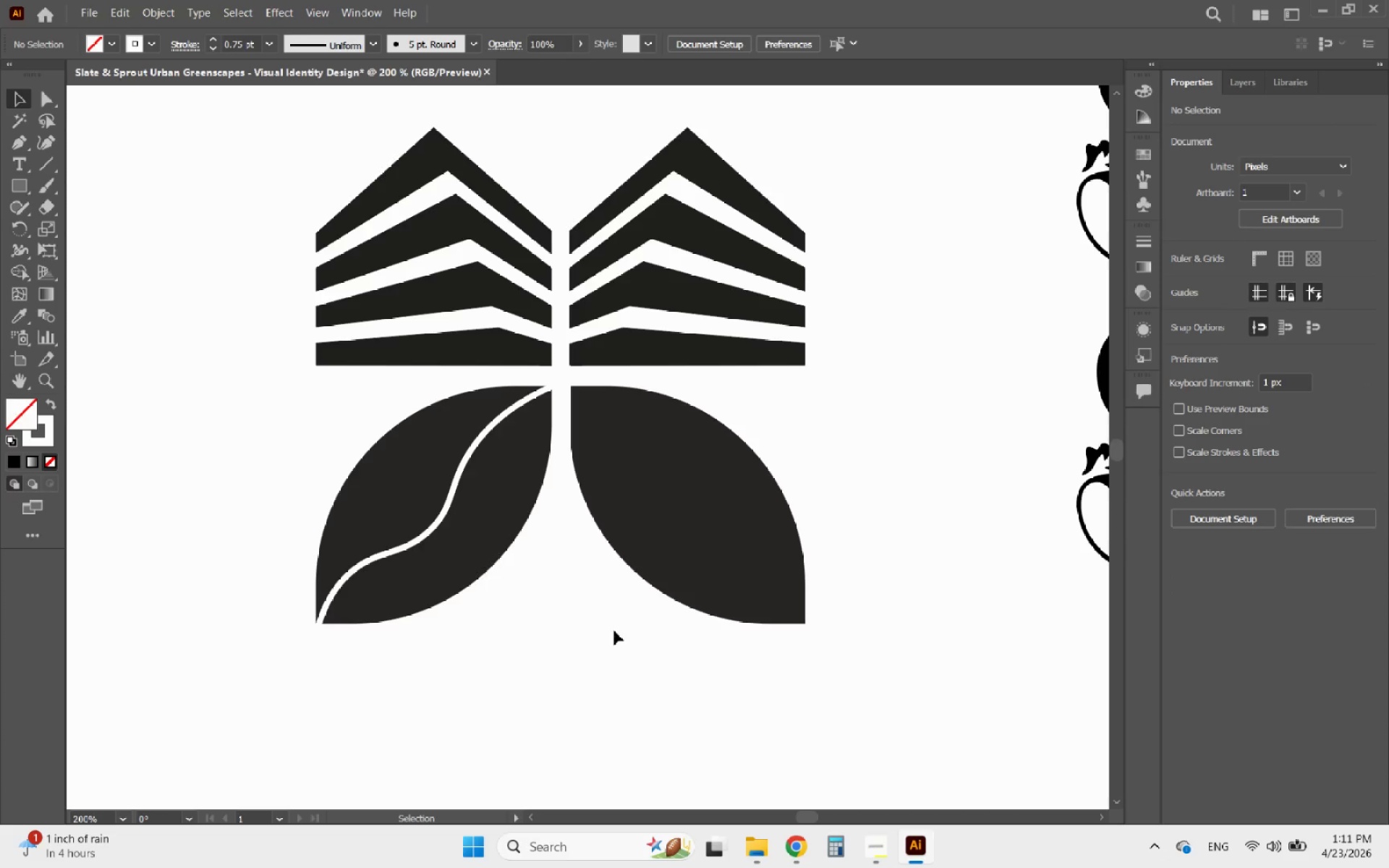 
left_click_drag(start_coordinate=[611, 626], to_coordinate=[564, 578])
 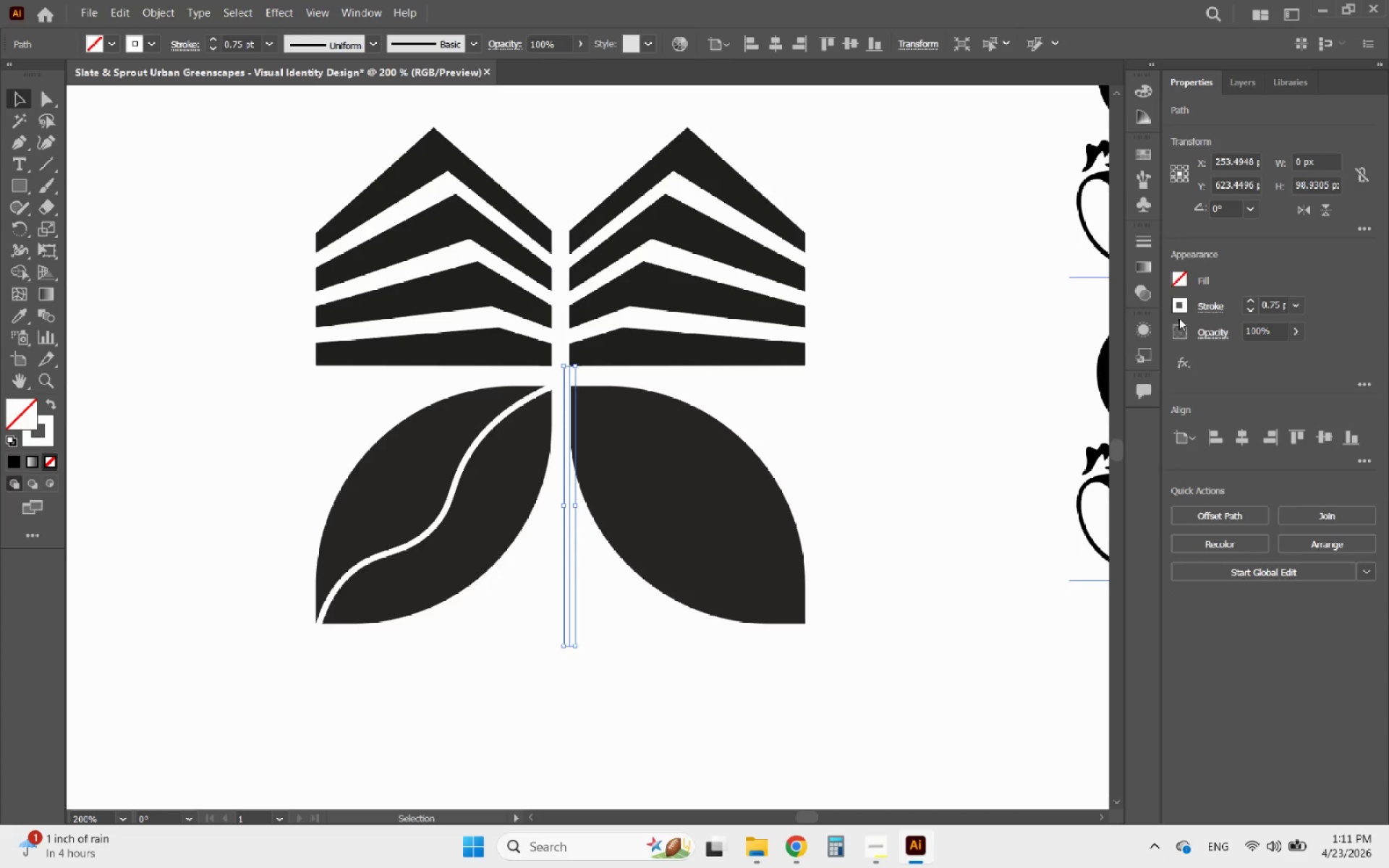 
left_click([1178, 303])
 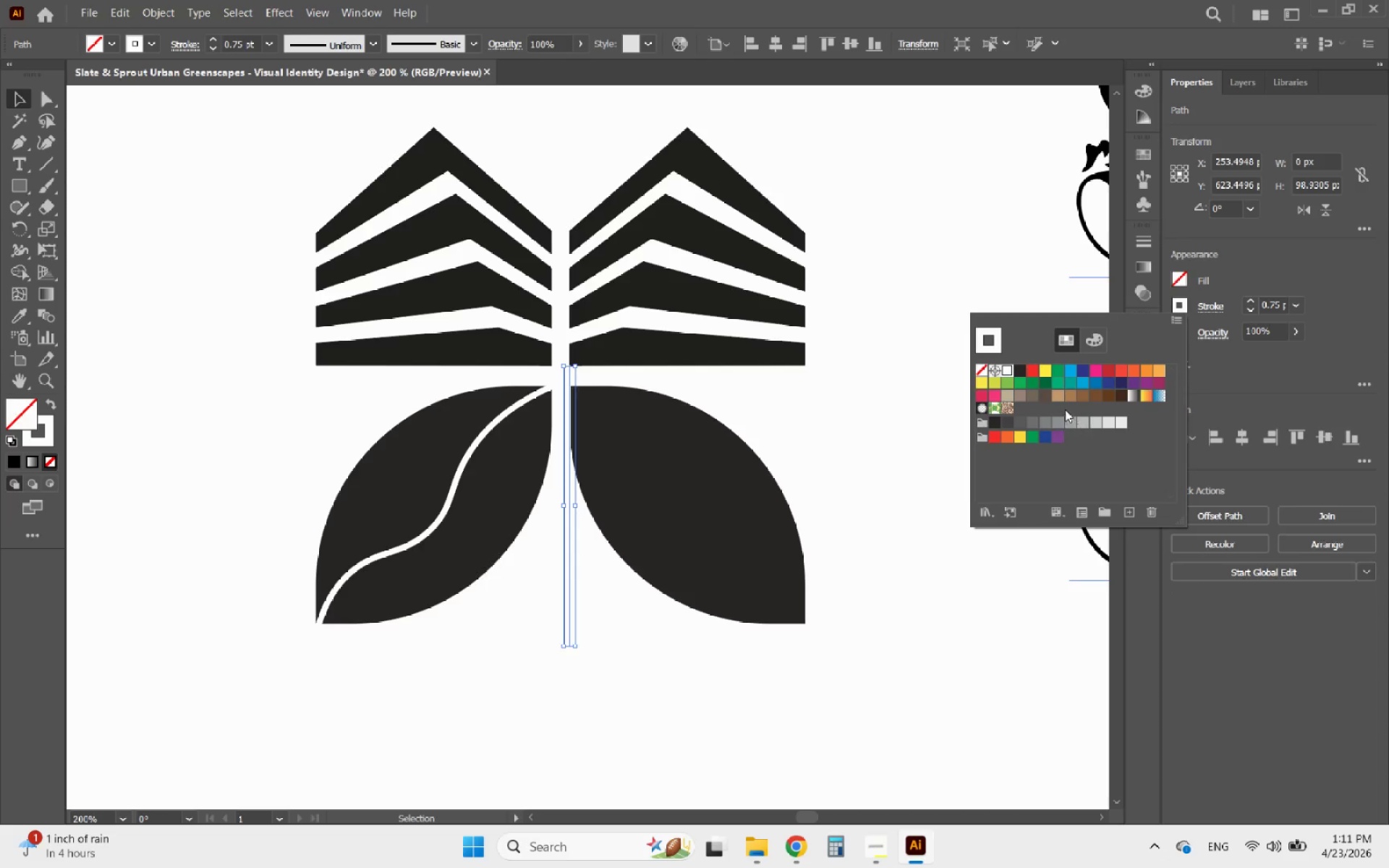 
left_click([1048, 398])
 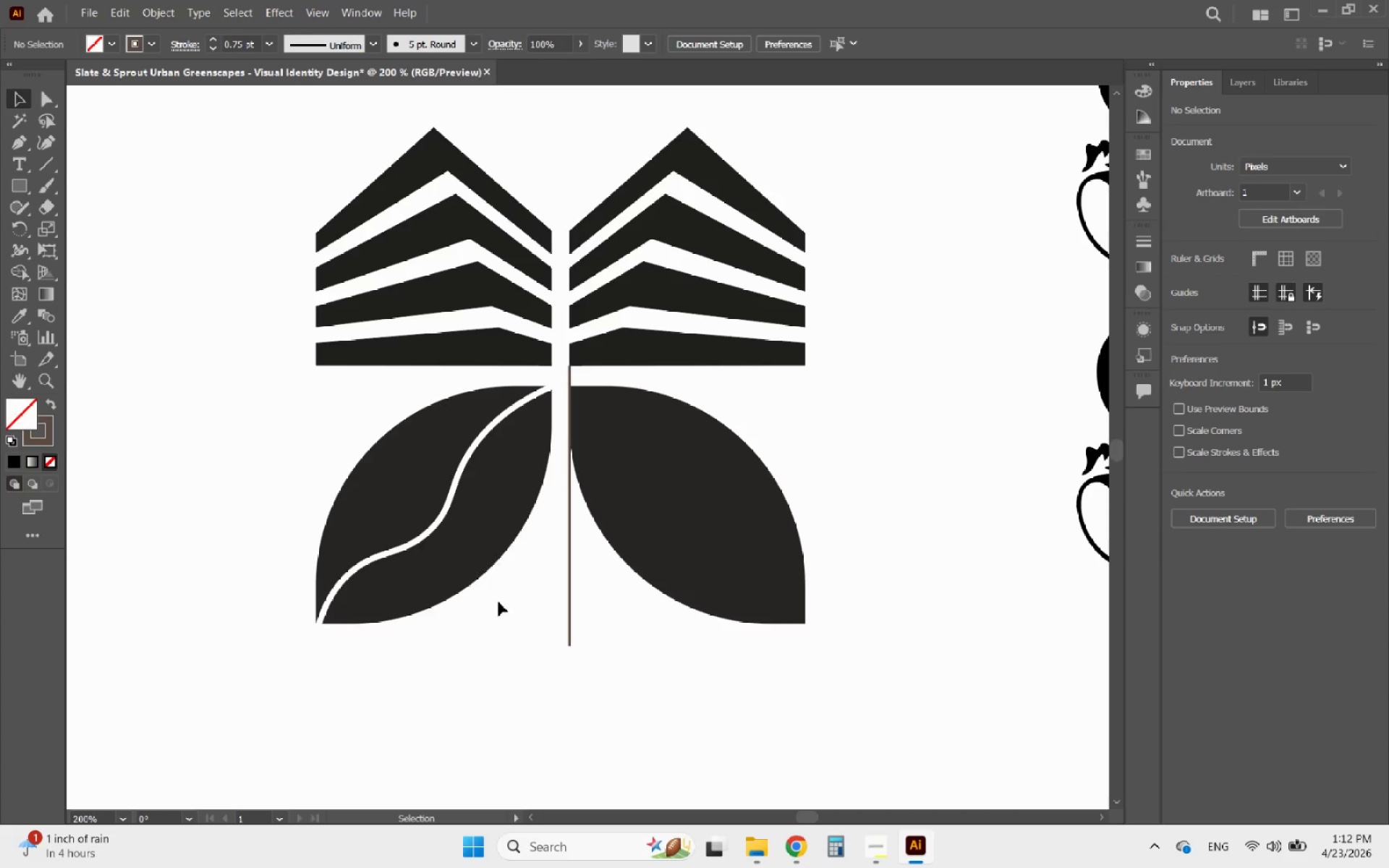 
left_click([475, 554])
 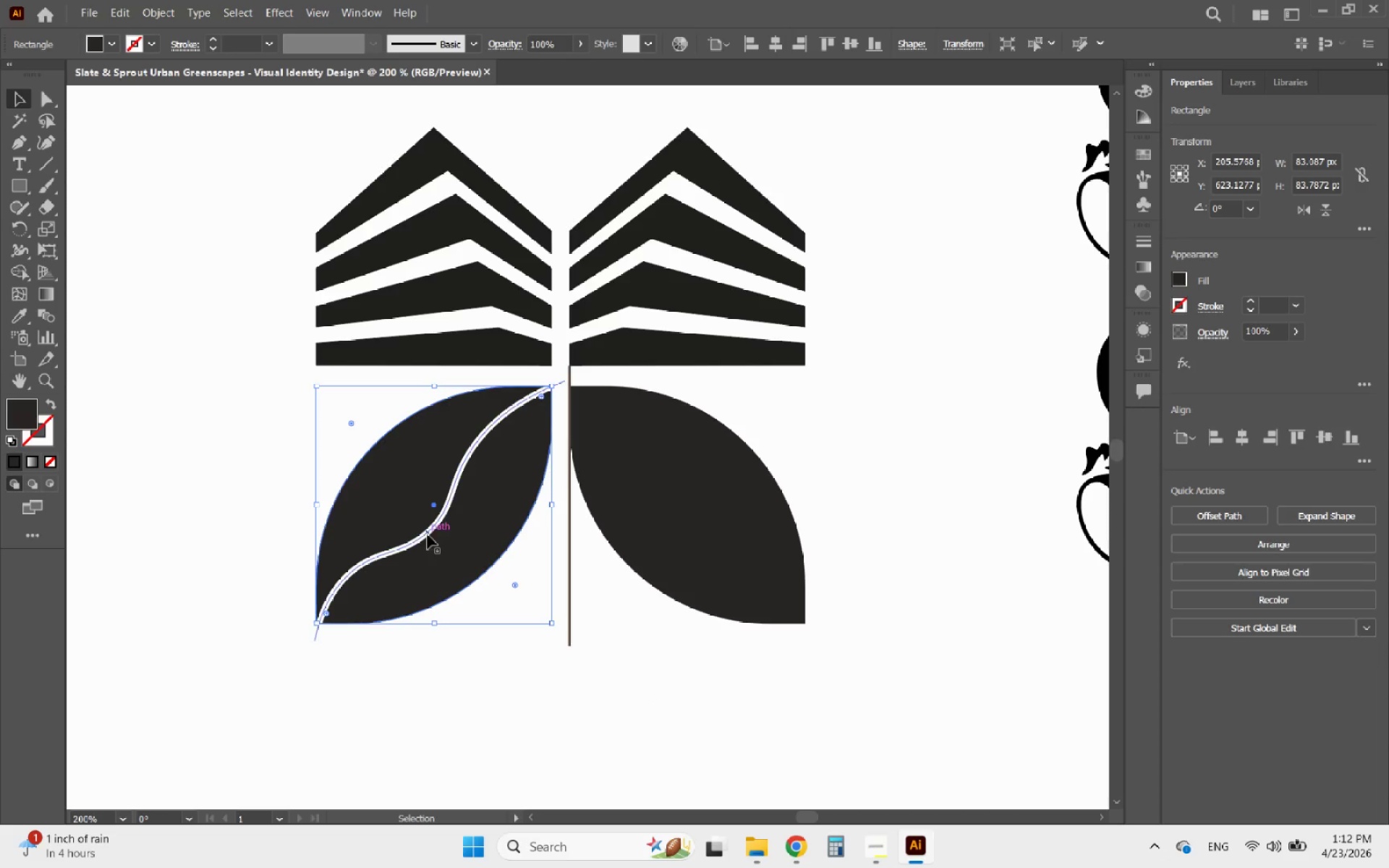 
left_click([426, 535])
 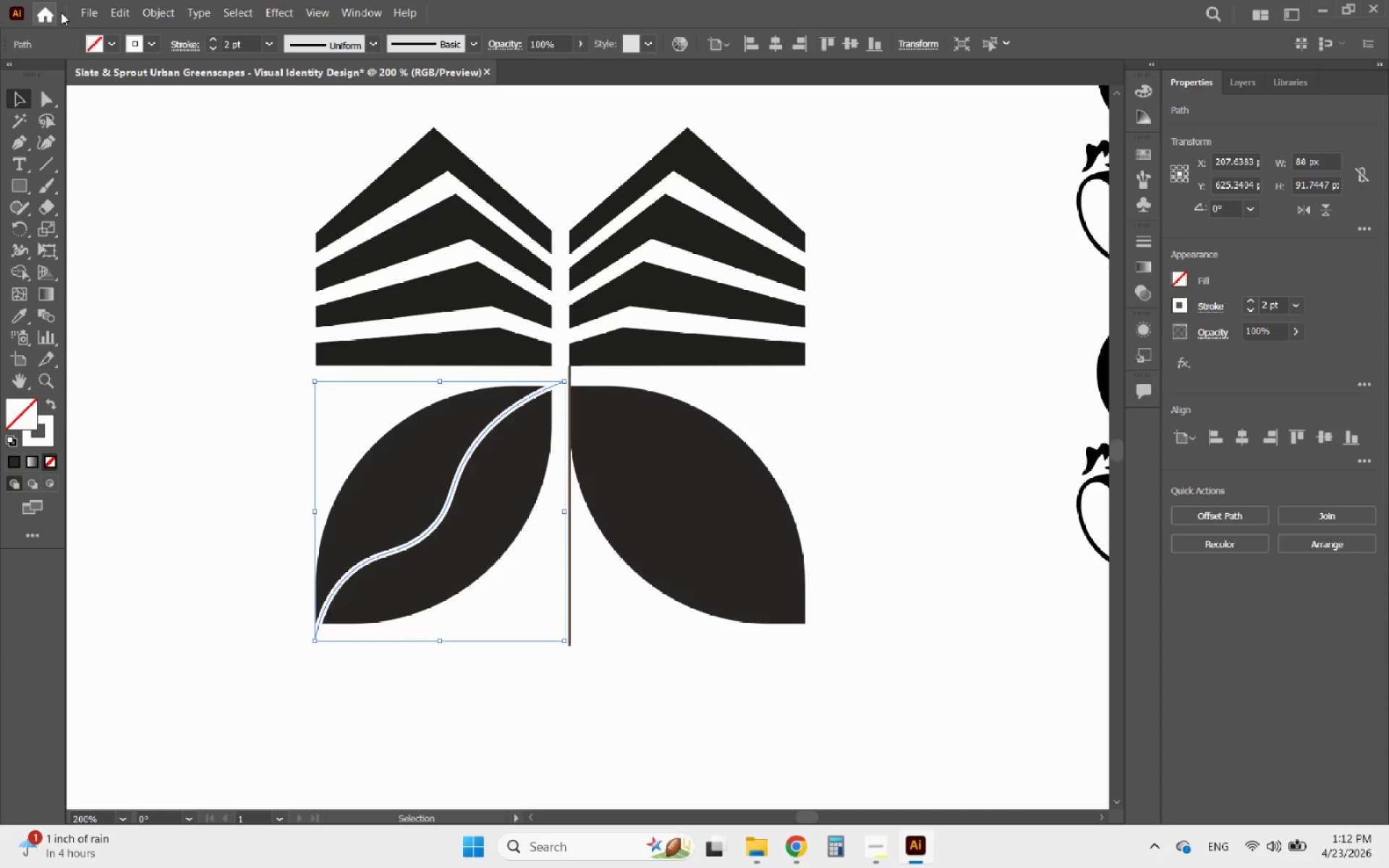 
left_click([175, 15])
 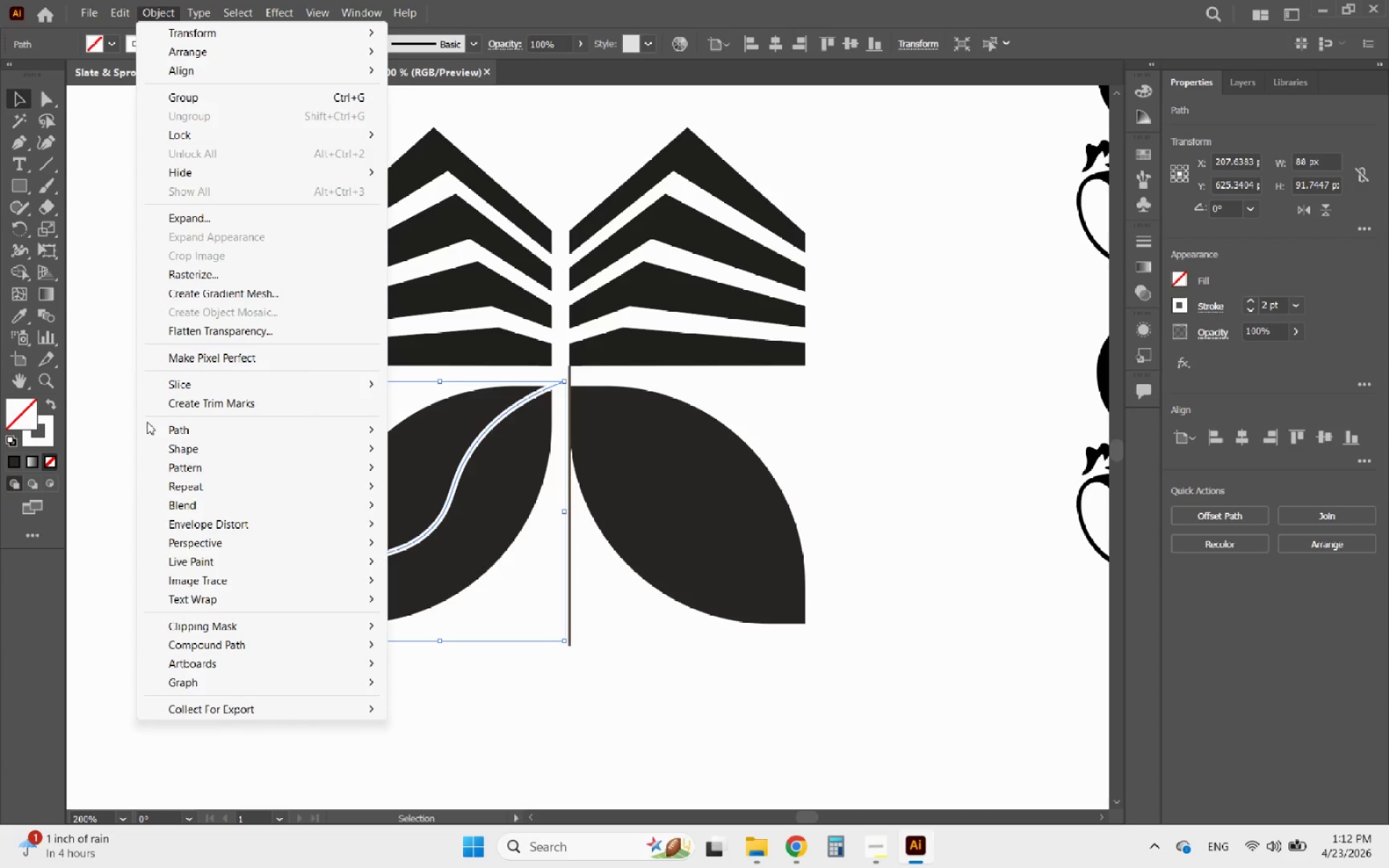 
left_click([187, 429])
 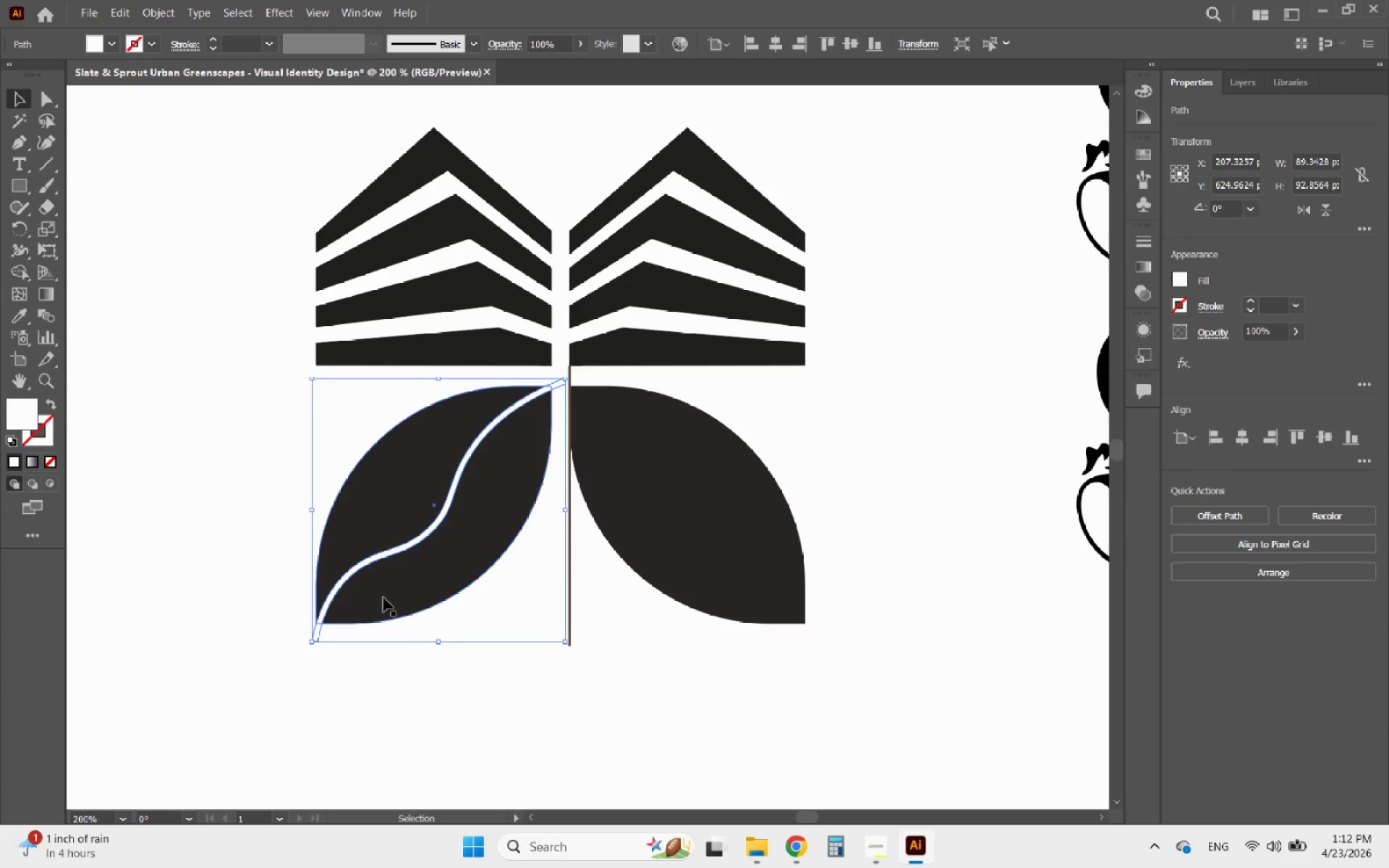 
hold_key(key=ShiftLeft, duration=0.41)
left_click([367, 610])
 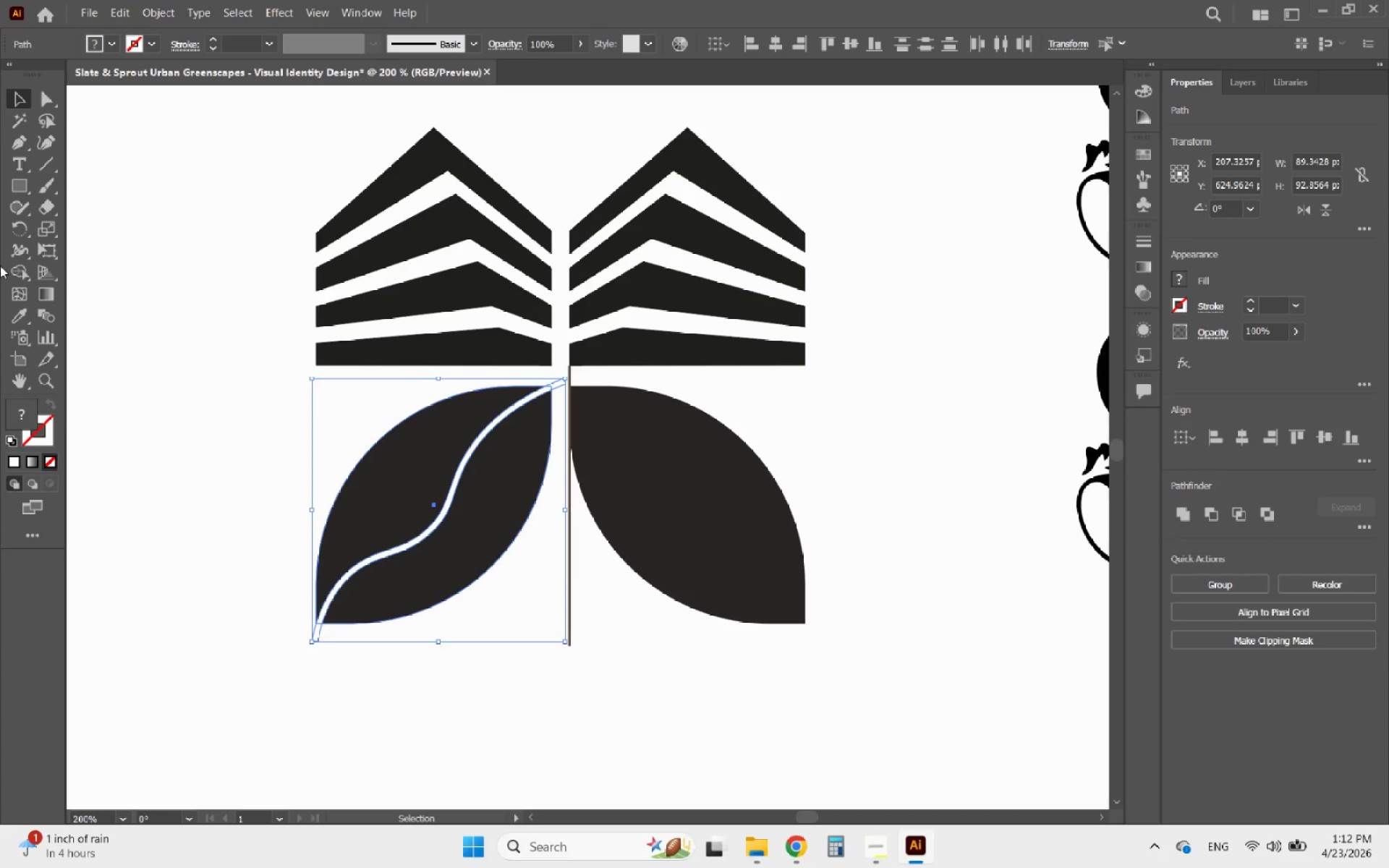 
left_click([20, 271])
 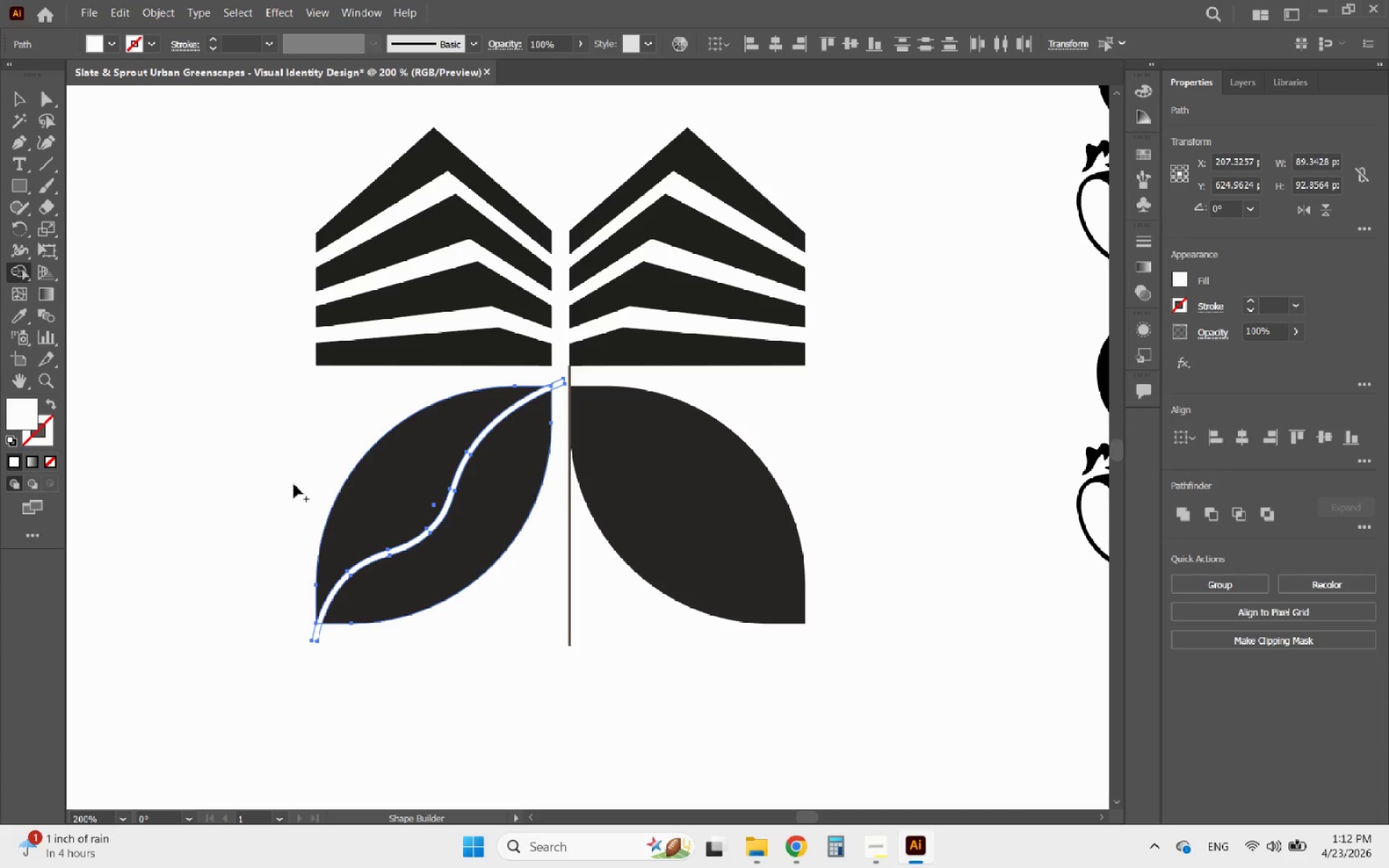 
hold_key(key=AltLeft, duration=0.42)
scroll: coordinate [336, 523], scroll_direction: up, amount: 2.0
 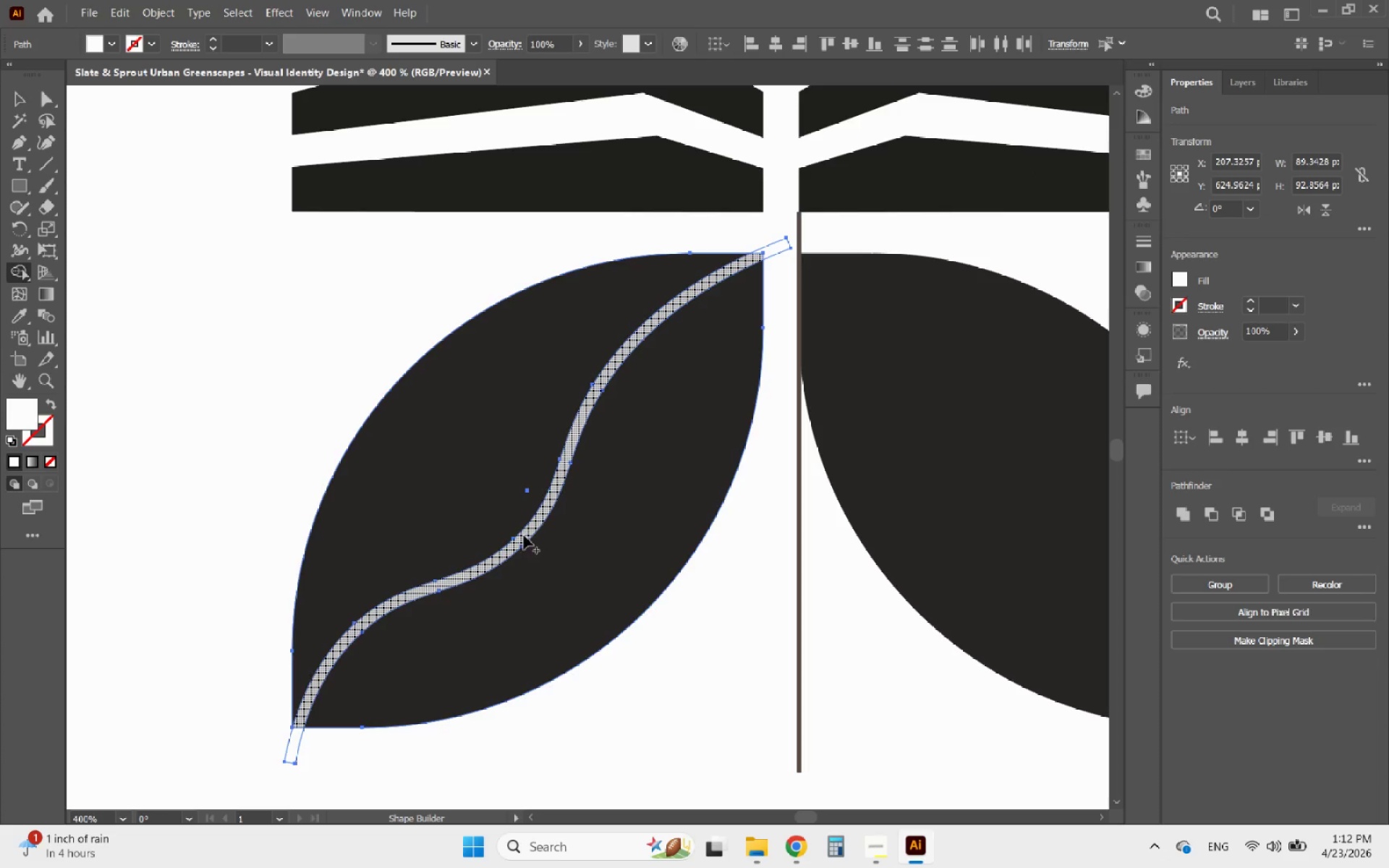 
left_click_drag(start_coordinate=[523, 535], to_coordinate=[490, 559])
 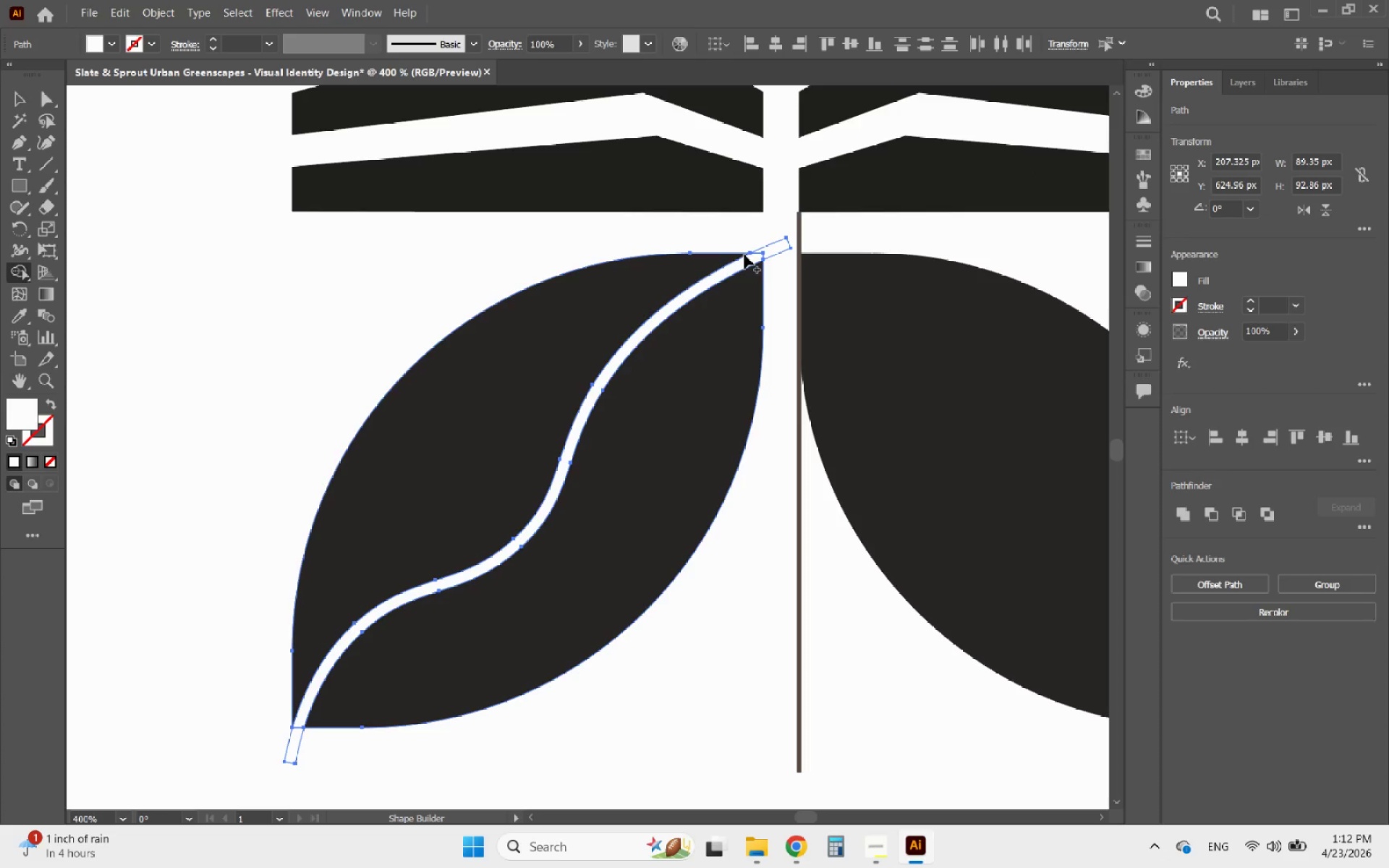 
left_click_drag(start_coordinate=[765, 251], to_coordinate=[752, 255])
 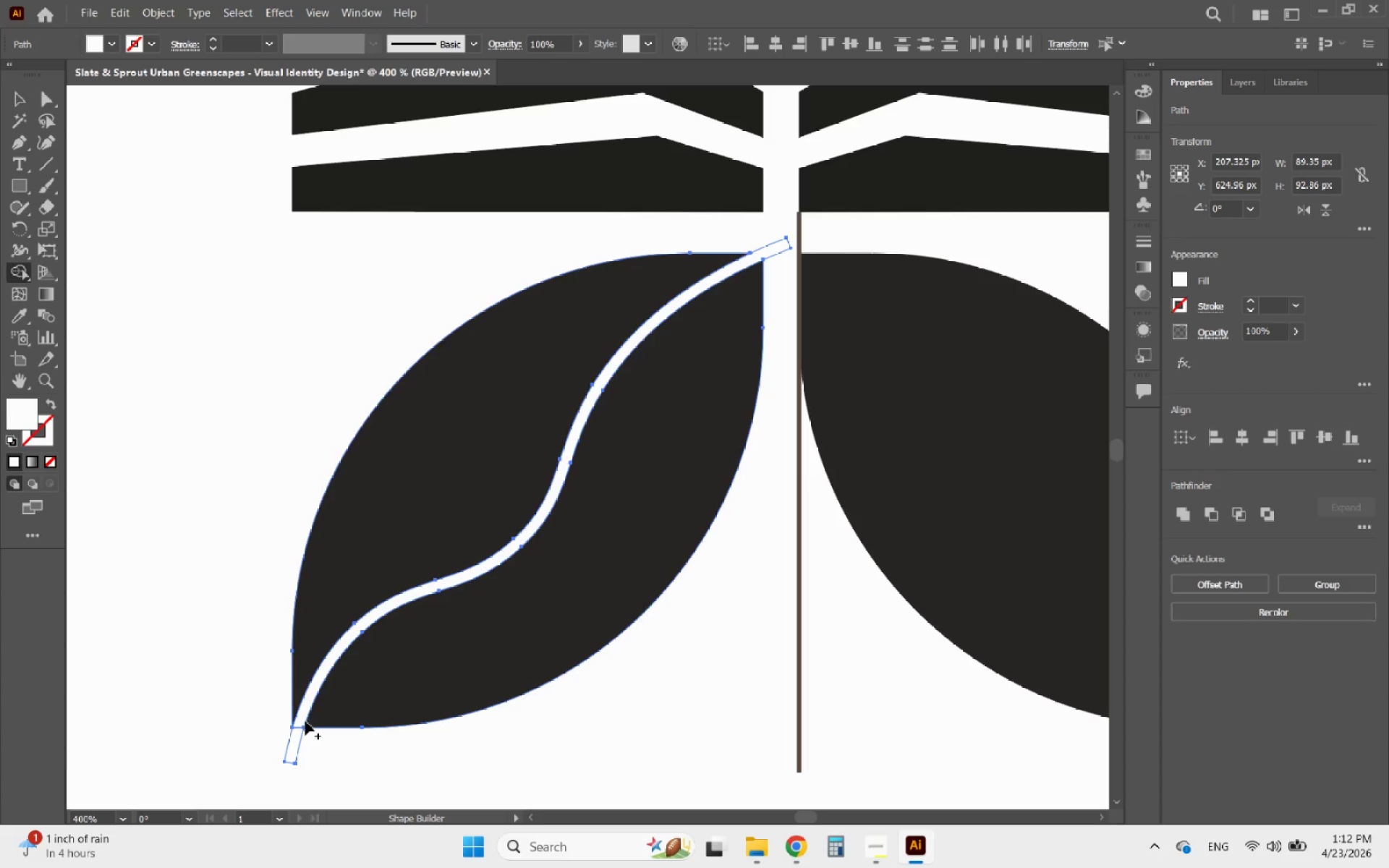 
left_click_drag(start_coordinate=[301, 722], to_coordinate=[300, 731])
 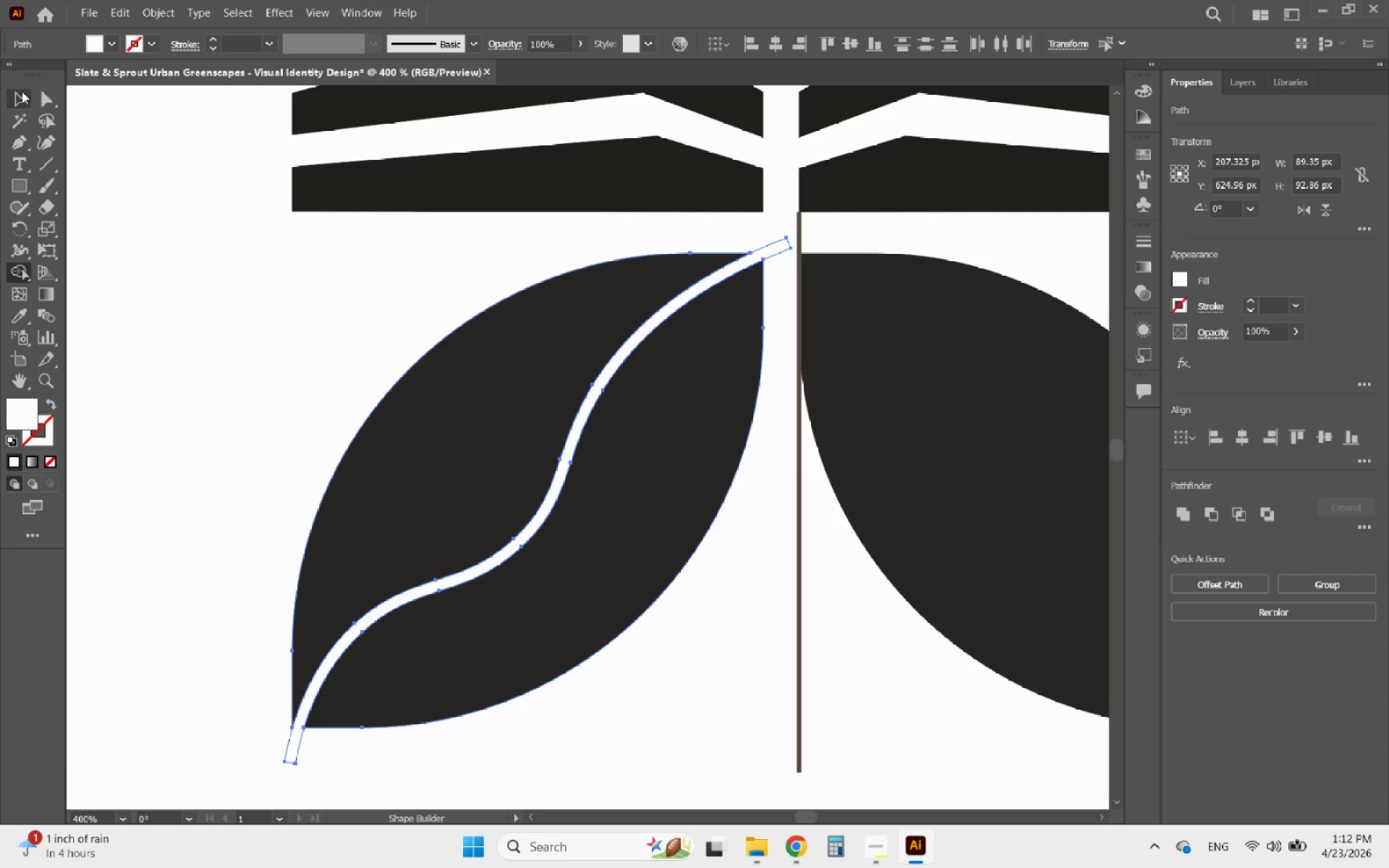 
left_click([22, 91])
 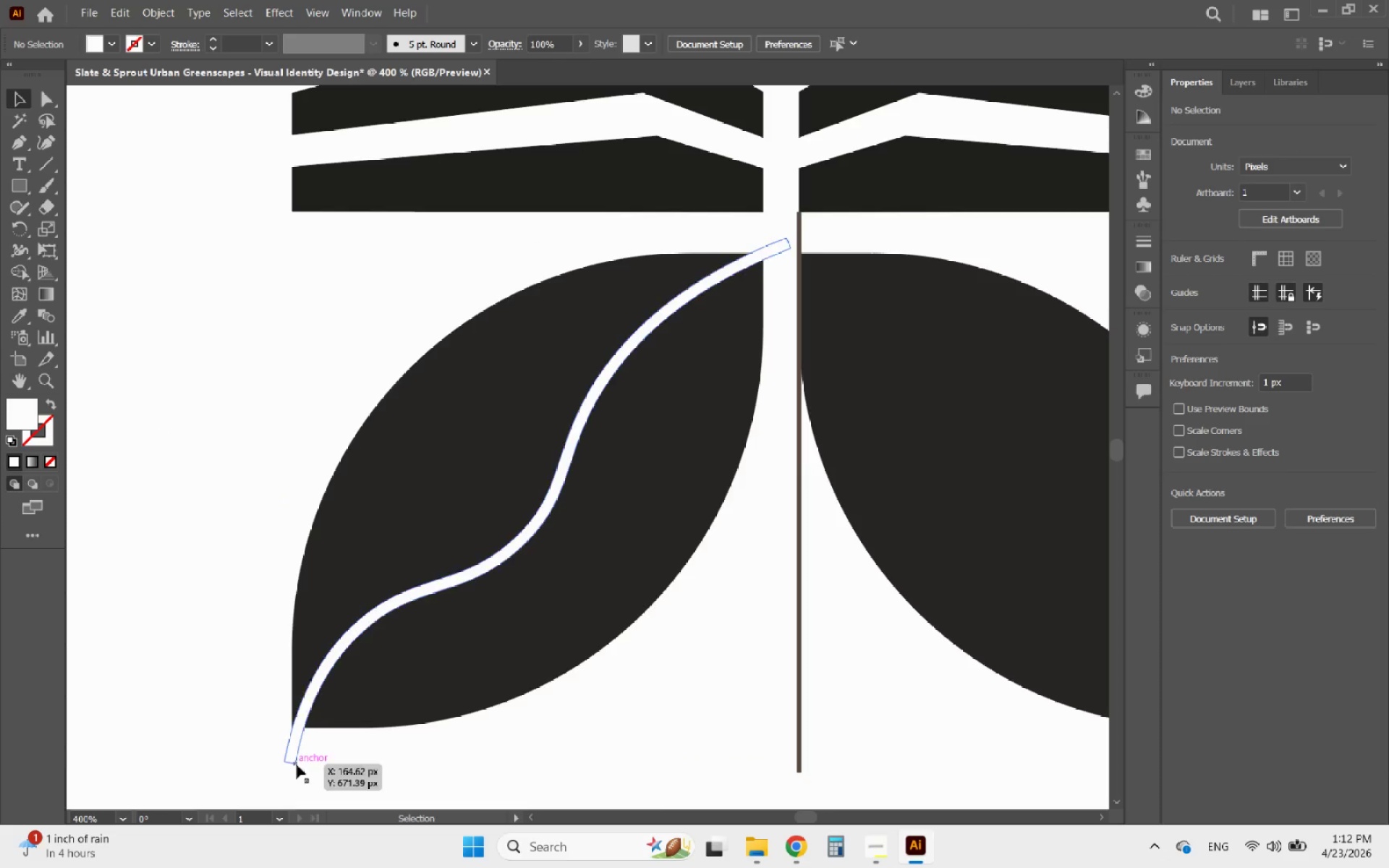 
left_click([293, 755])
 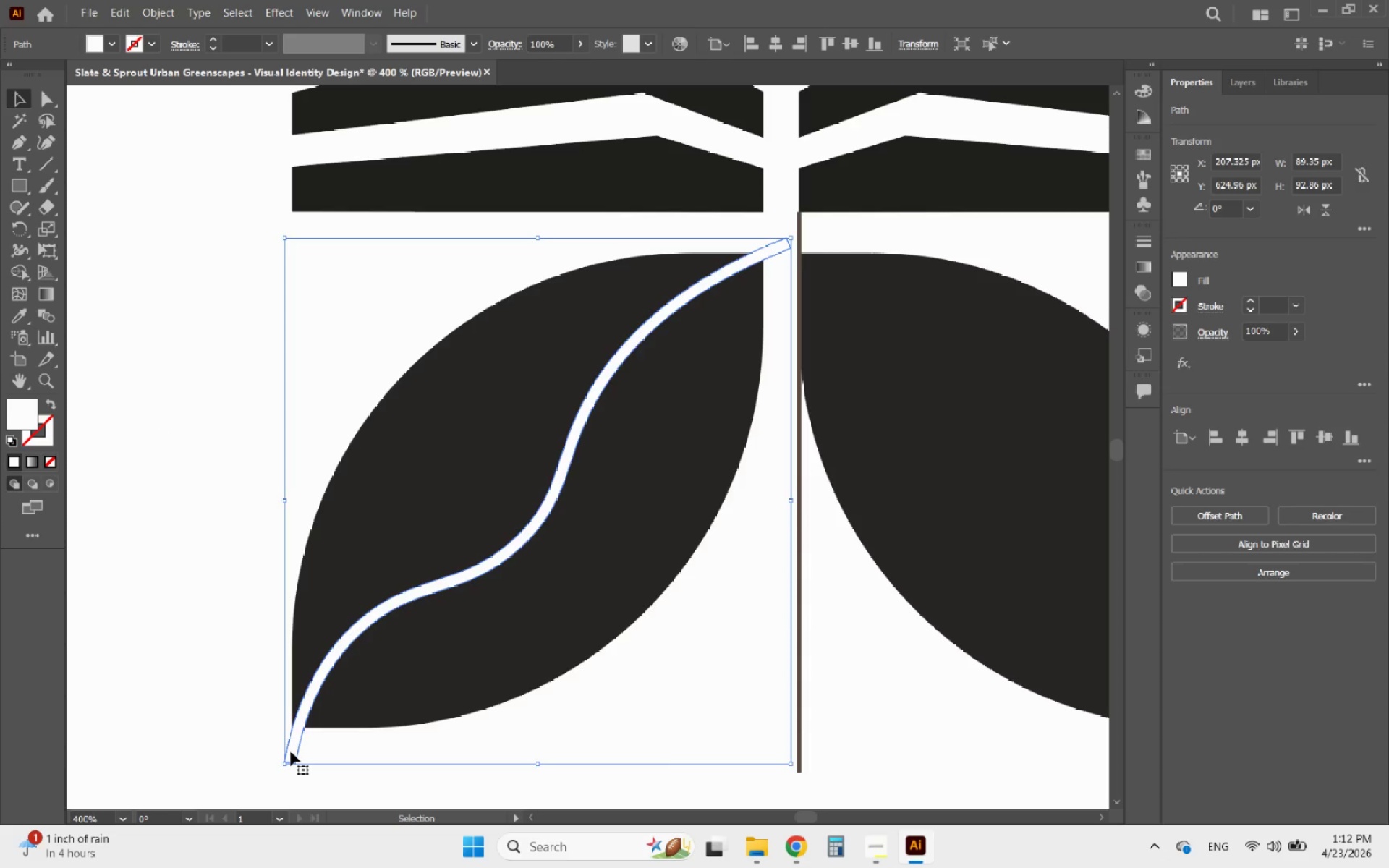 
key(Delete)
 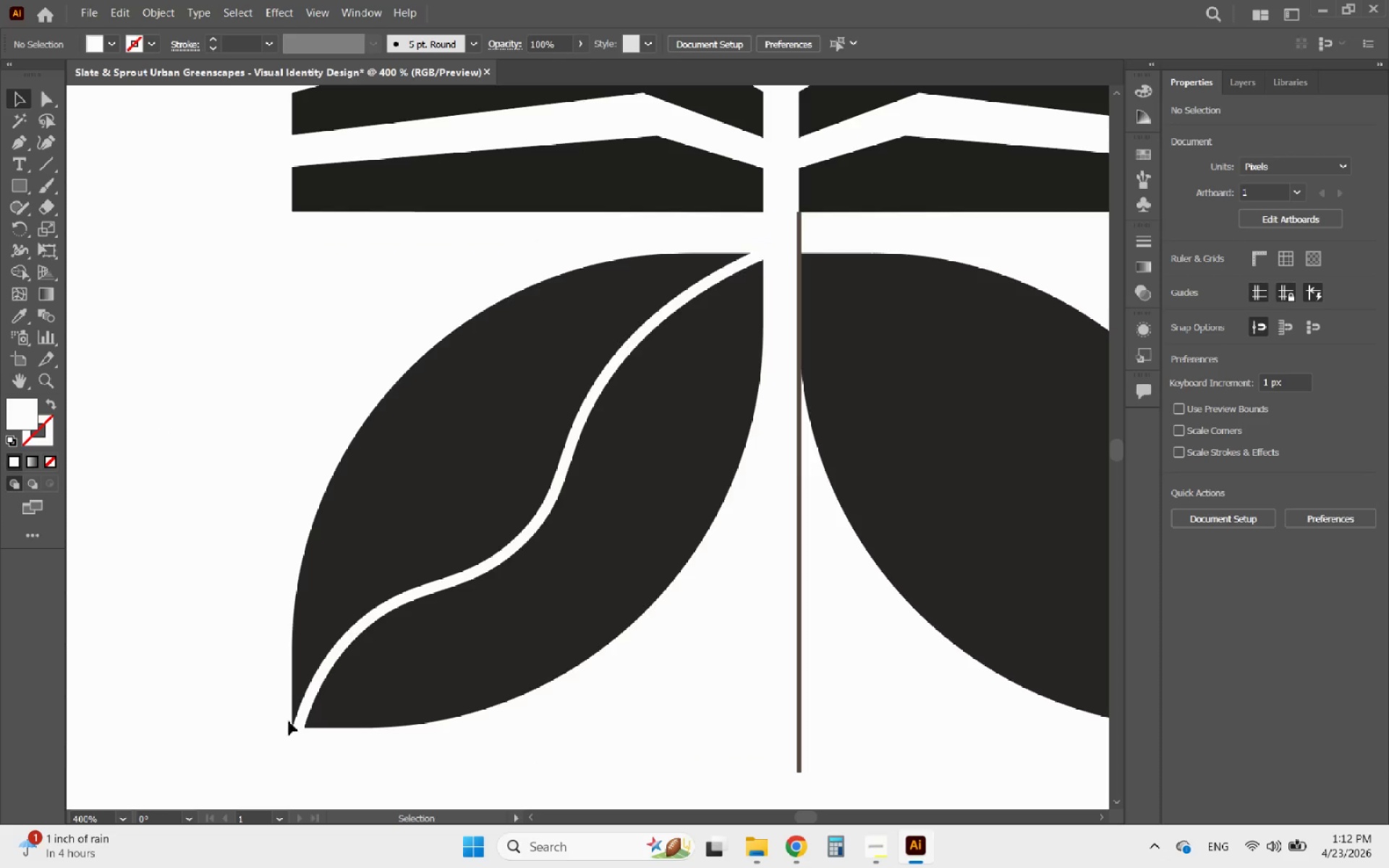 
hold_key(key=AltLeft, duration=0.62)
scroll: coordinate [305, 678], scroll_direction: down, amount: 1.0
 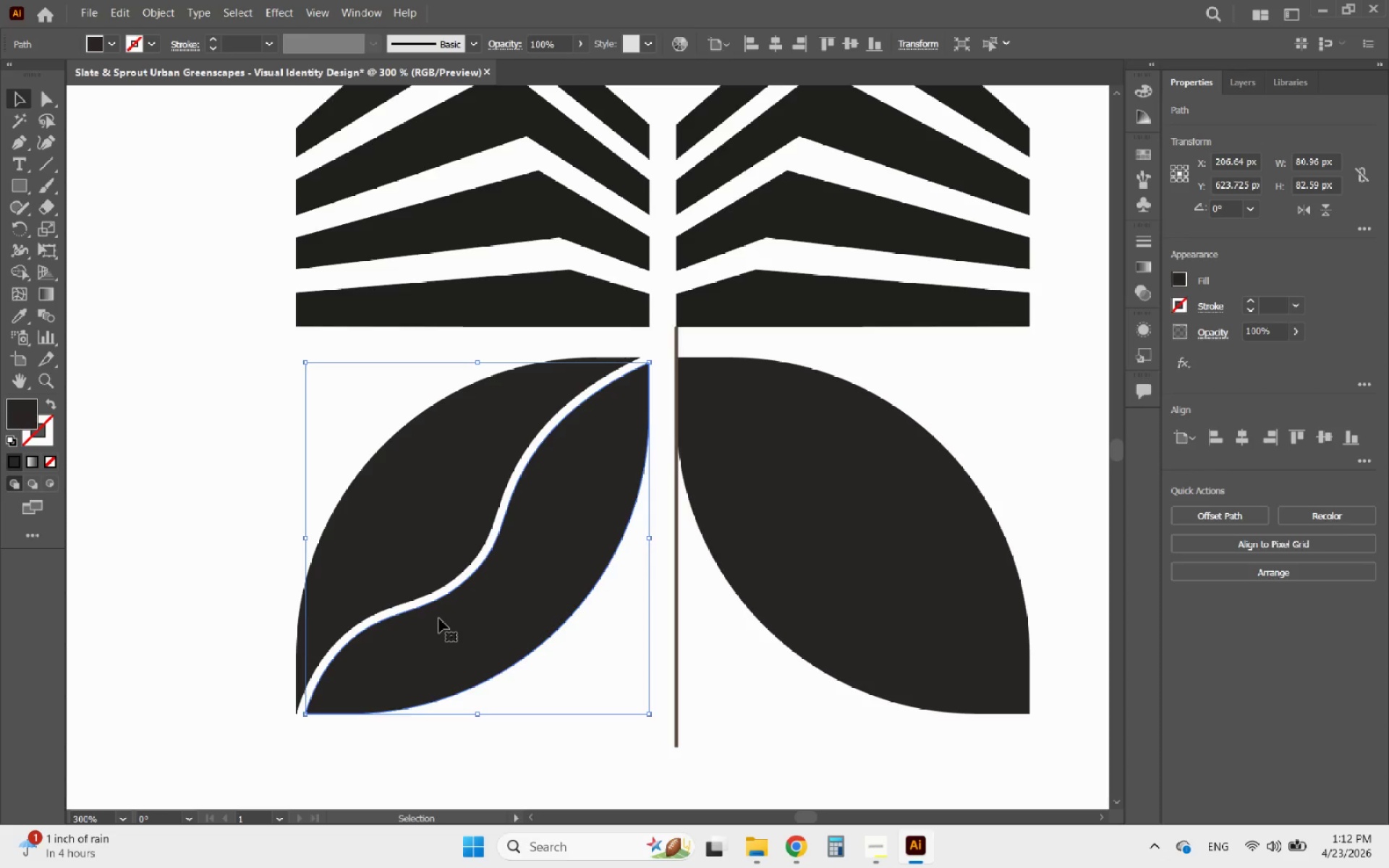 
hold_key(key=ShiftLeft, duration=0.52)
left_click([393, 556])
 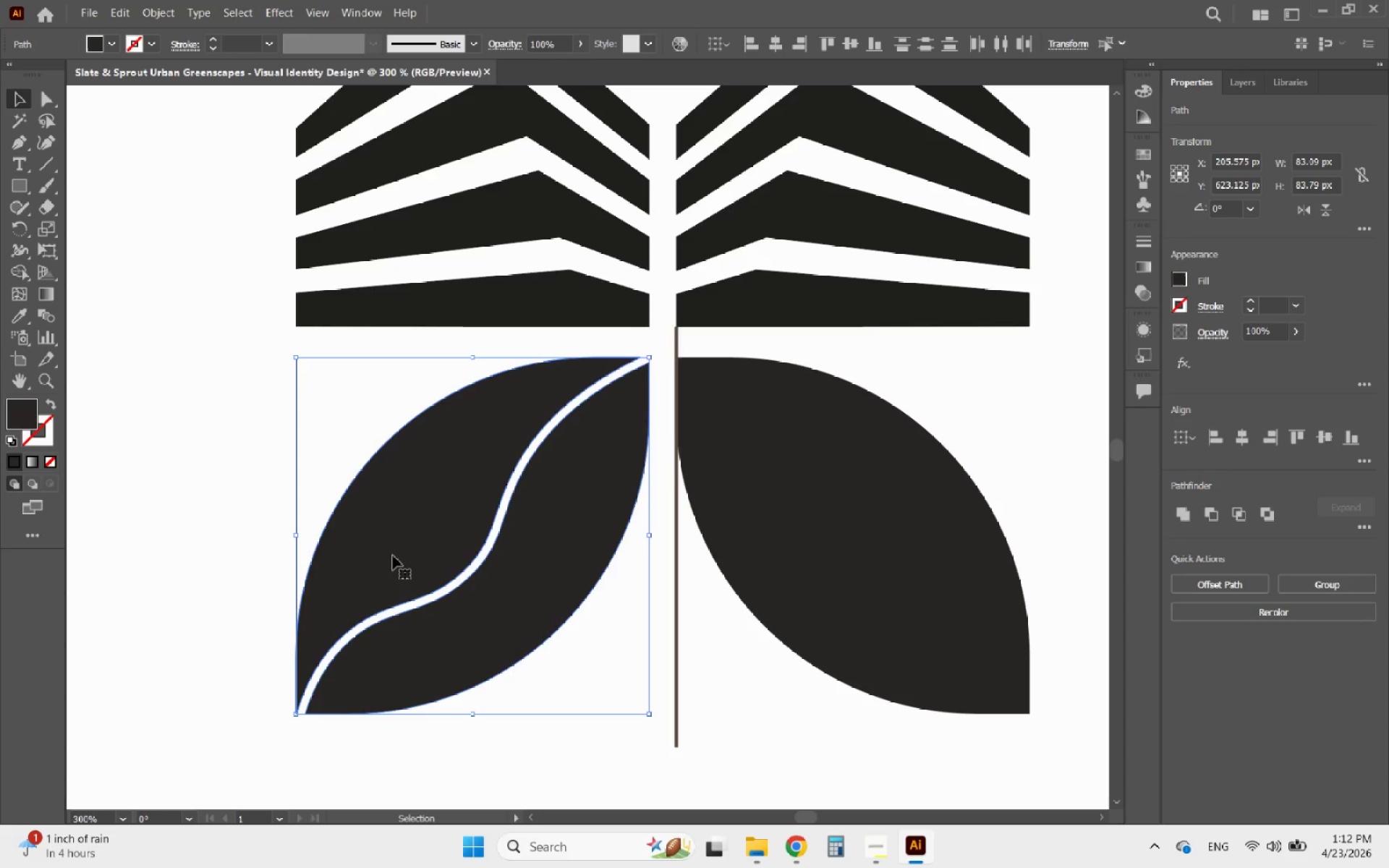 
key(Control+8)
 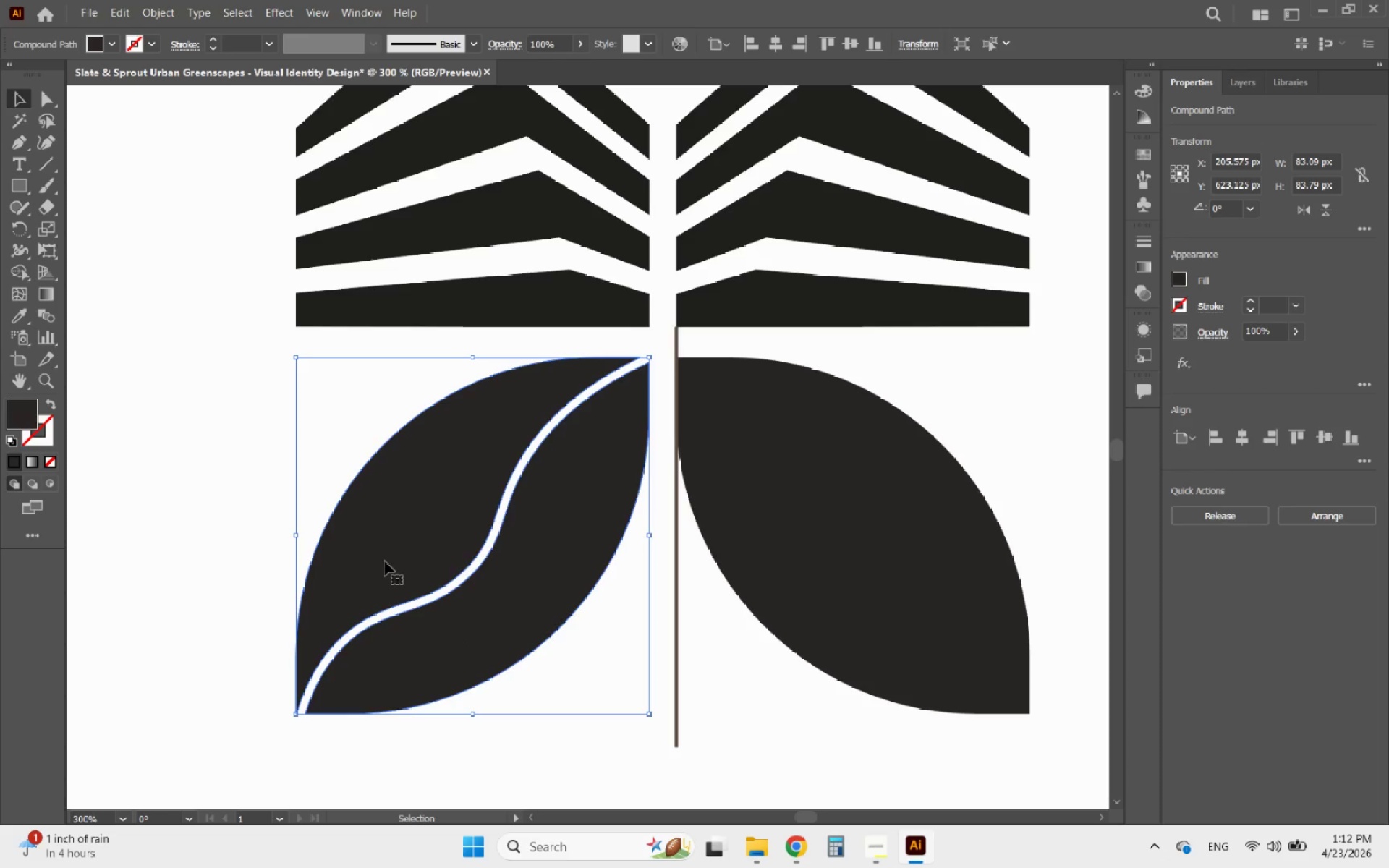 
hold_key(key=AltLeft, duration=1.7)
left_click_drag(start_coordinate=[483, 586], to_coordinate=[676, 568])
 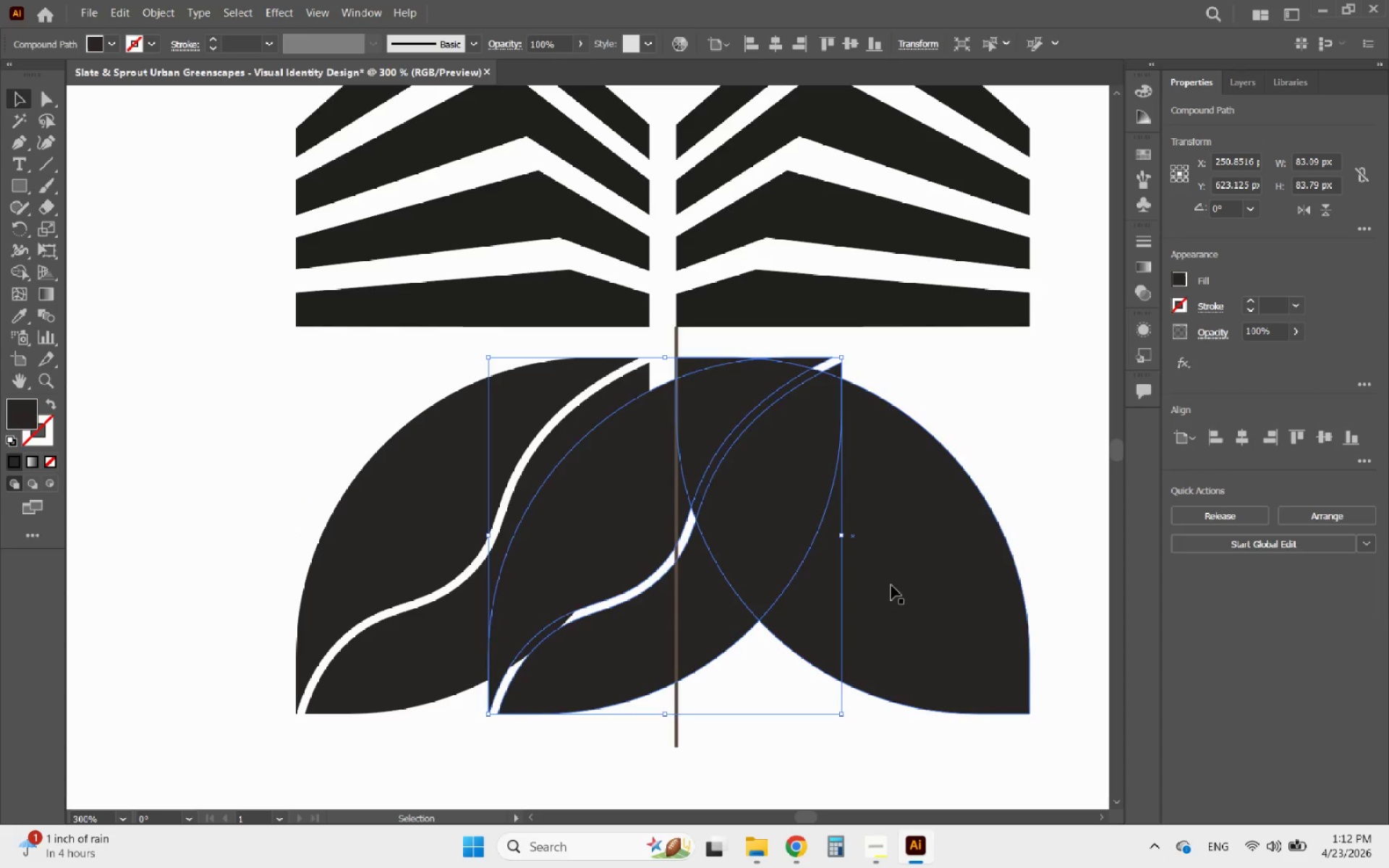 
hold_key(key=ShiftLeft, duration=0.94)
 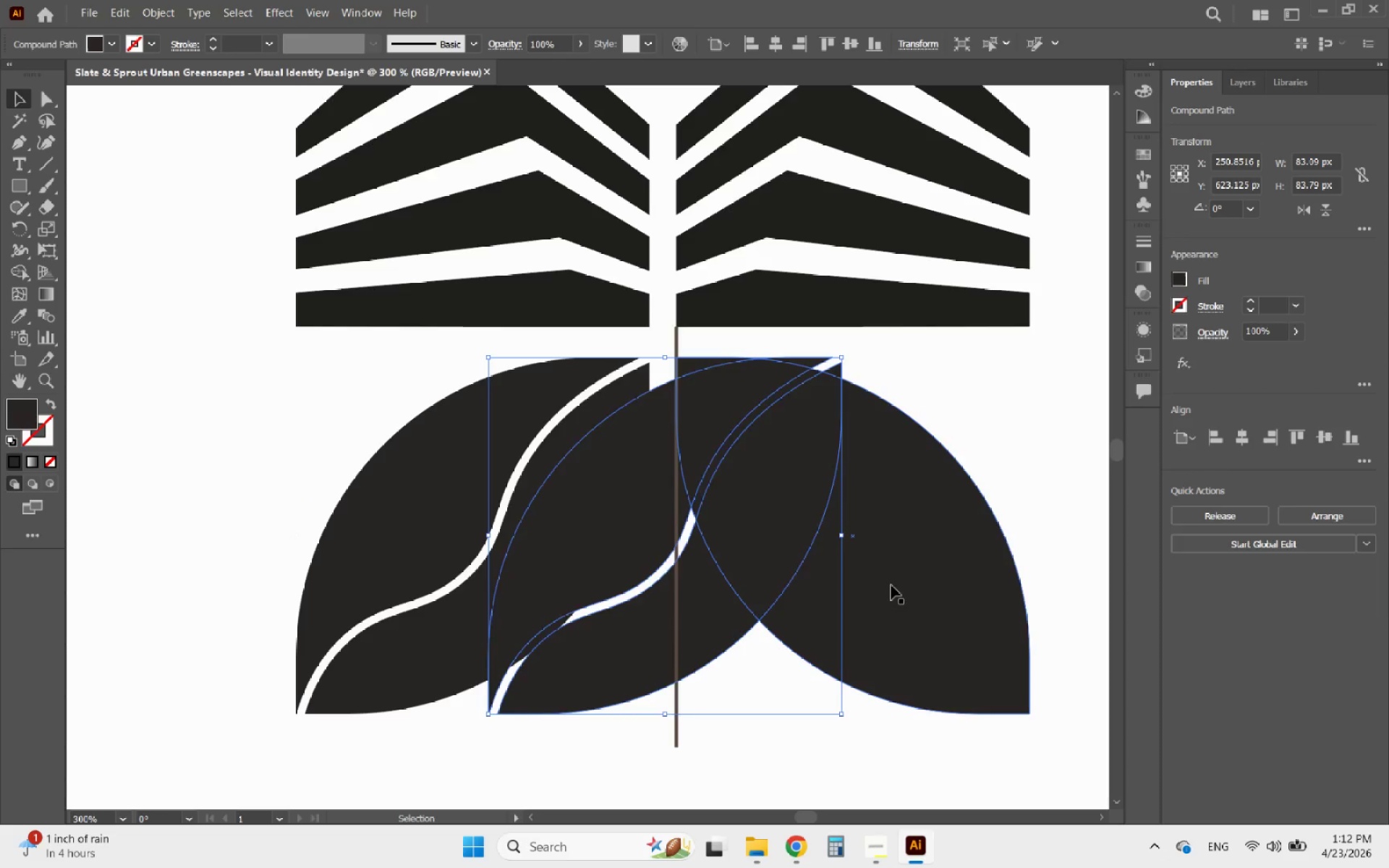 
left_click([891, 585])
 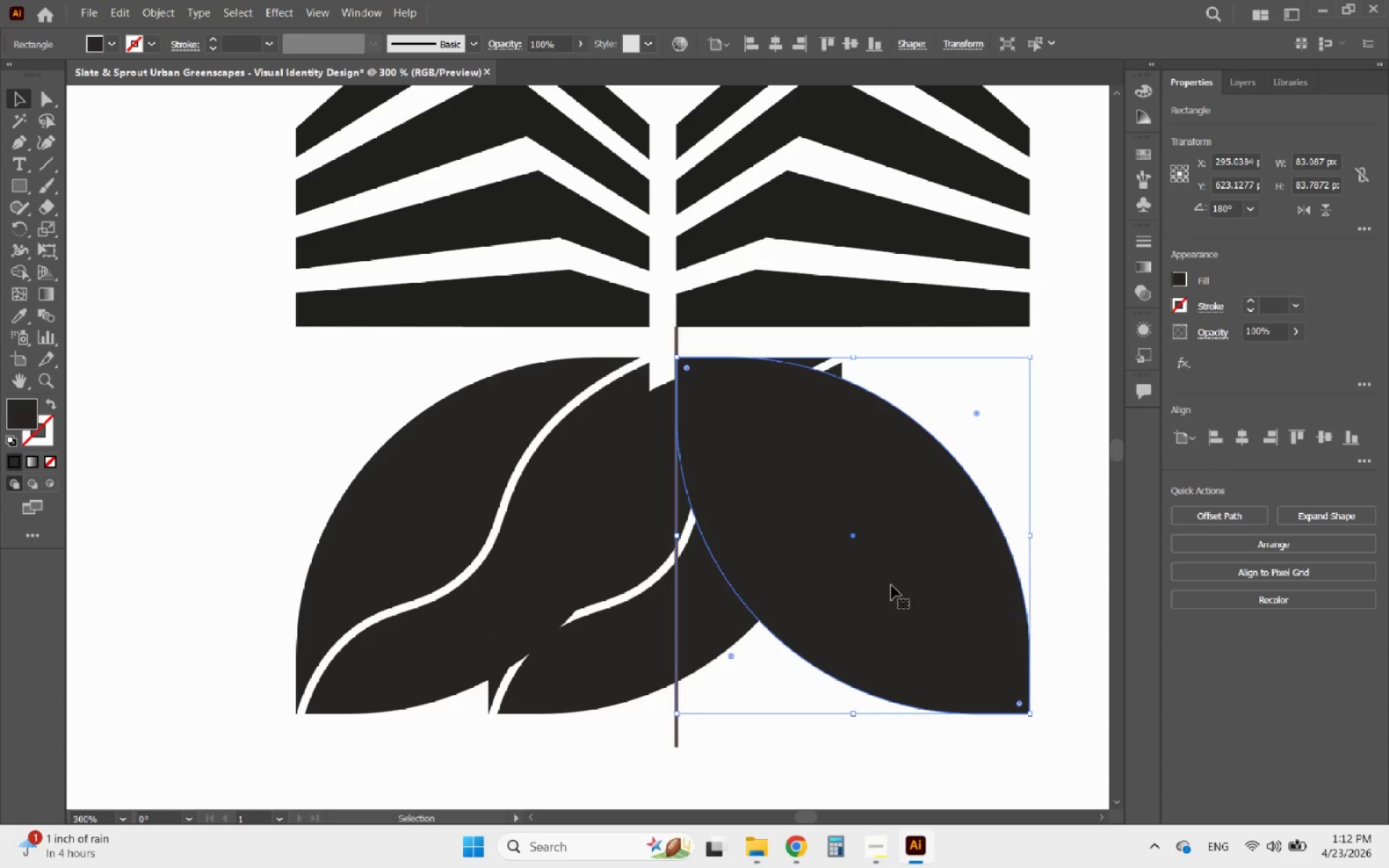 
key(Delete)
 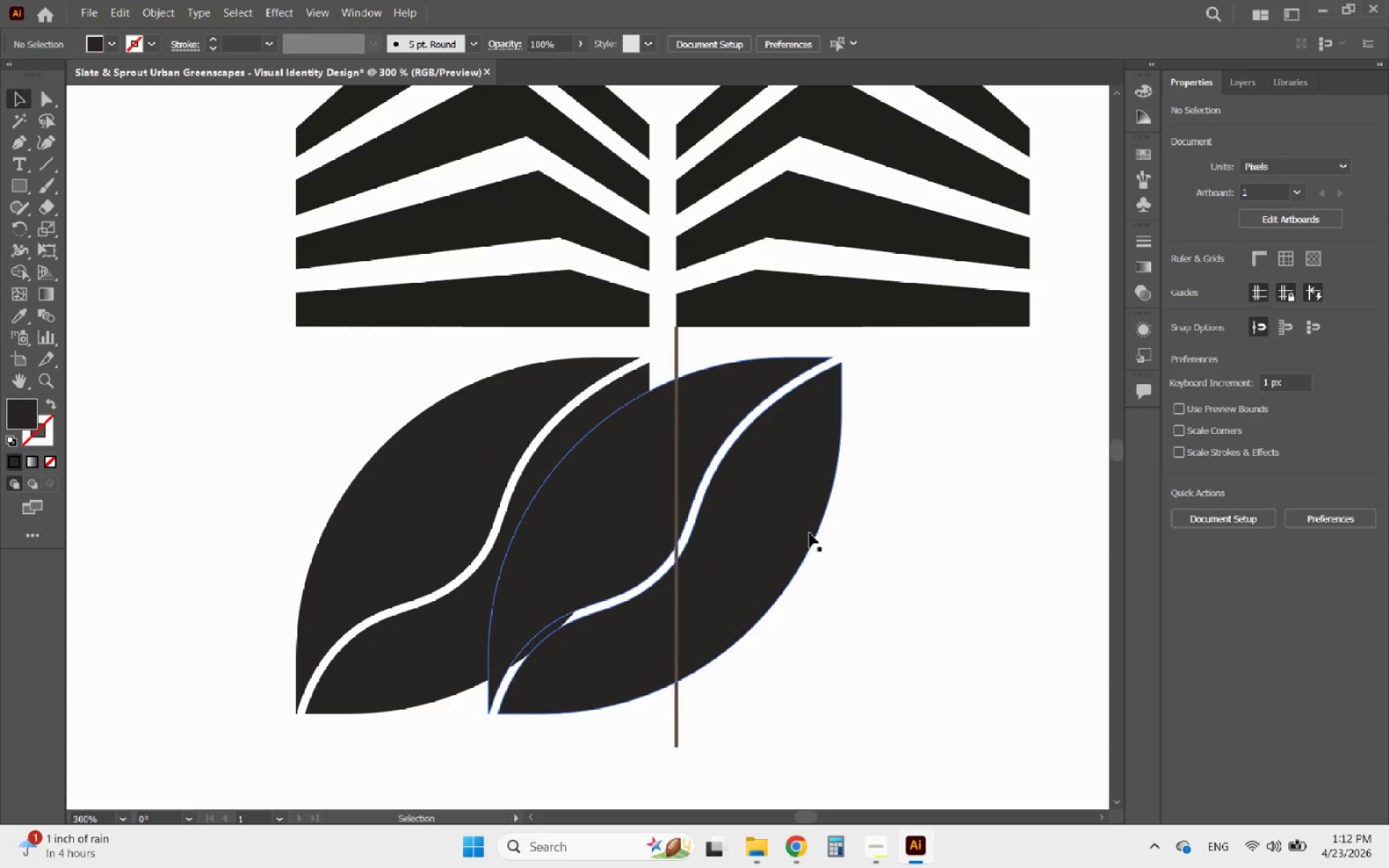 
left_click([810, 533])
 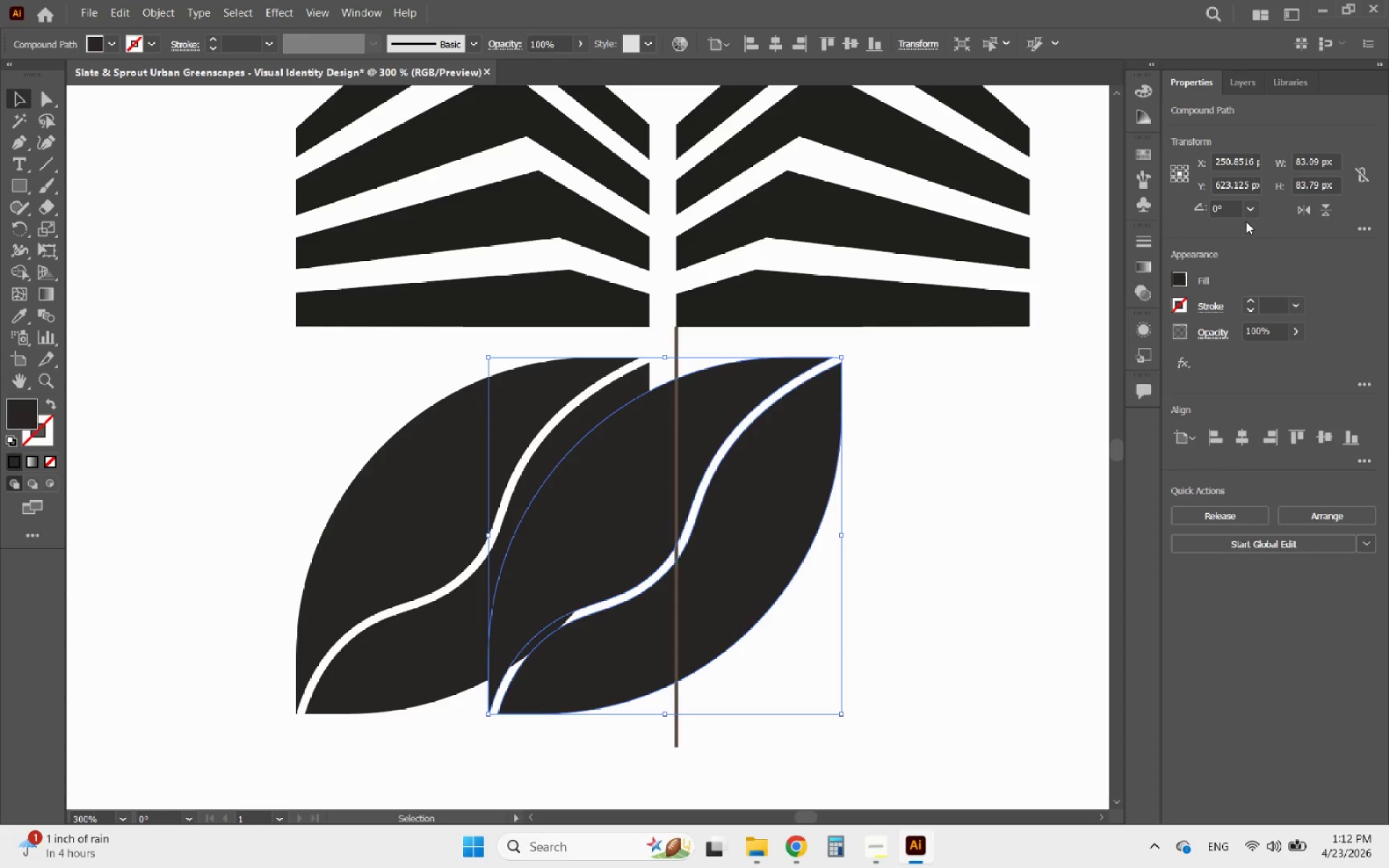 
left_click([1301, 213])
 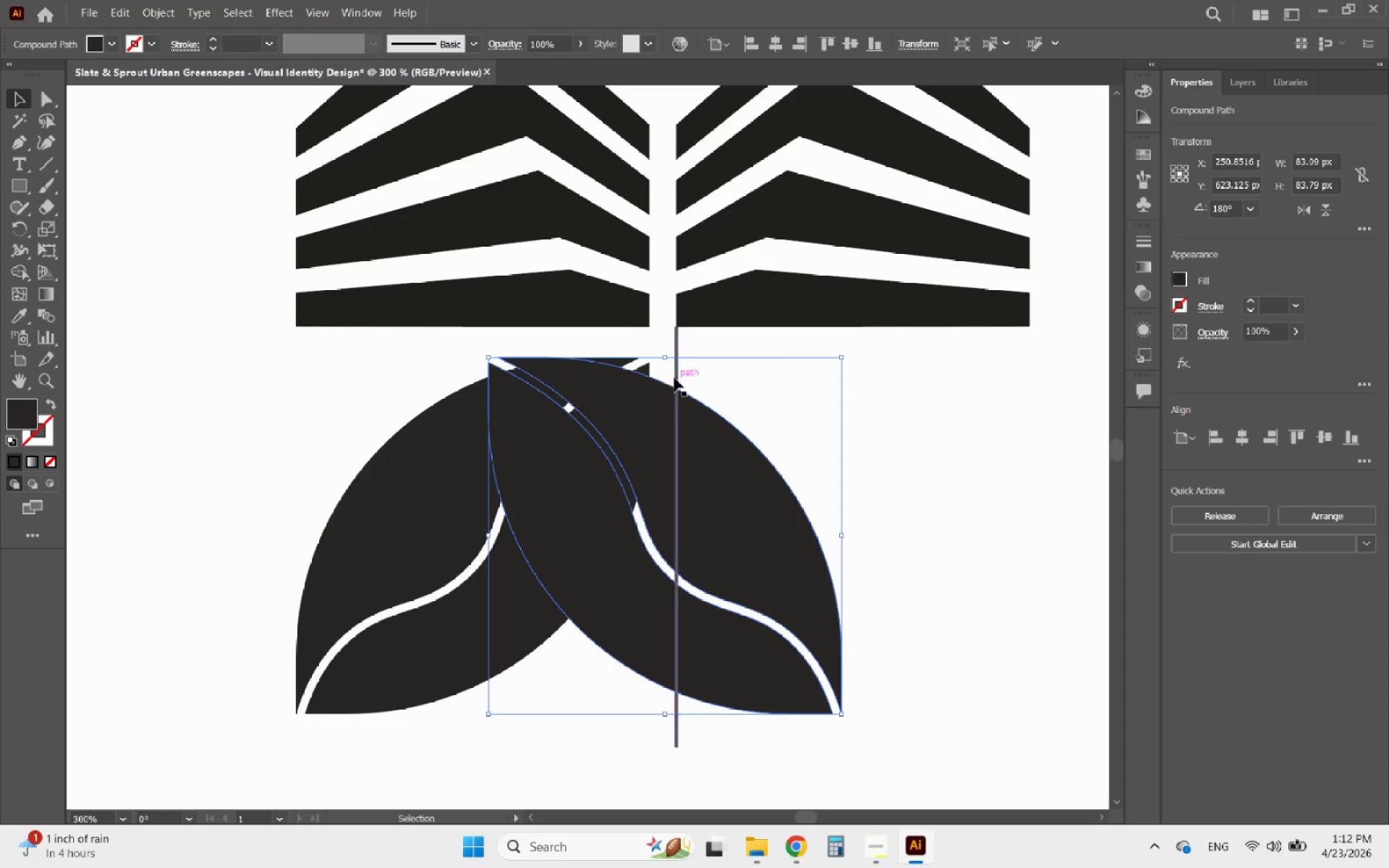 
hold_key(key=ShiftLeft, duration=0.55)
left_click([675, 378])
 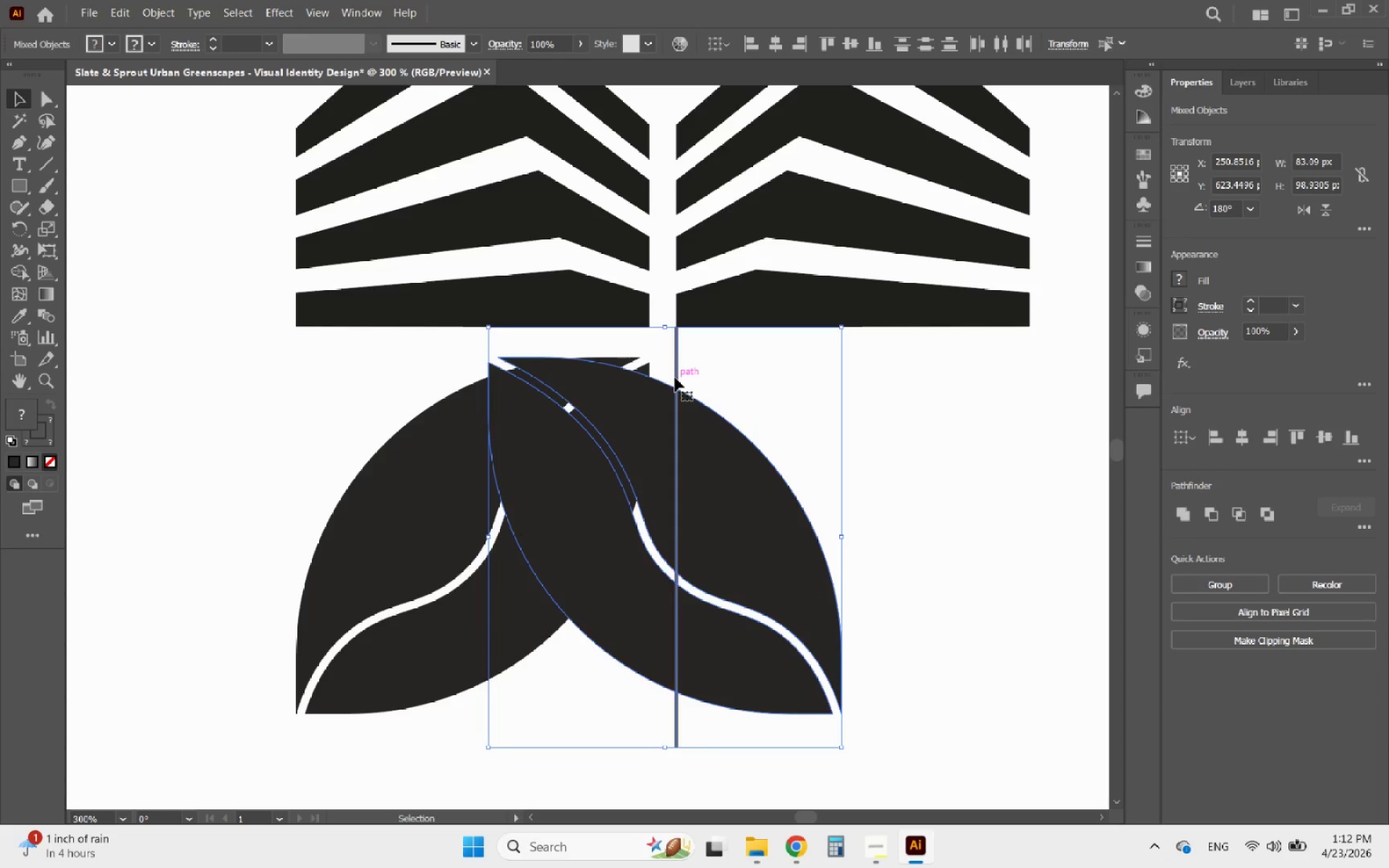 
left_click([675, 378])
 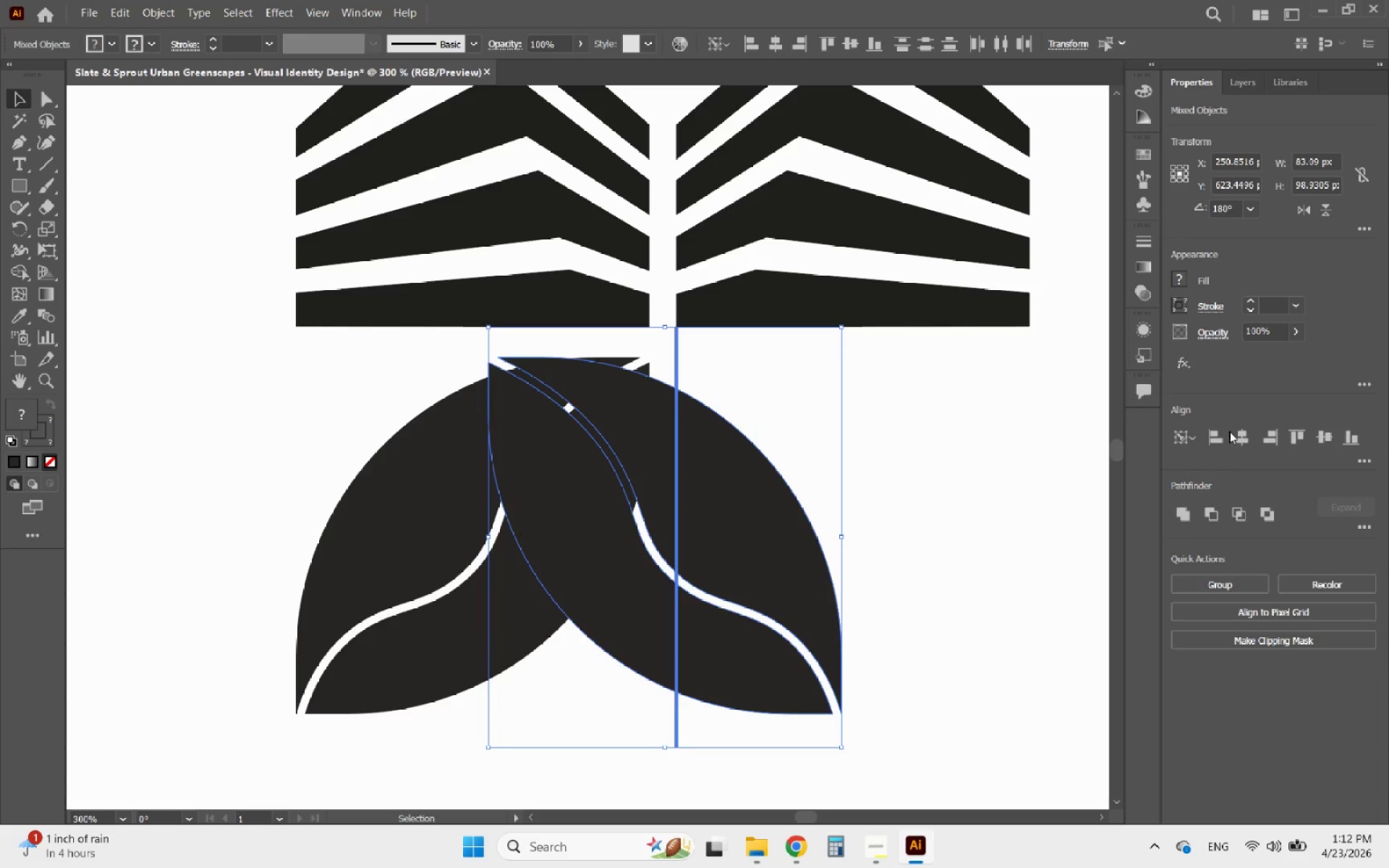 
left_click([1223, 435])
 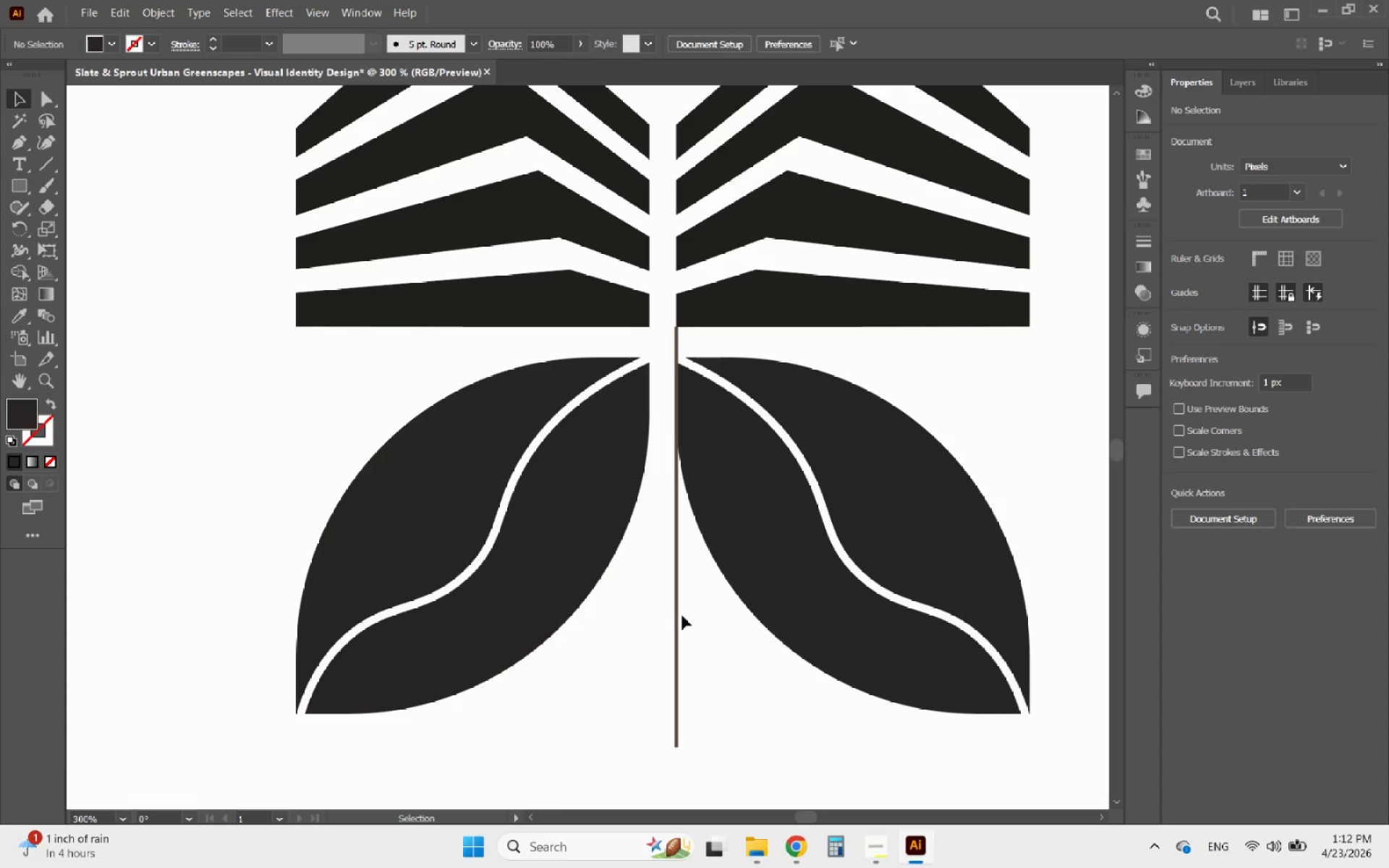 
left_click([676, 610])
 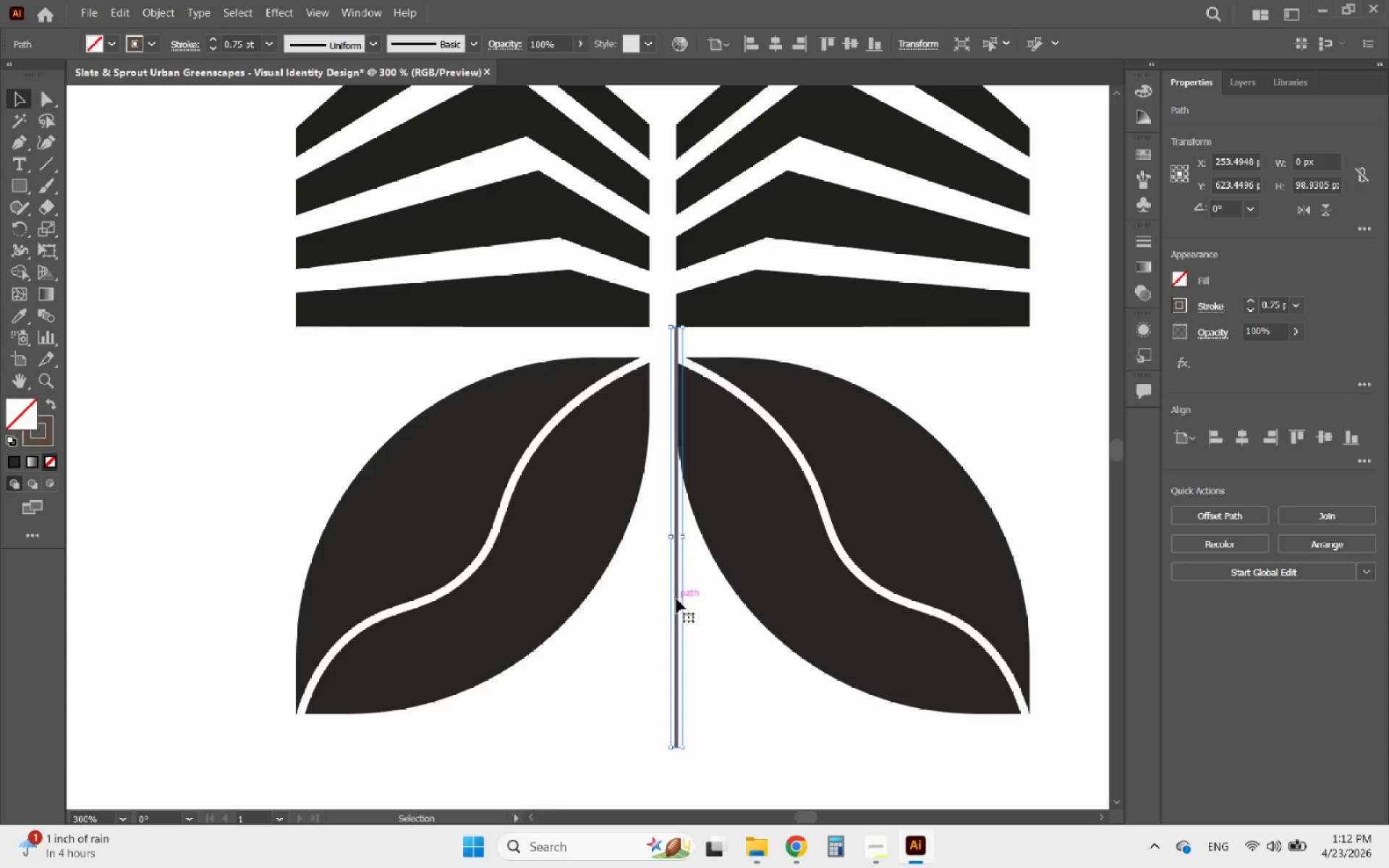 
key(Delete)
 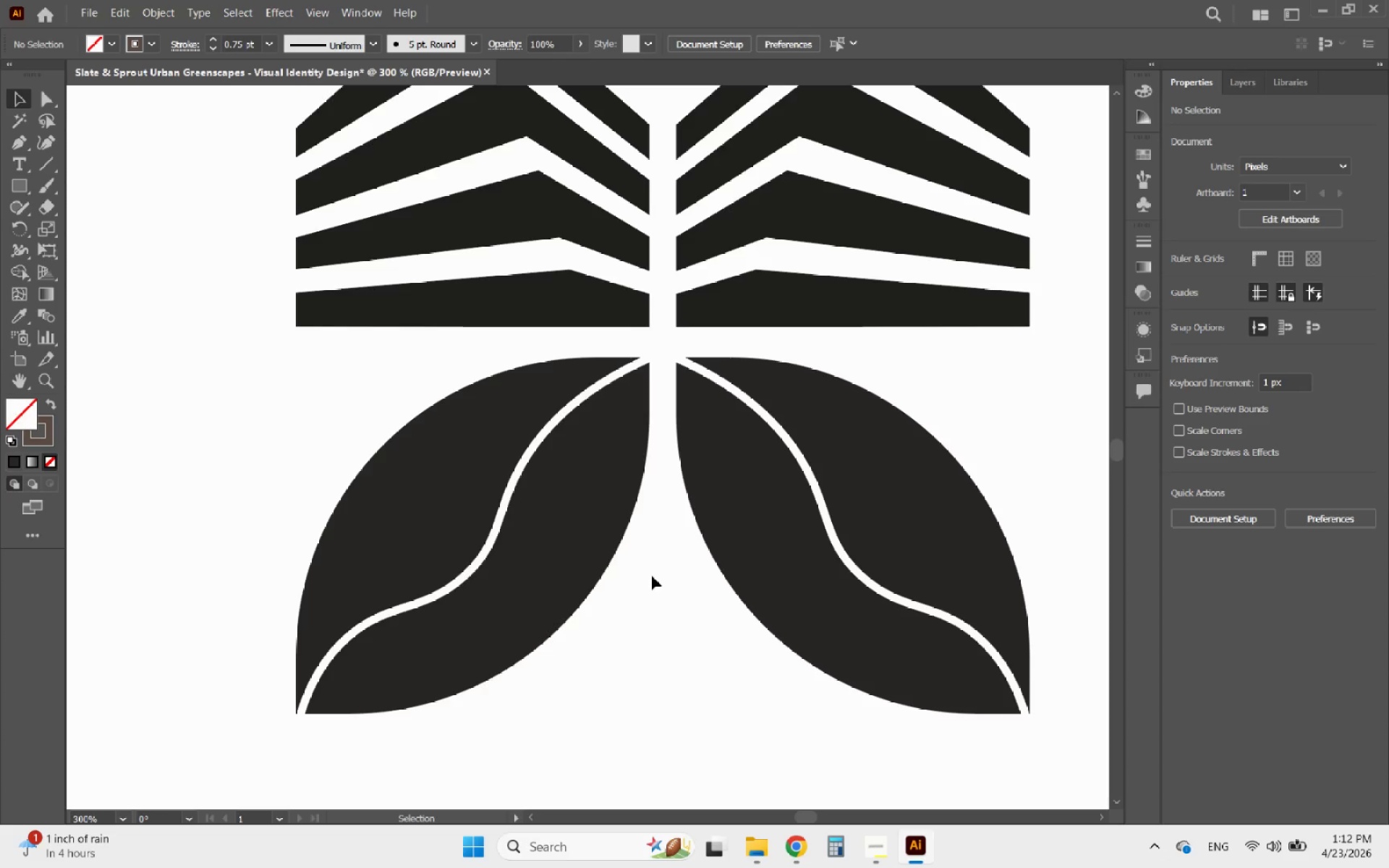 
hold_key(key=AltLeft, duration=4.08)
scroll: coordinate [551, 611], scroll_direction: none, amount: 0.0
 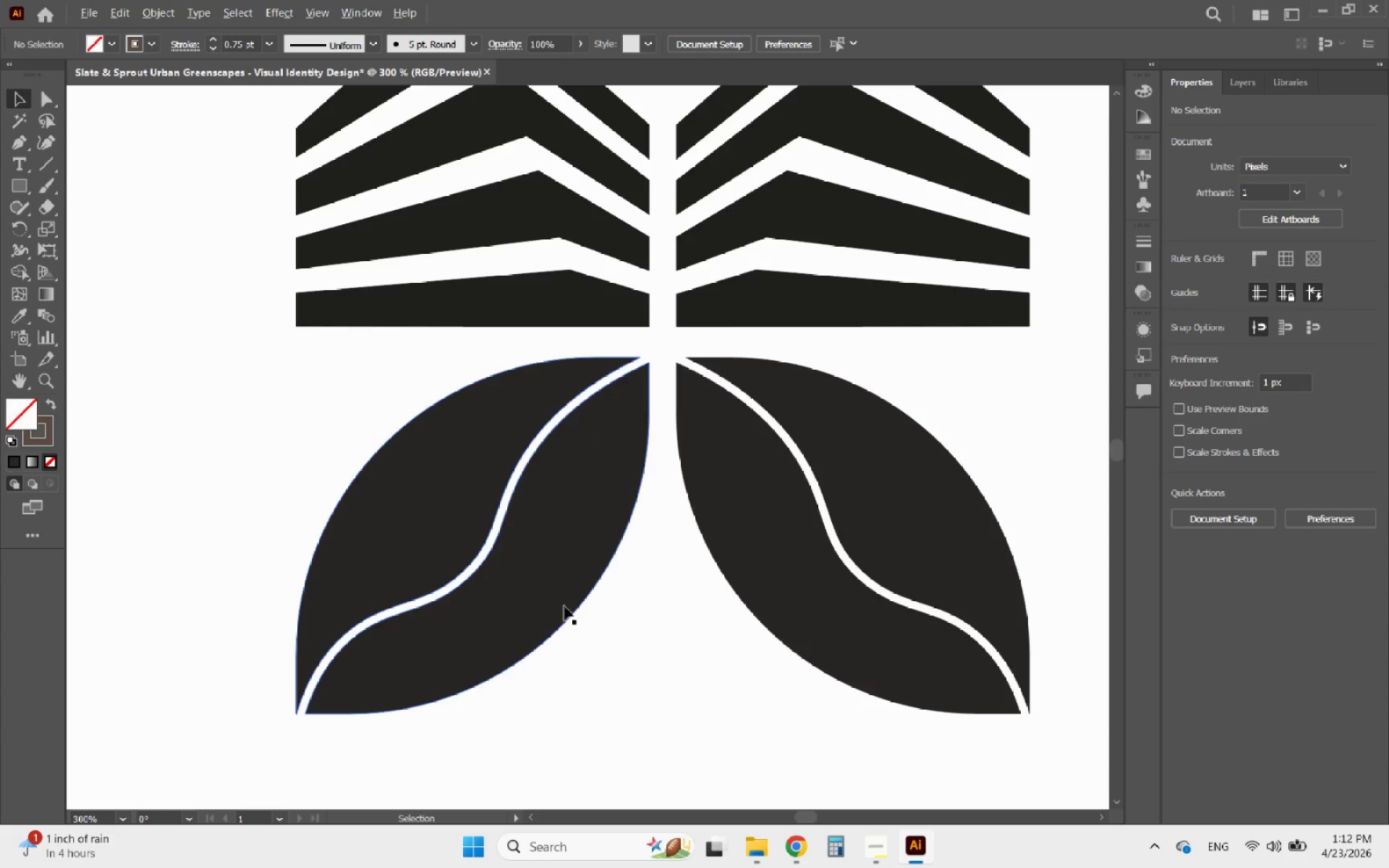 
scroll: coordinate [566, 544], scroll_direction: down, amount: 5.0
 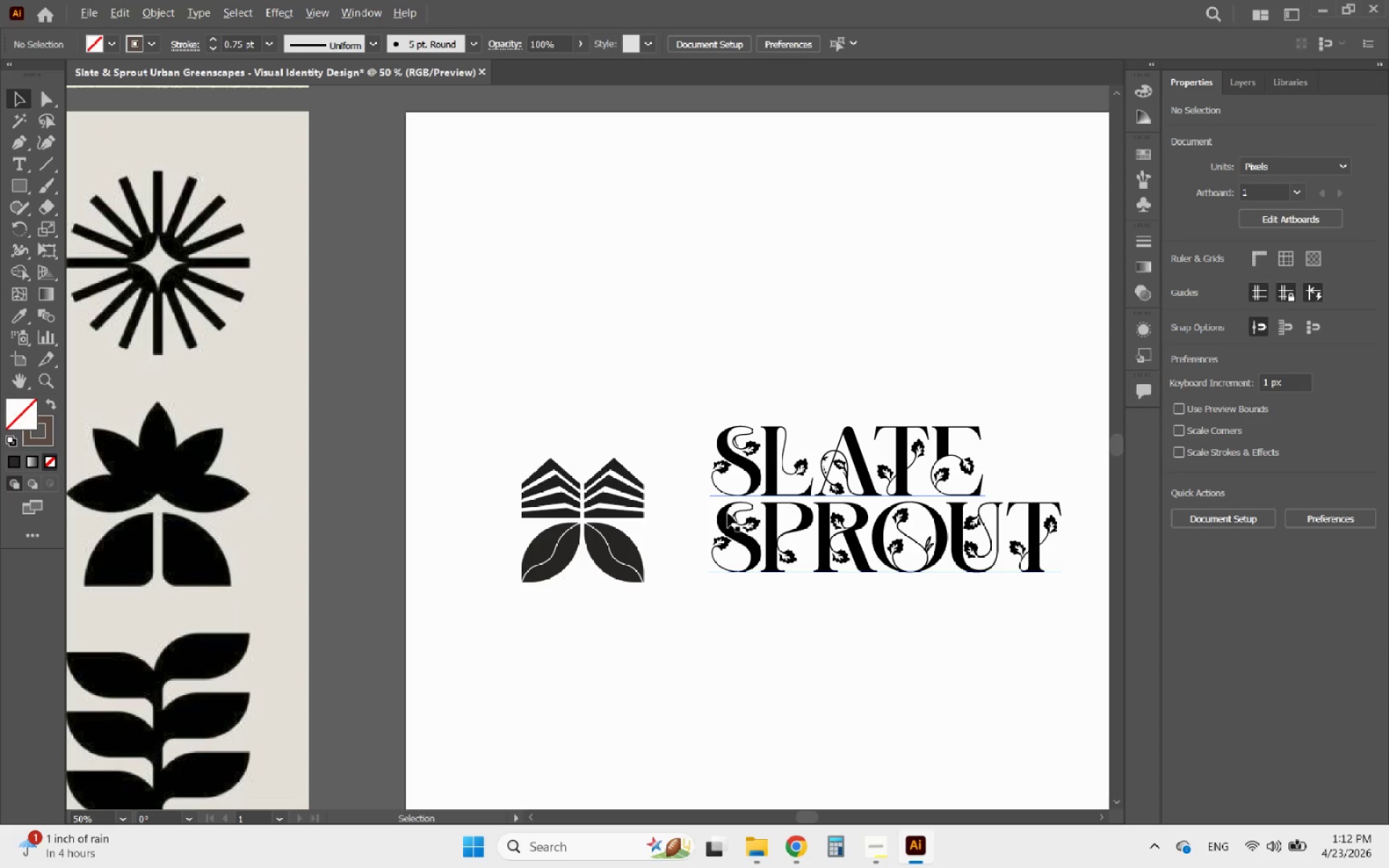 
scroll: coordinate [663, 549], scroll_direction: up, amount: 1.0
 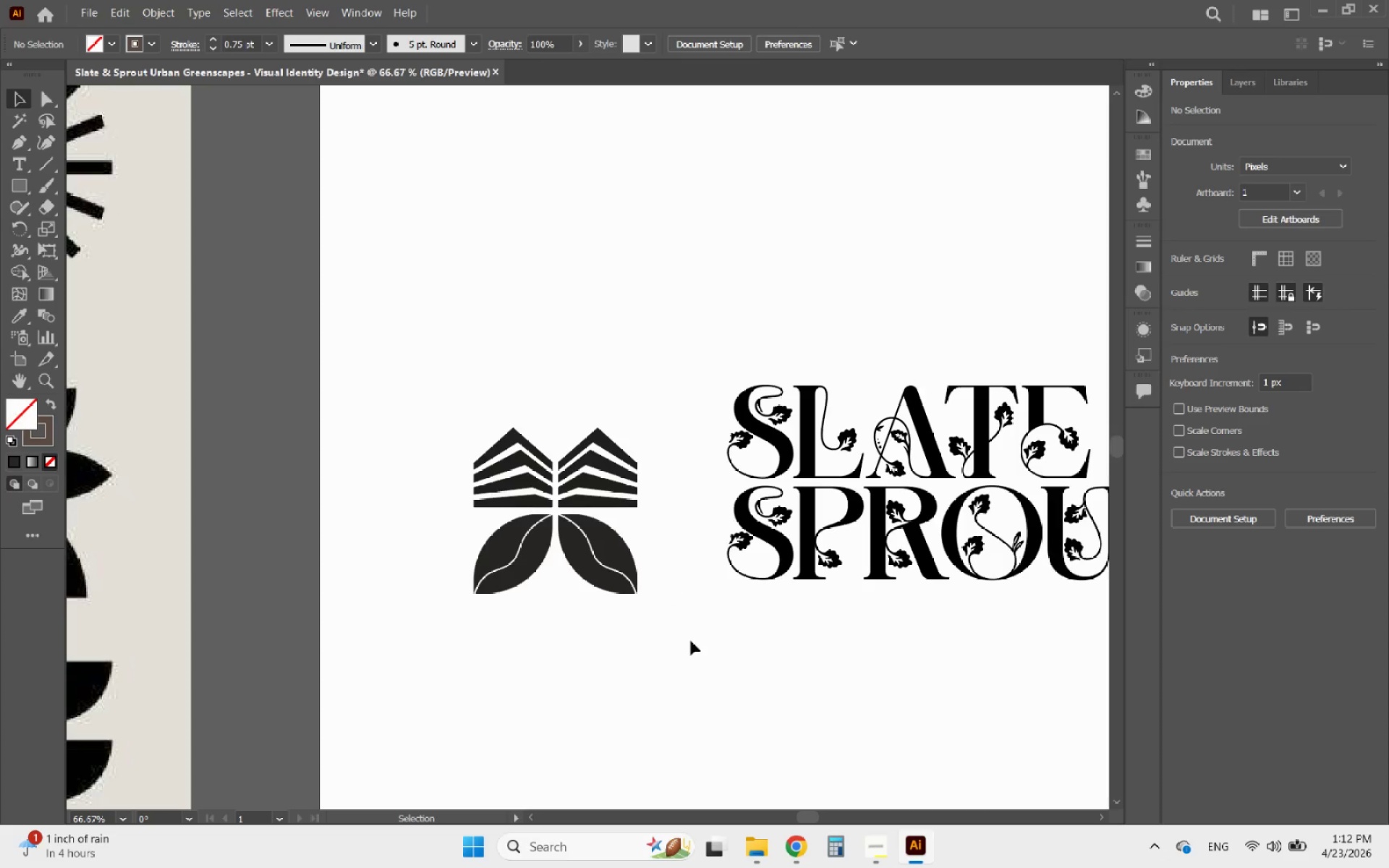 
left_click_drag(start_coordinate=[691, 644], to_coordinate=[454, 392])
 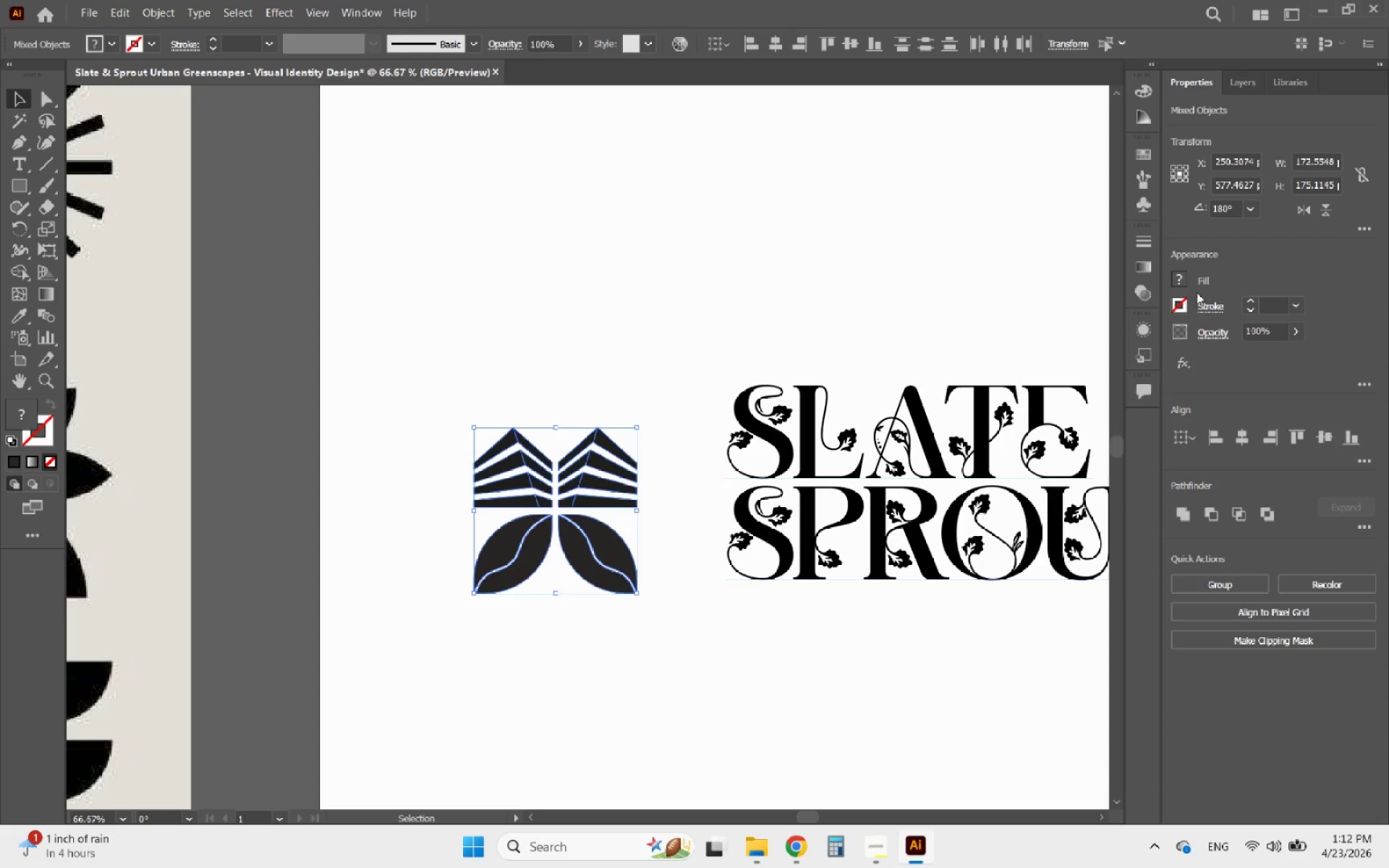 
left_click([1182, 276])
 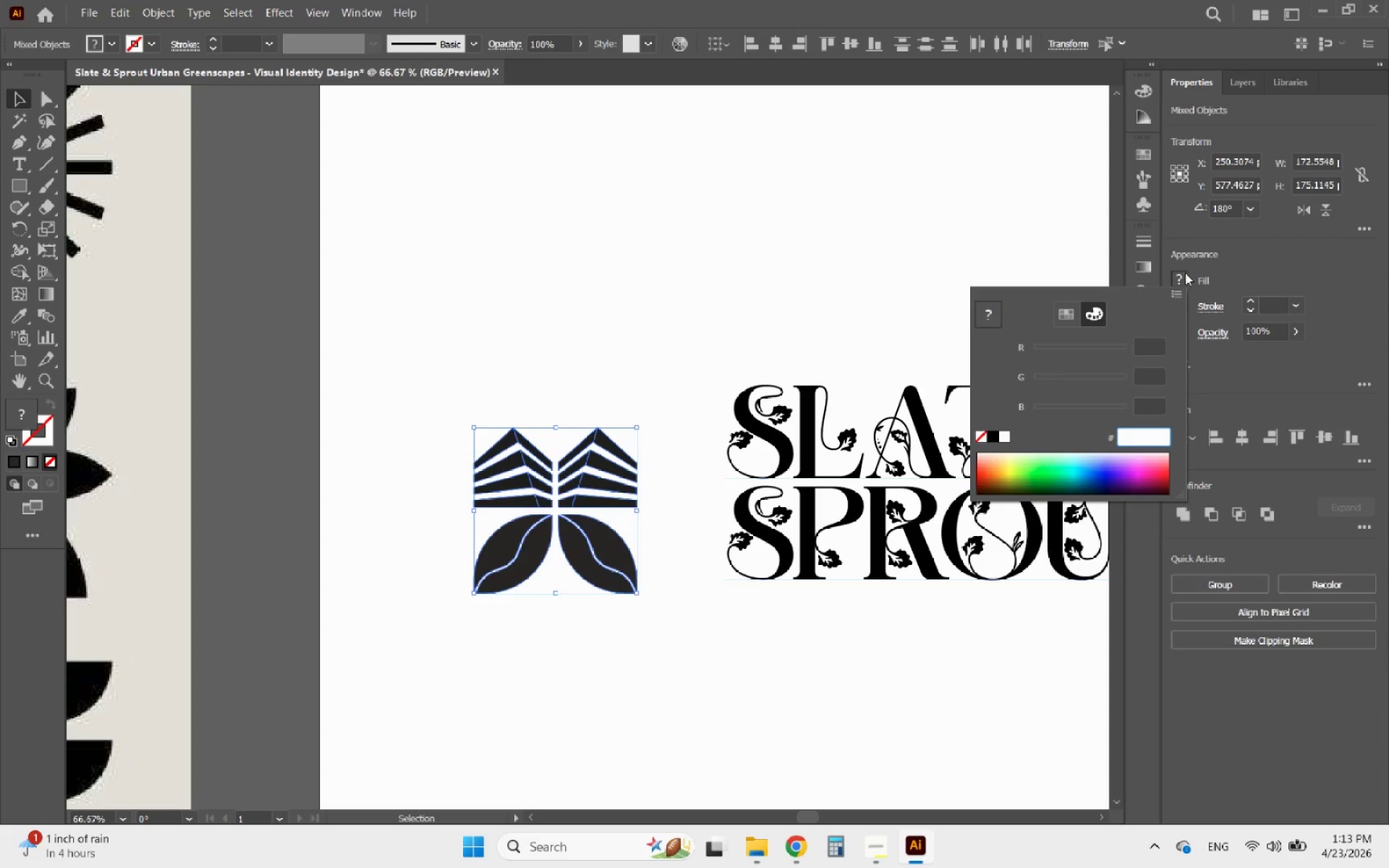 
type(17)
 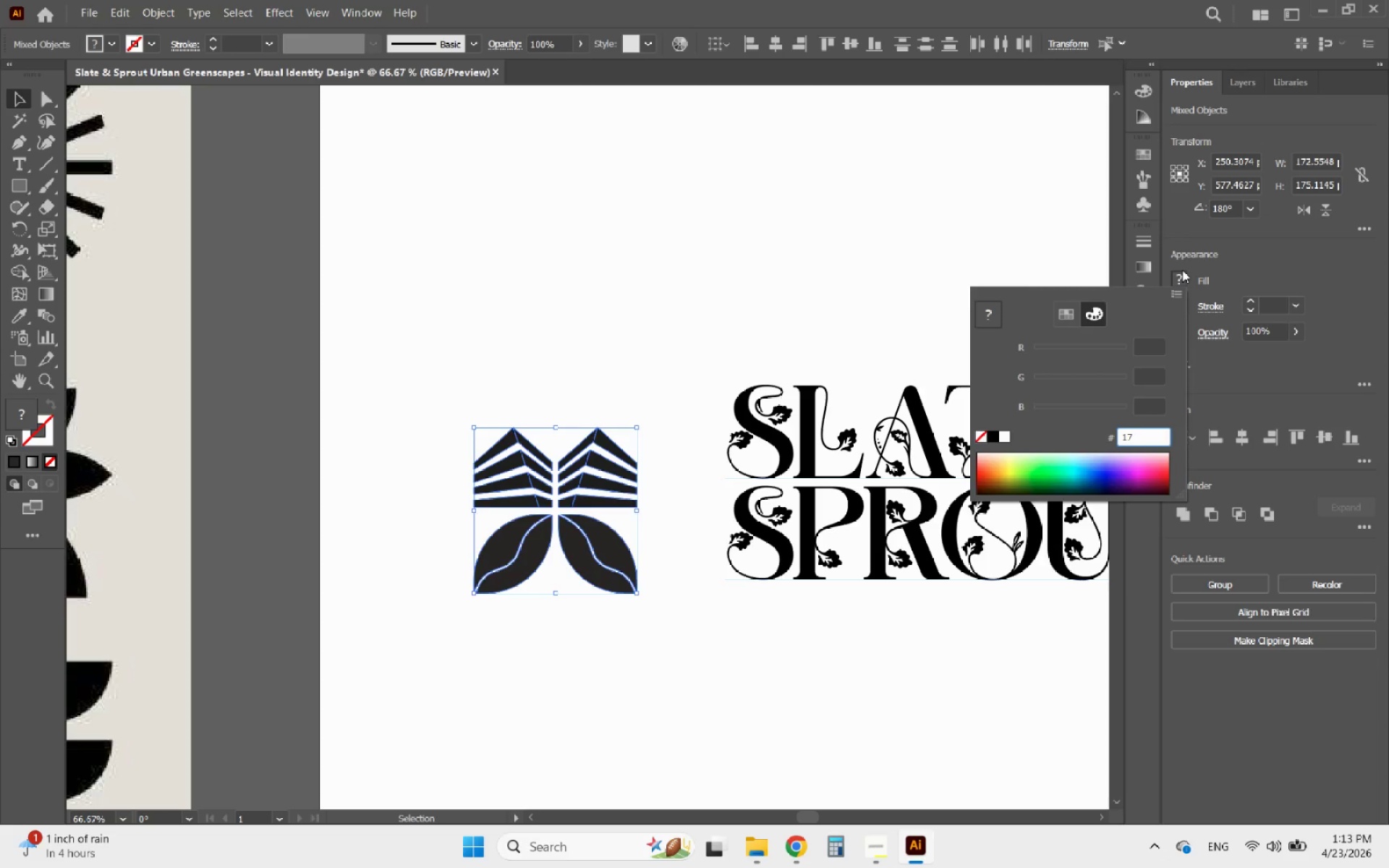 
type(1717)
 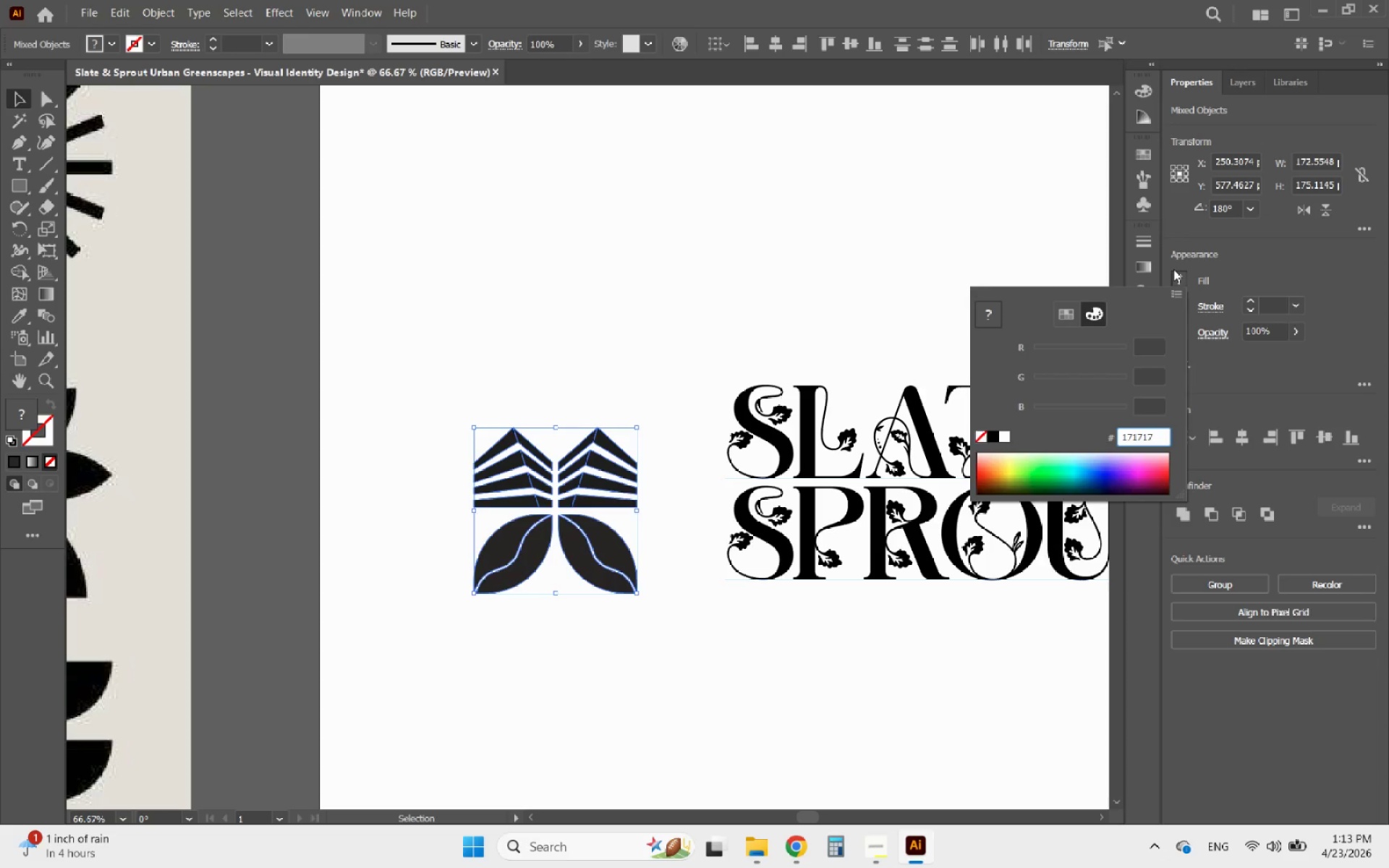 
key(Enter)
 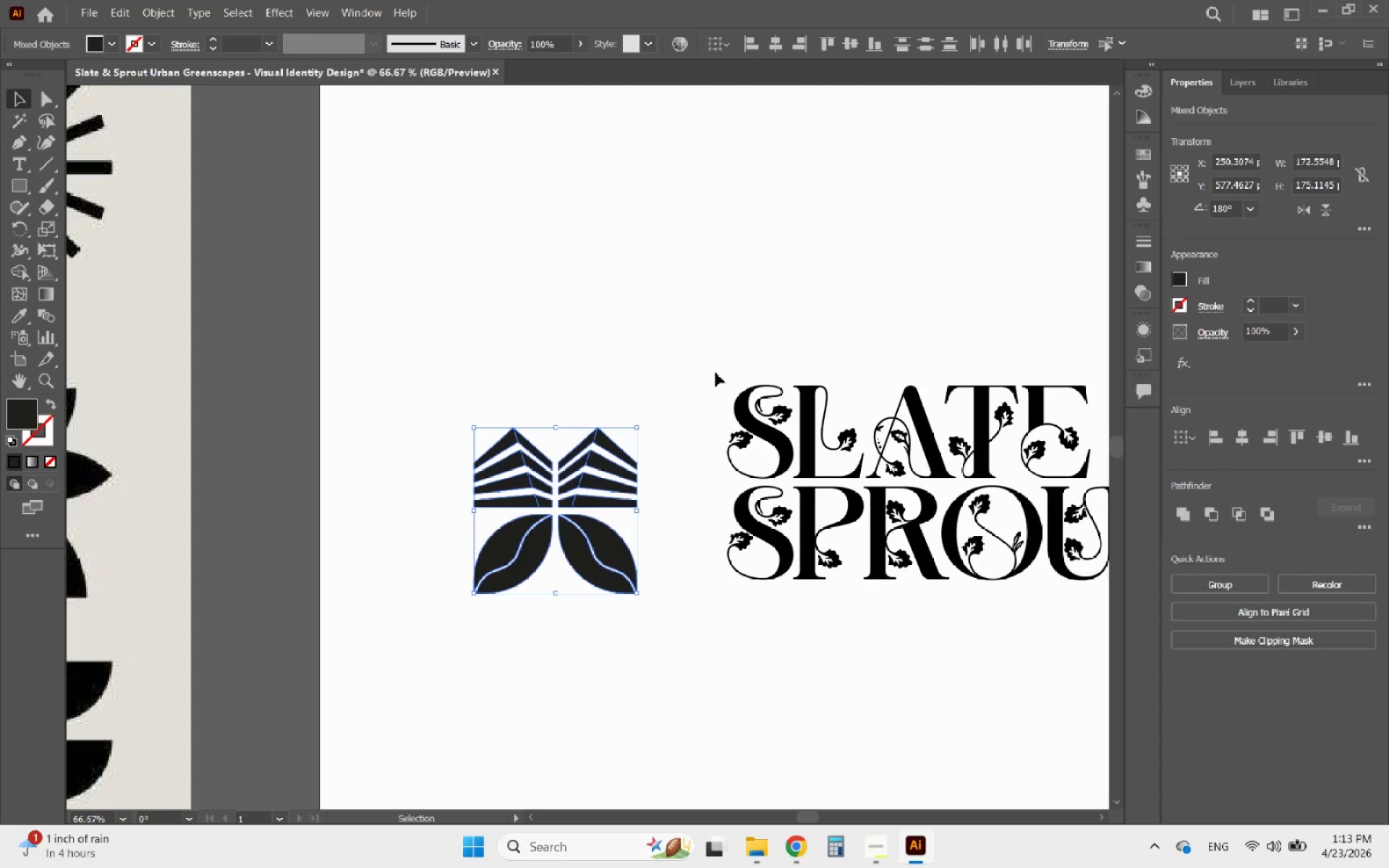 
left_click([700, 338])
 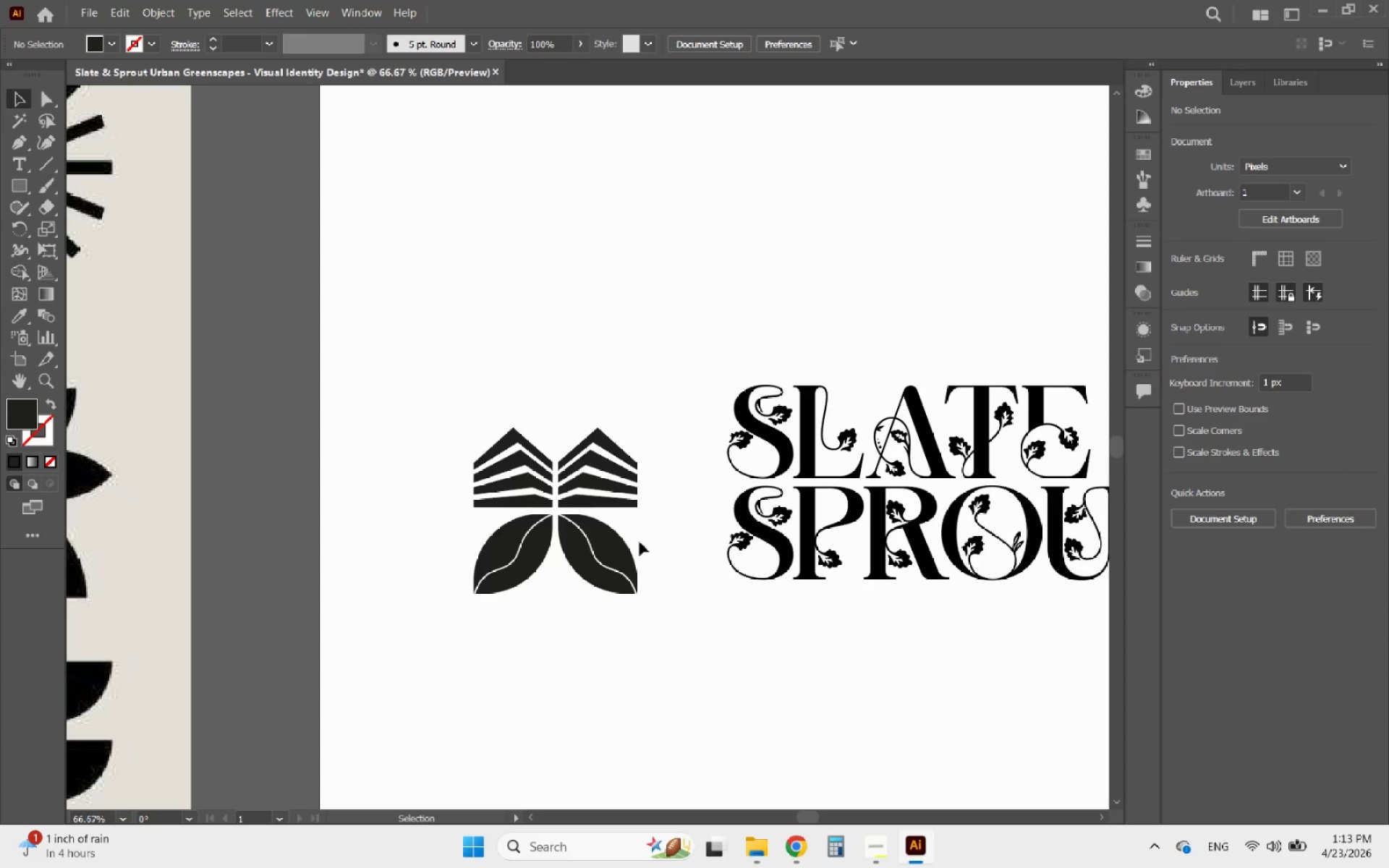 
hold_key(key=AltLeft, duration=3.22)
scroll: coordinate [611, 583], scroll_direction: up, amount: 3.0
 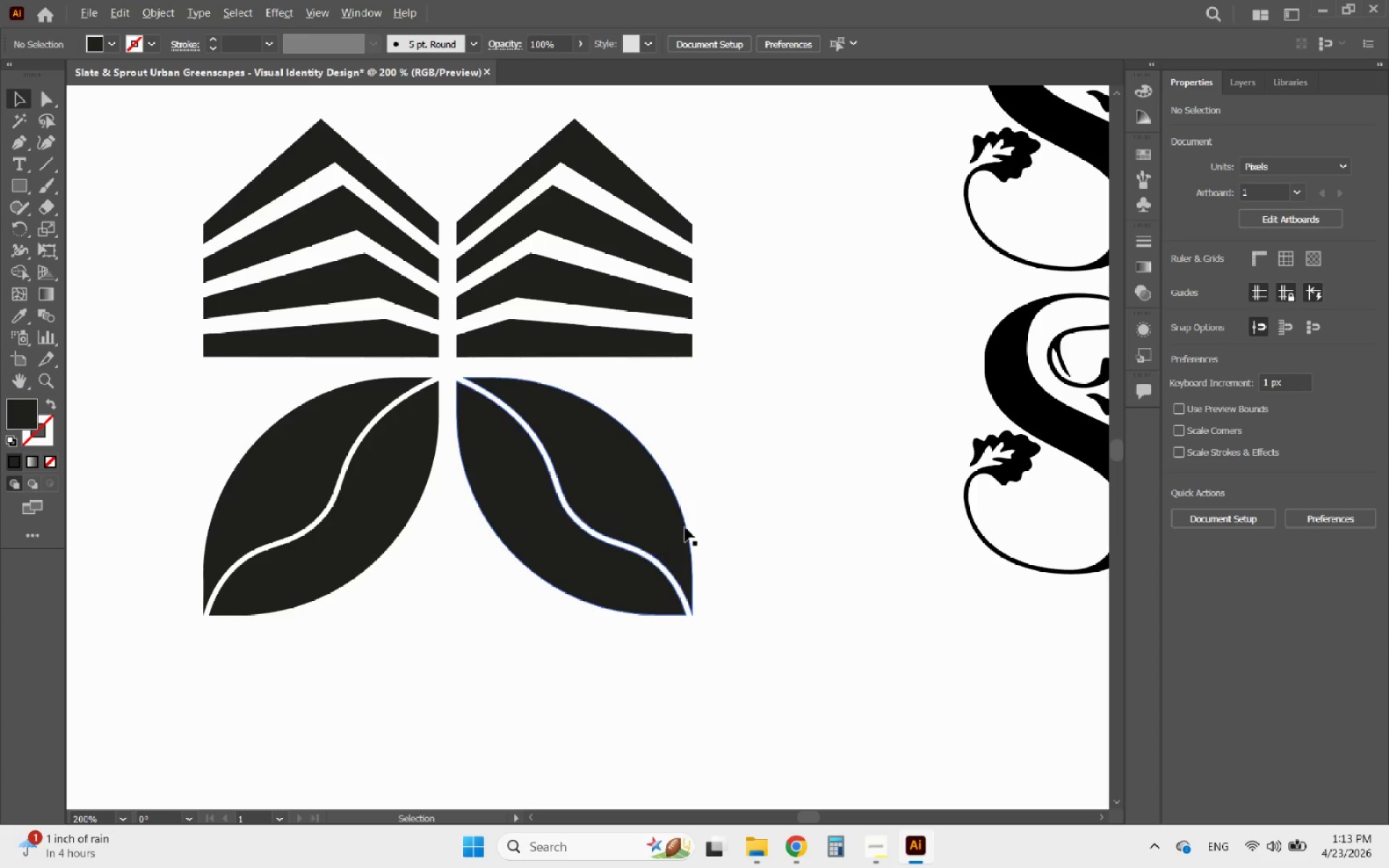 
scroll: coordinate [742, 471], scroll_direction: down, amount: 5.0
 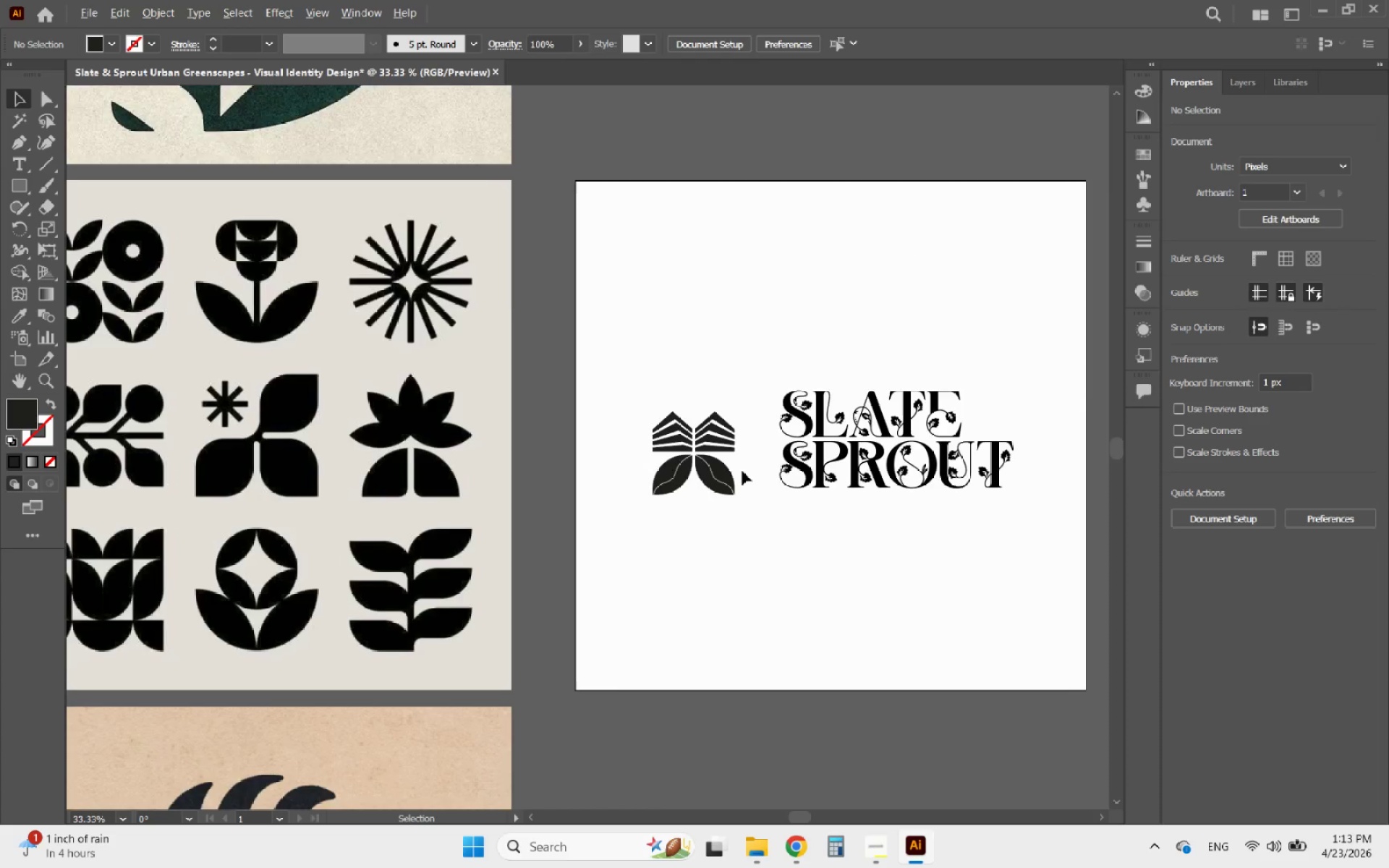 
scroll: coordinate [742, 471], scroll_direction: up, amount: 2.0
 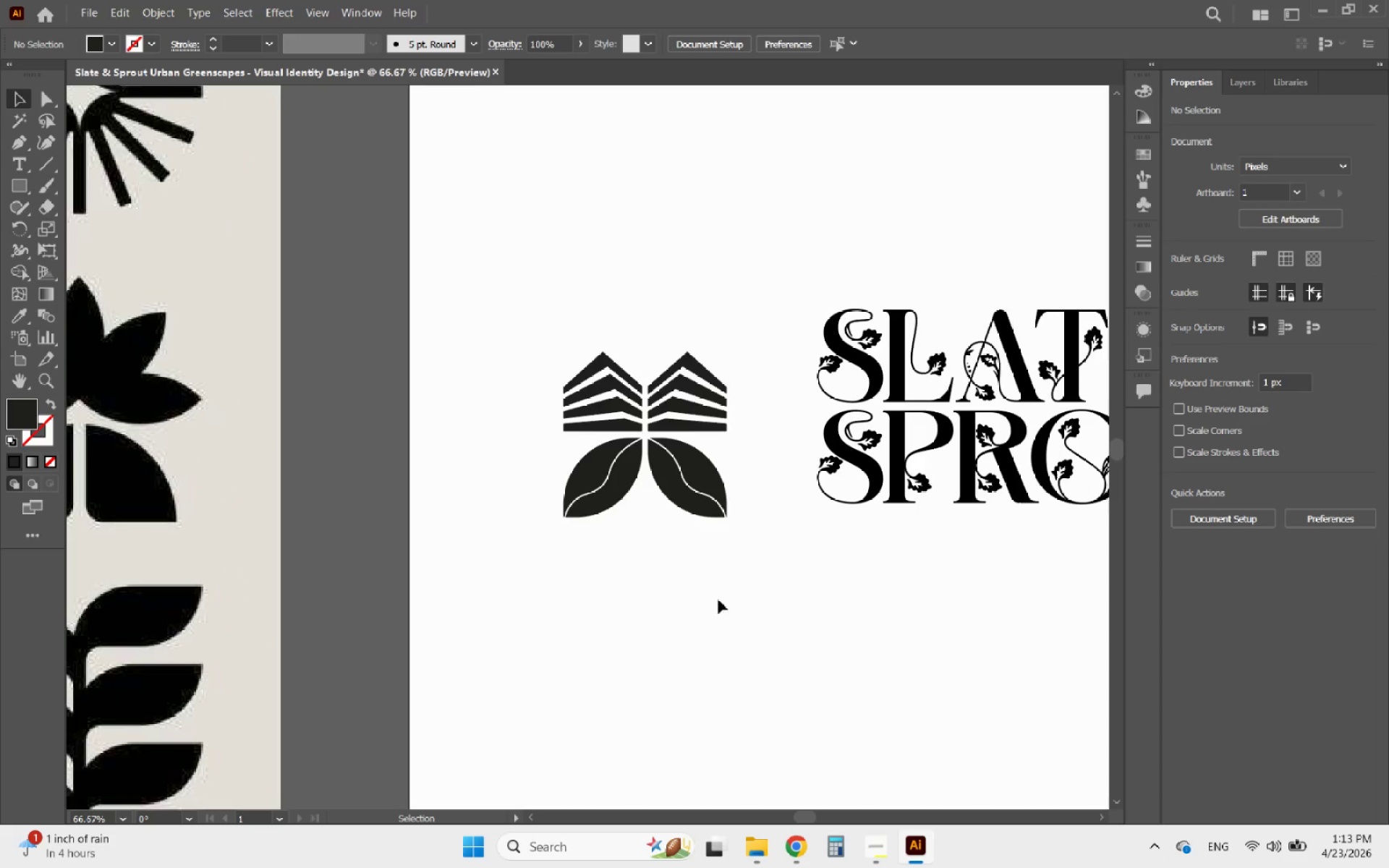 
left_click_drag(start_coordinate=[720, 605], to_coordinate=[520, 313])
 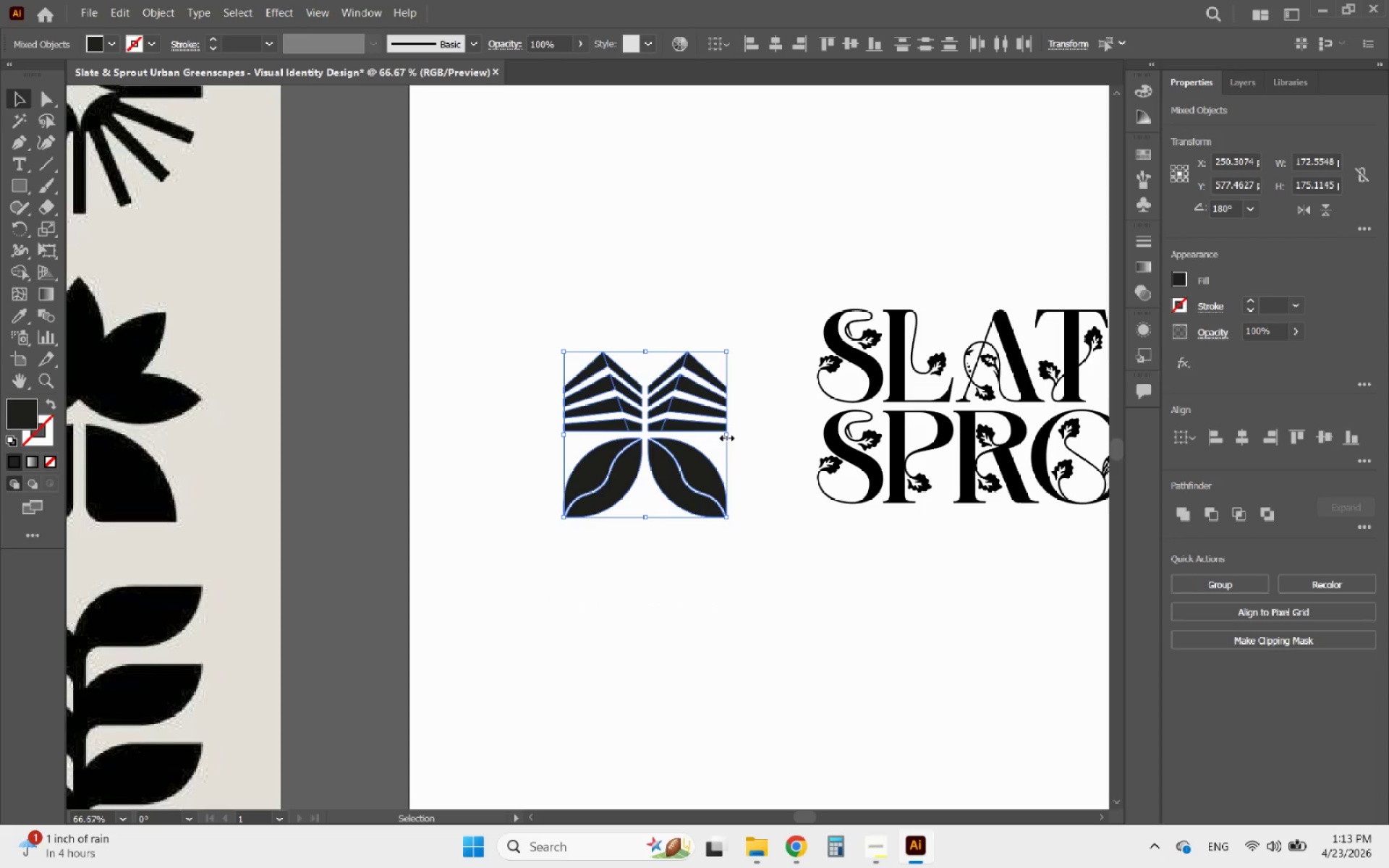 
hold_key(key=ShiftLeft, duration=1.12)
left_click_drag(start_coordinate=[725, 436], to_coordinate=[786, 441])
 